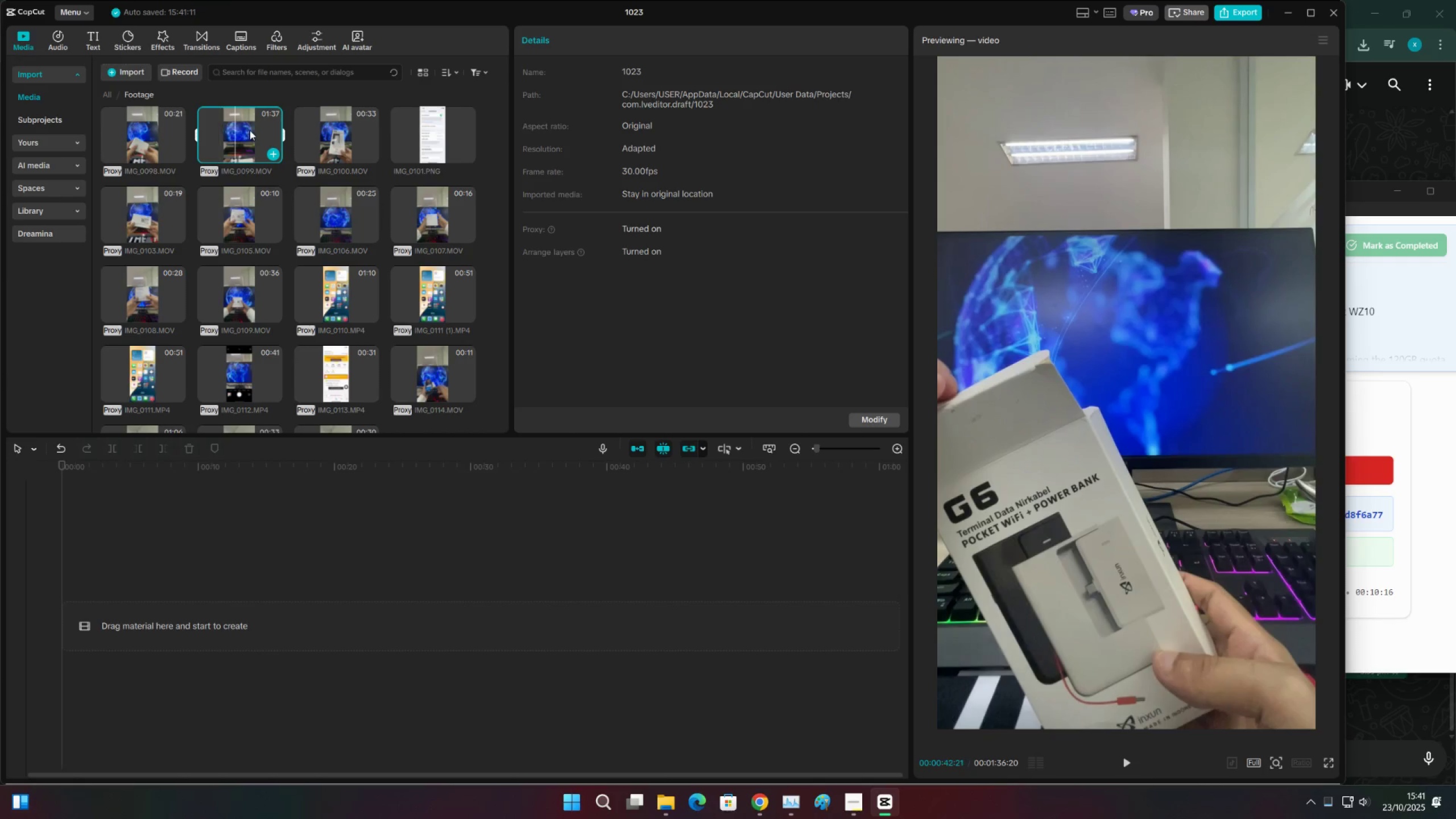 
triple_click([250, 130])
 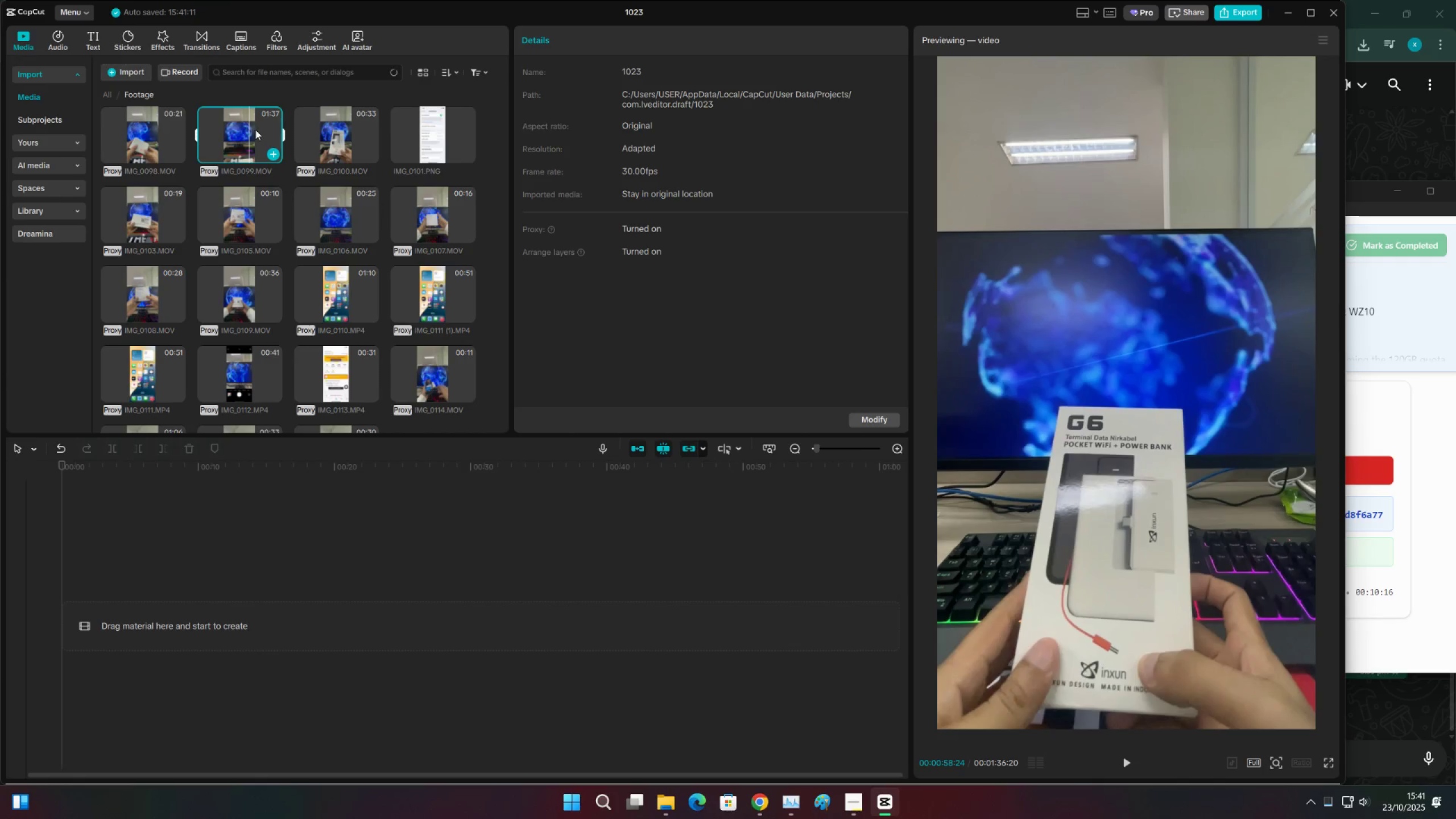 
triple_click([255, 130])
 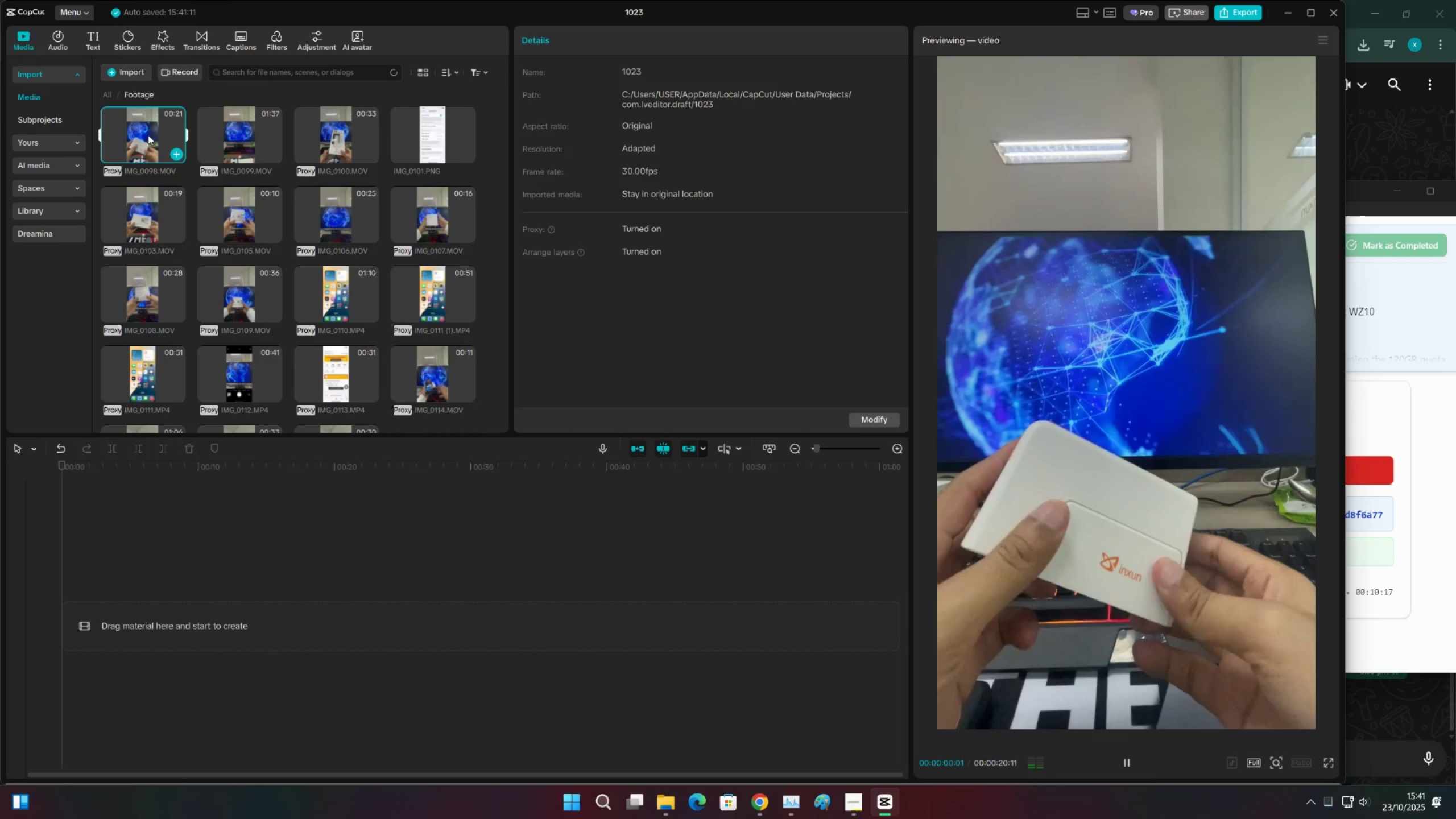 
double_click([137, 138])
 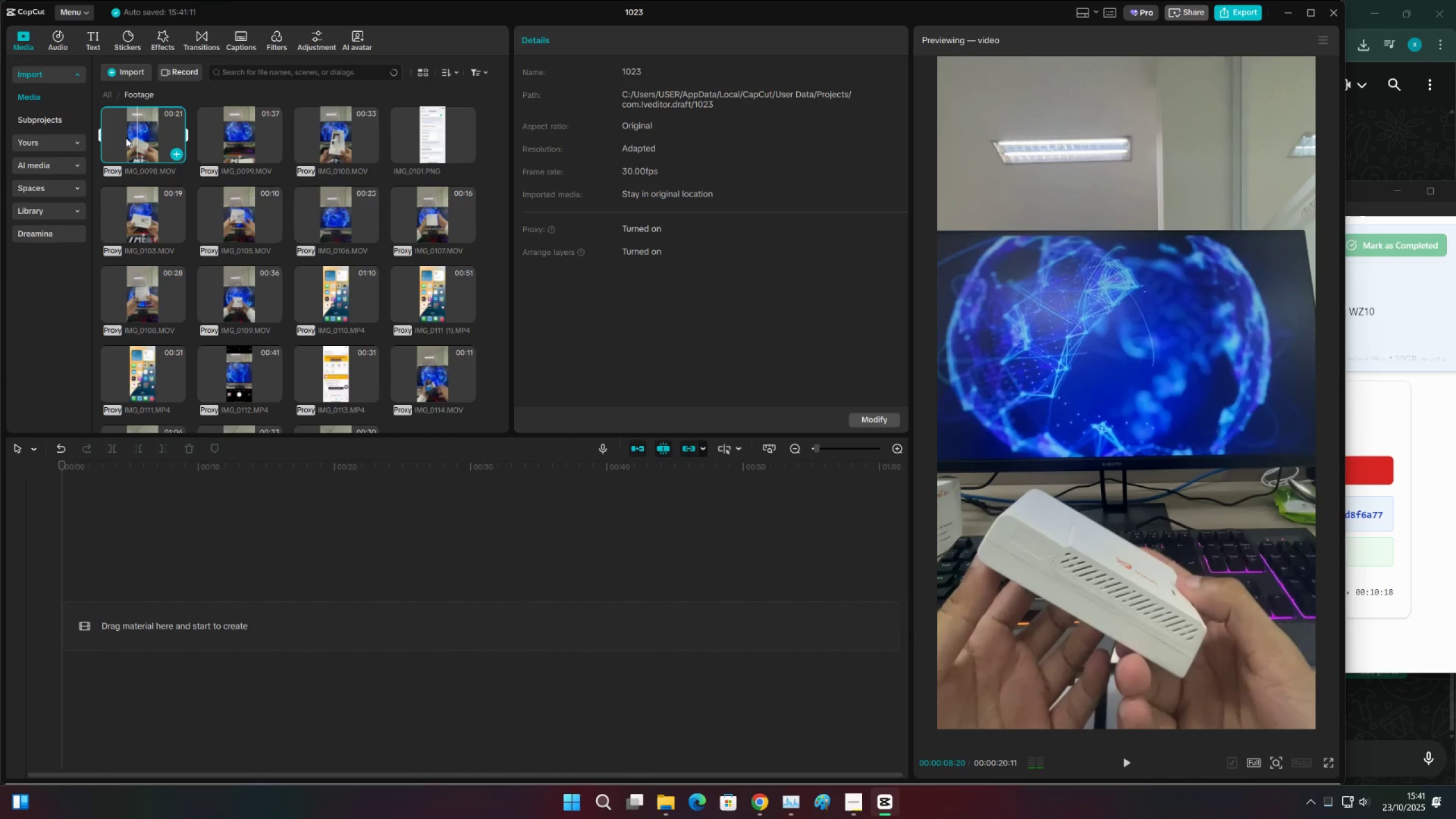 
left_click([126, 138])
 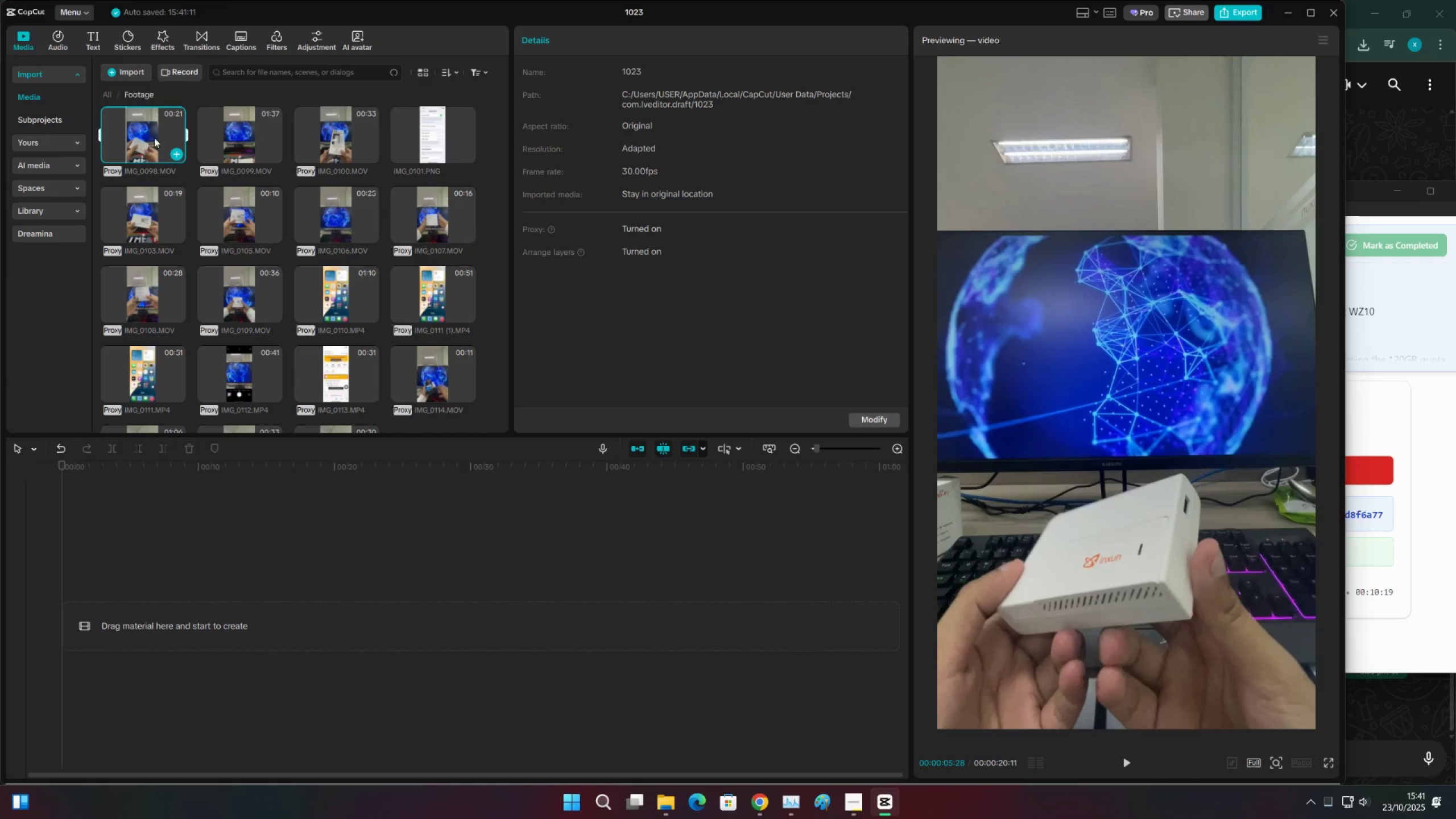 
left_click([156, 138])
 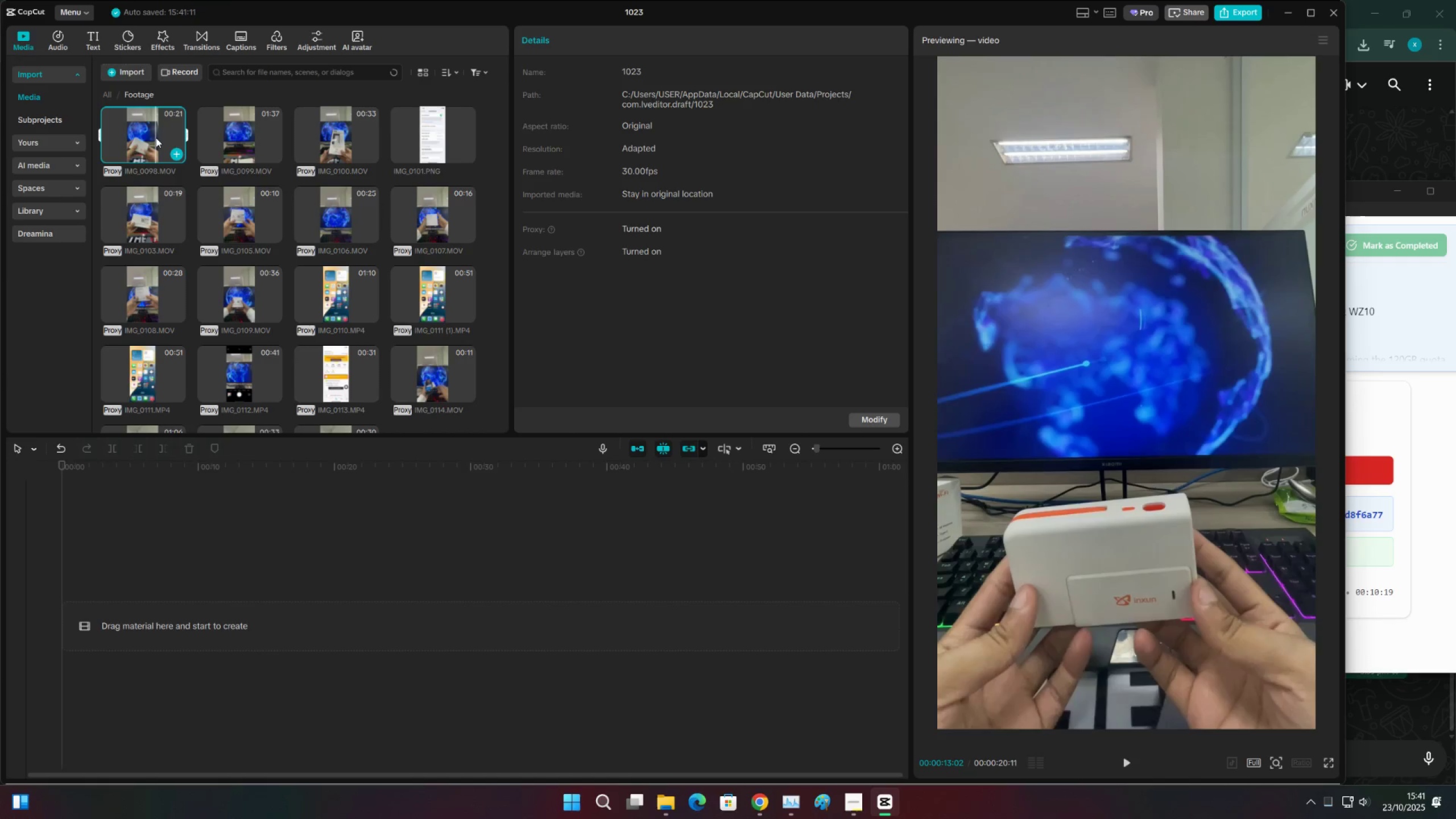 
key(Space)
 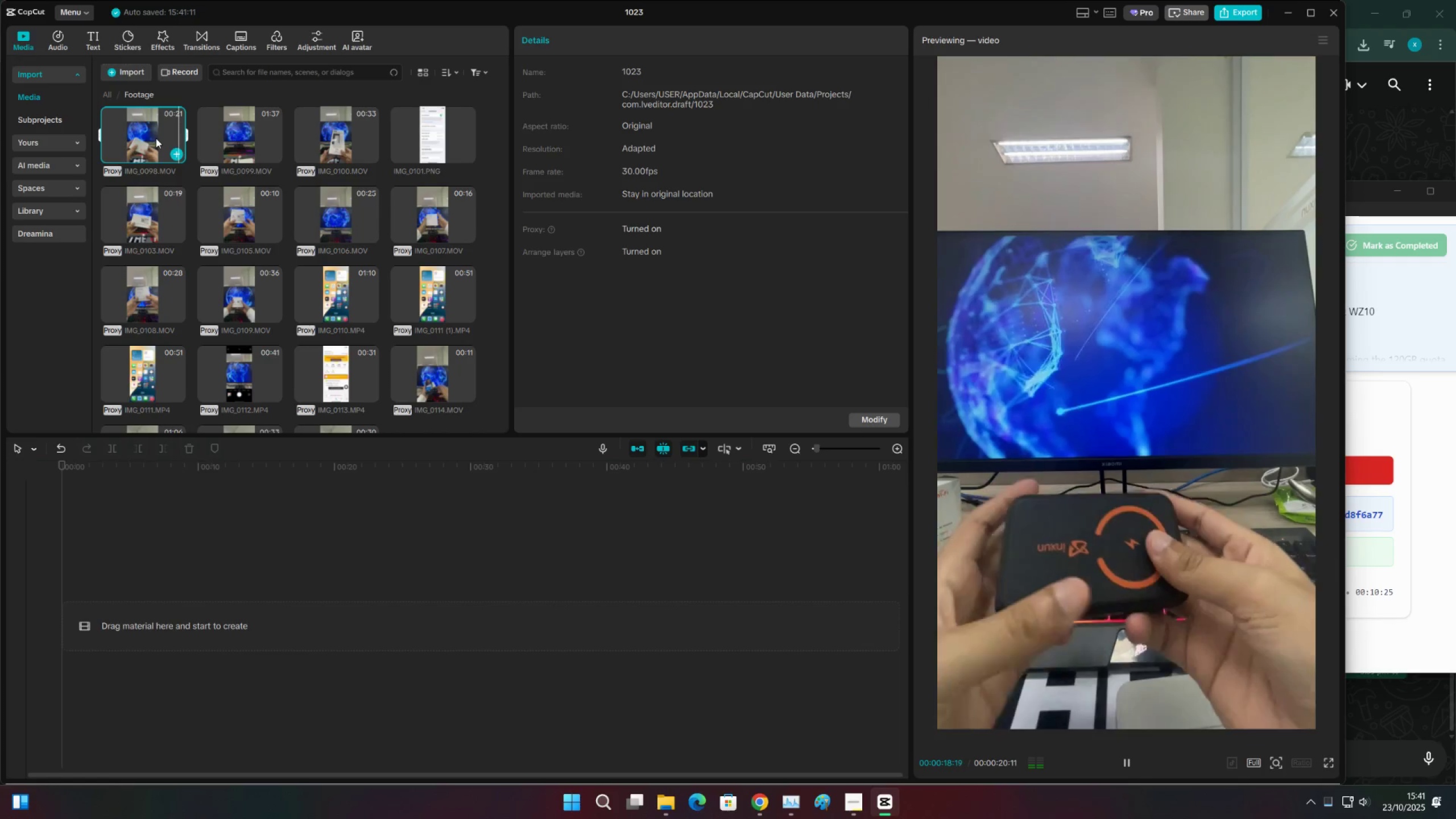 
wait(7.54)
 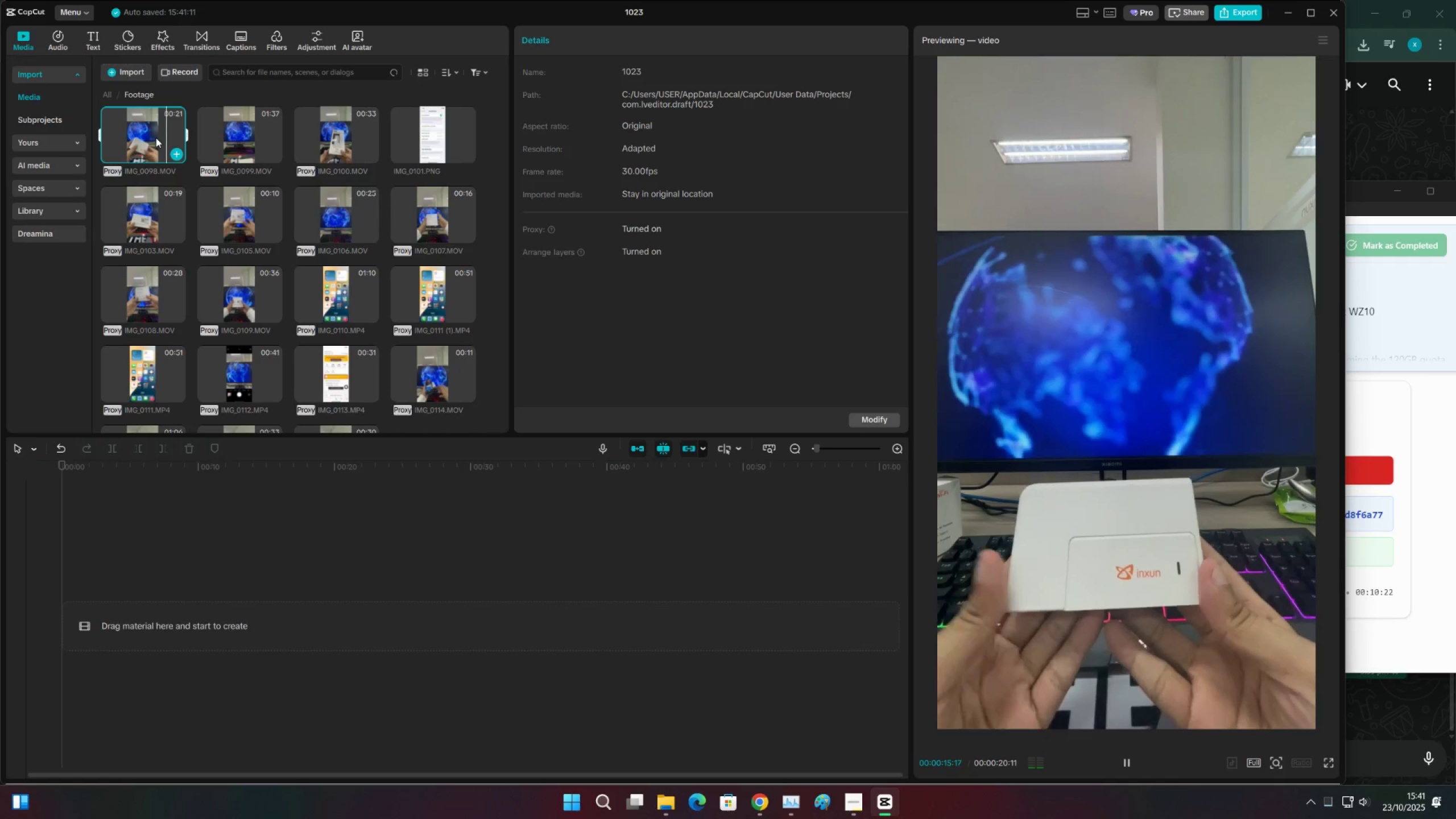 
left_click([221, 134])
 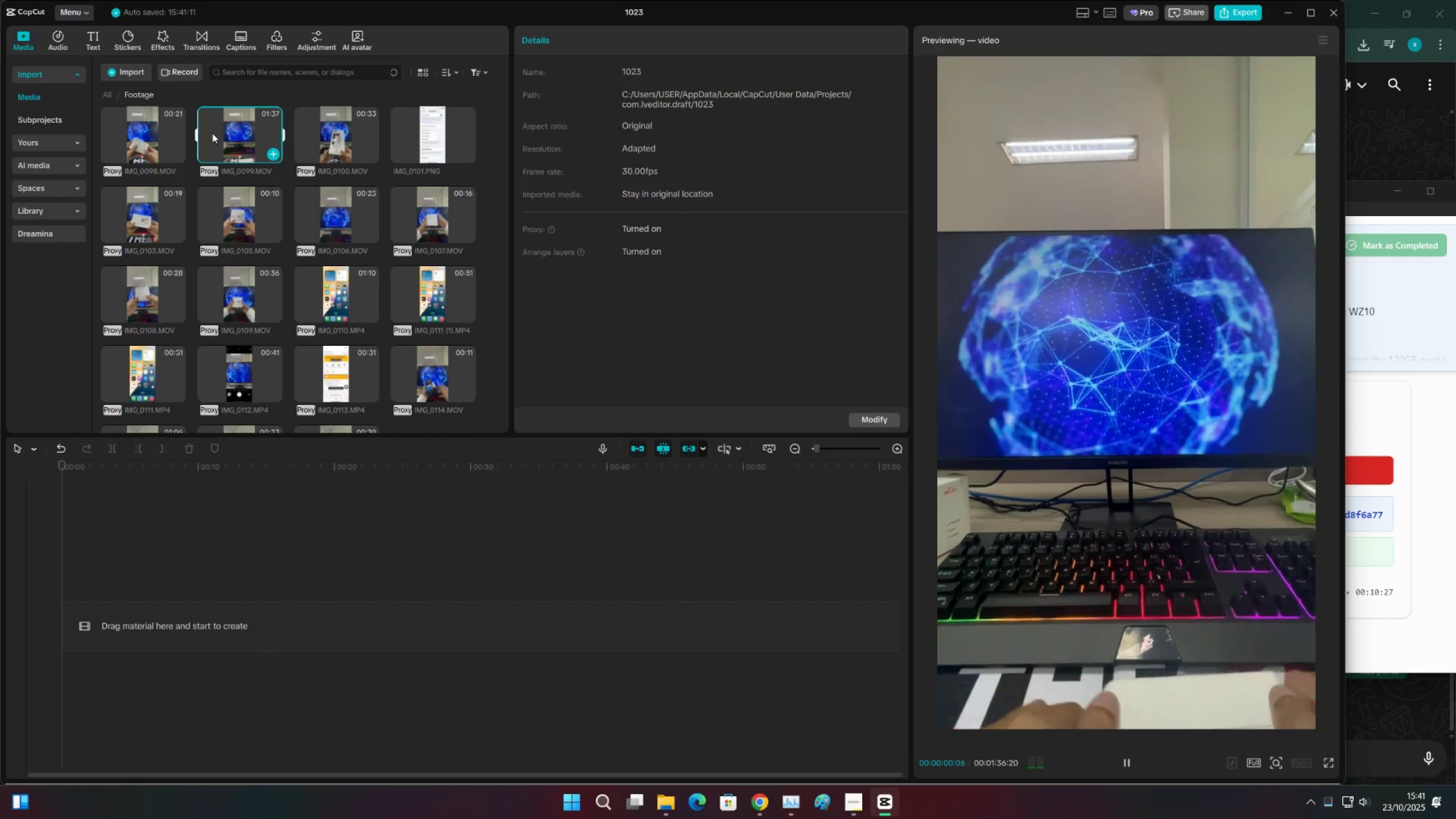 
left_click([212, 133])
 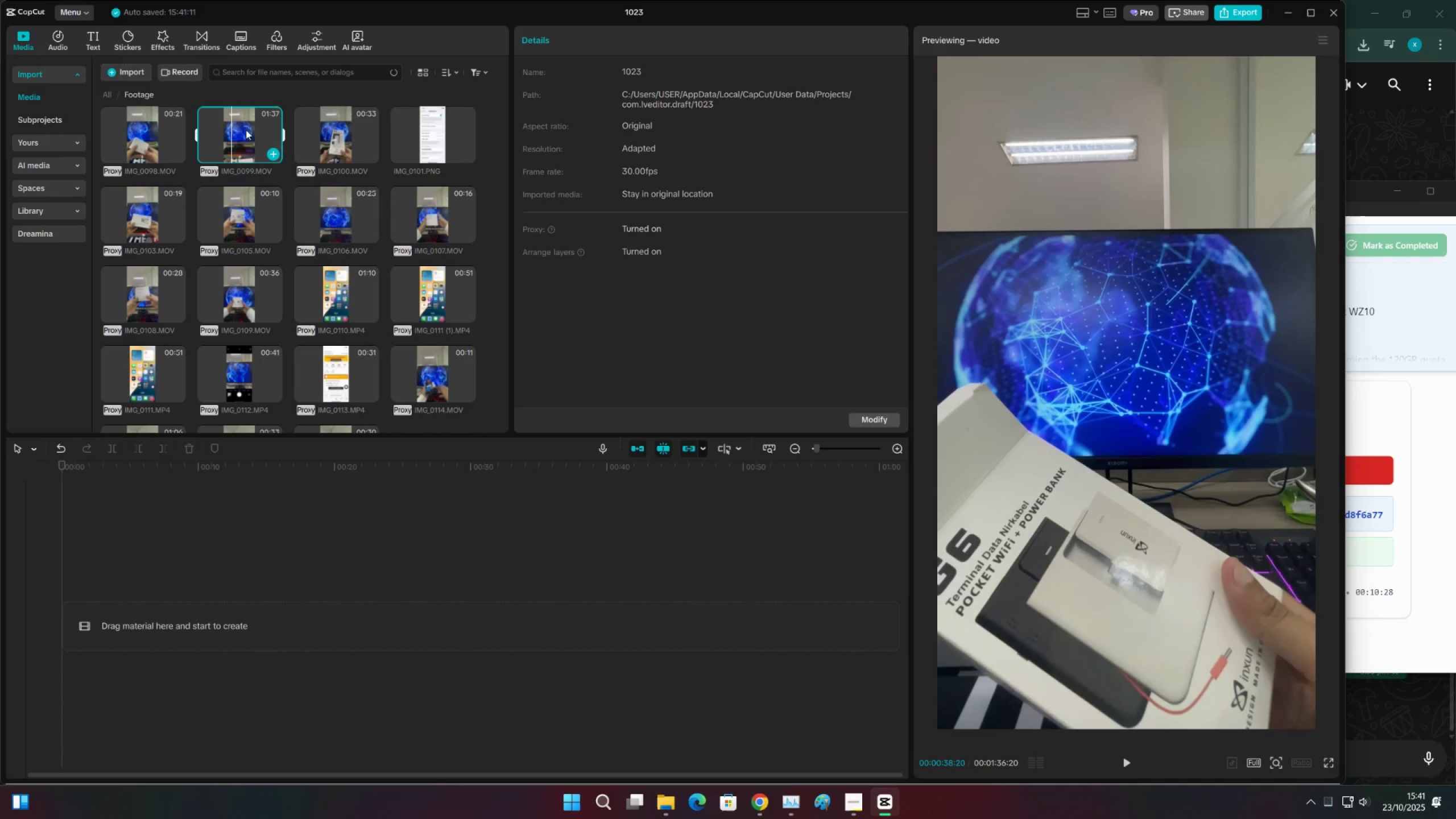 
triple_click([248, 129])
 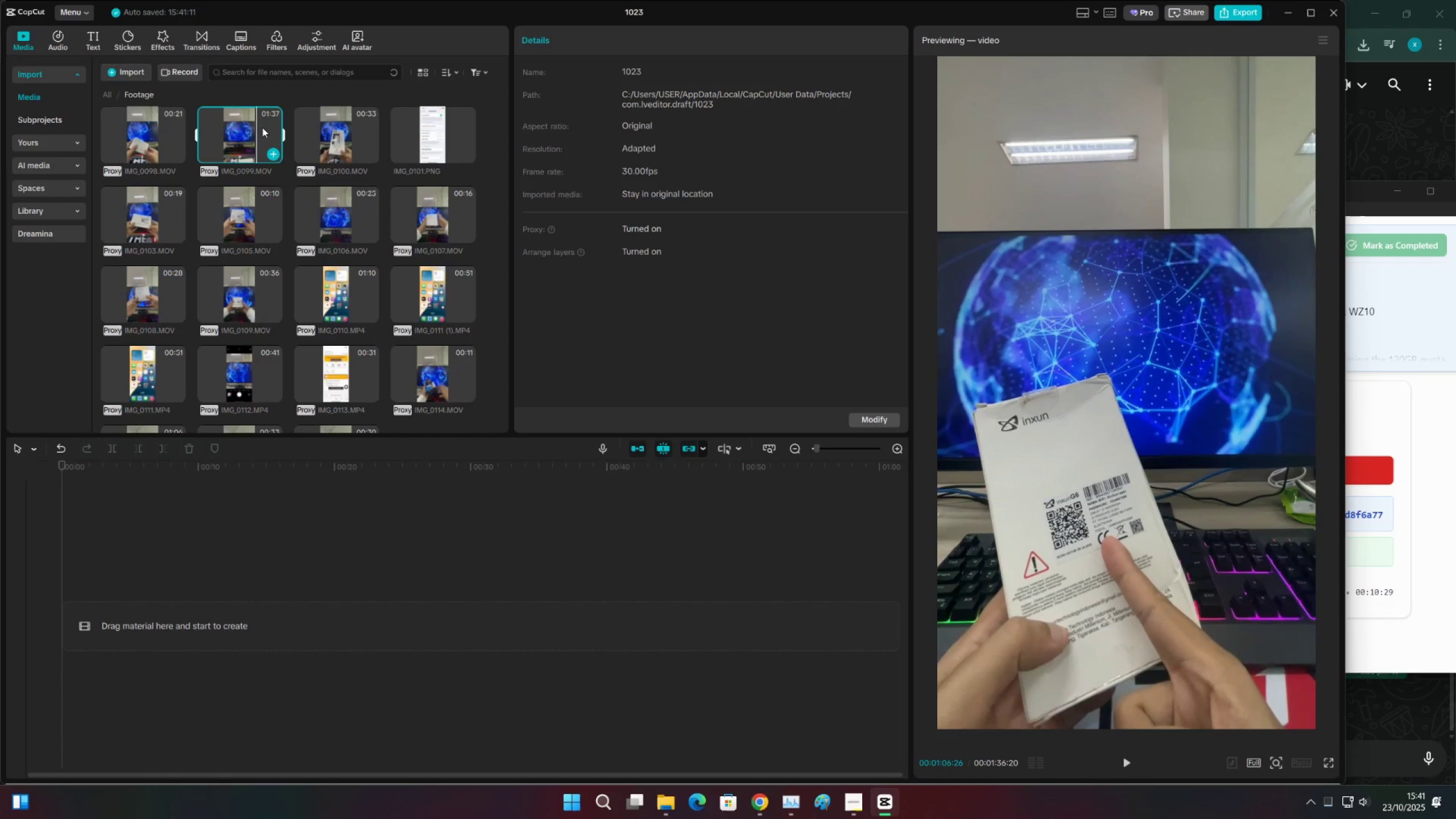 
triple_click([262, 127])
 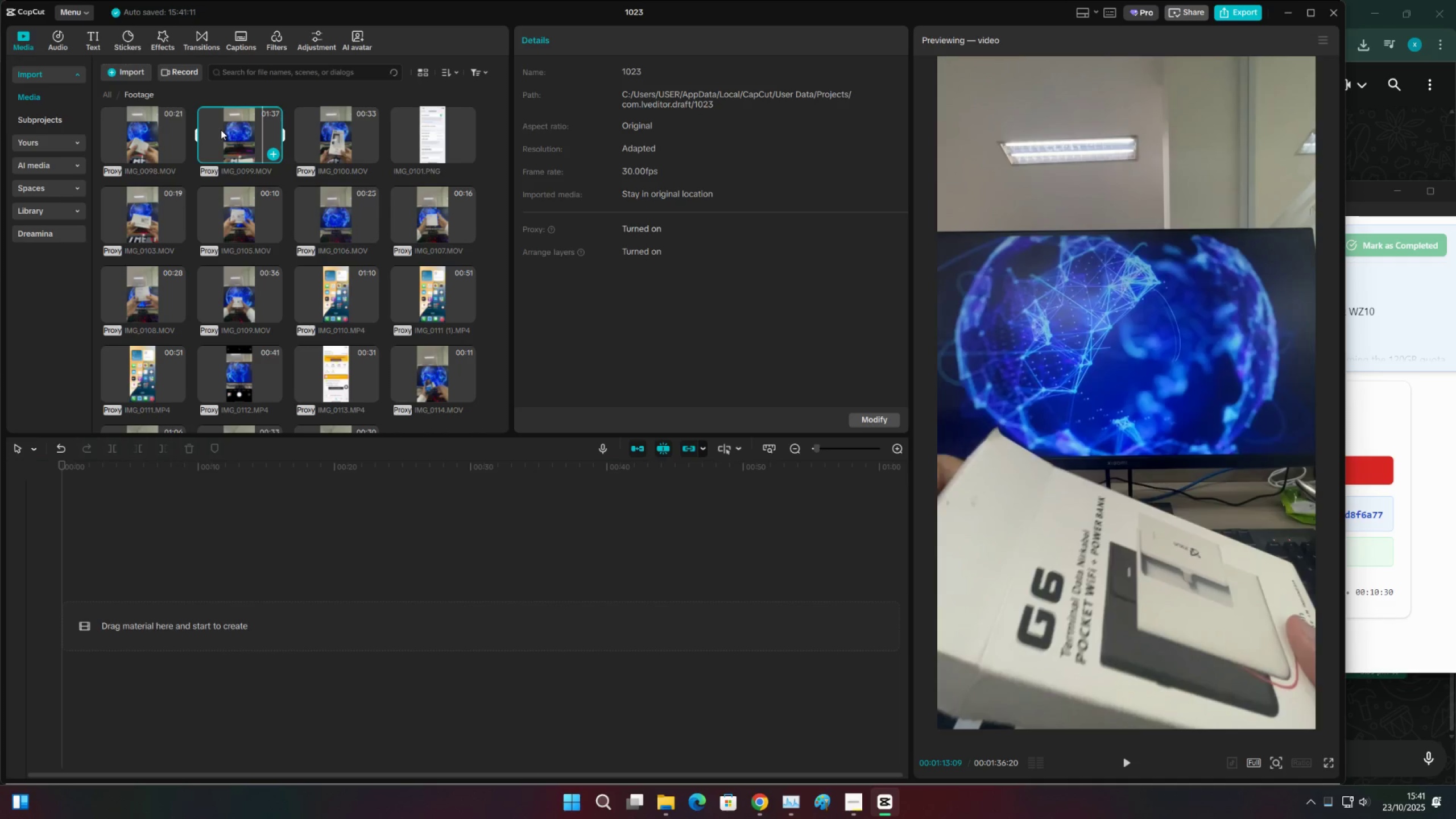 
double_click([214, 131])
 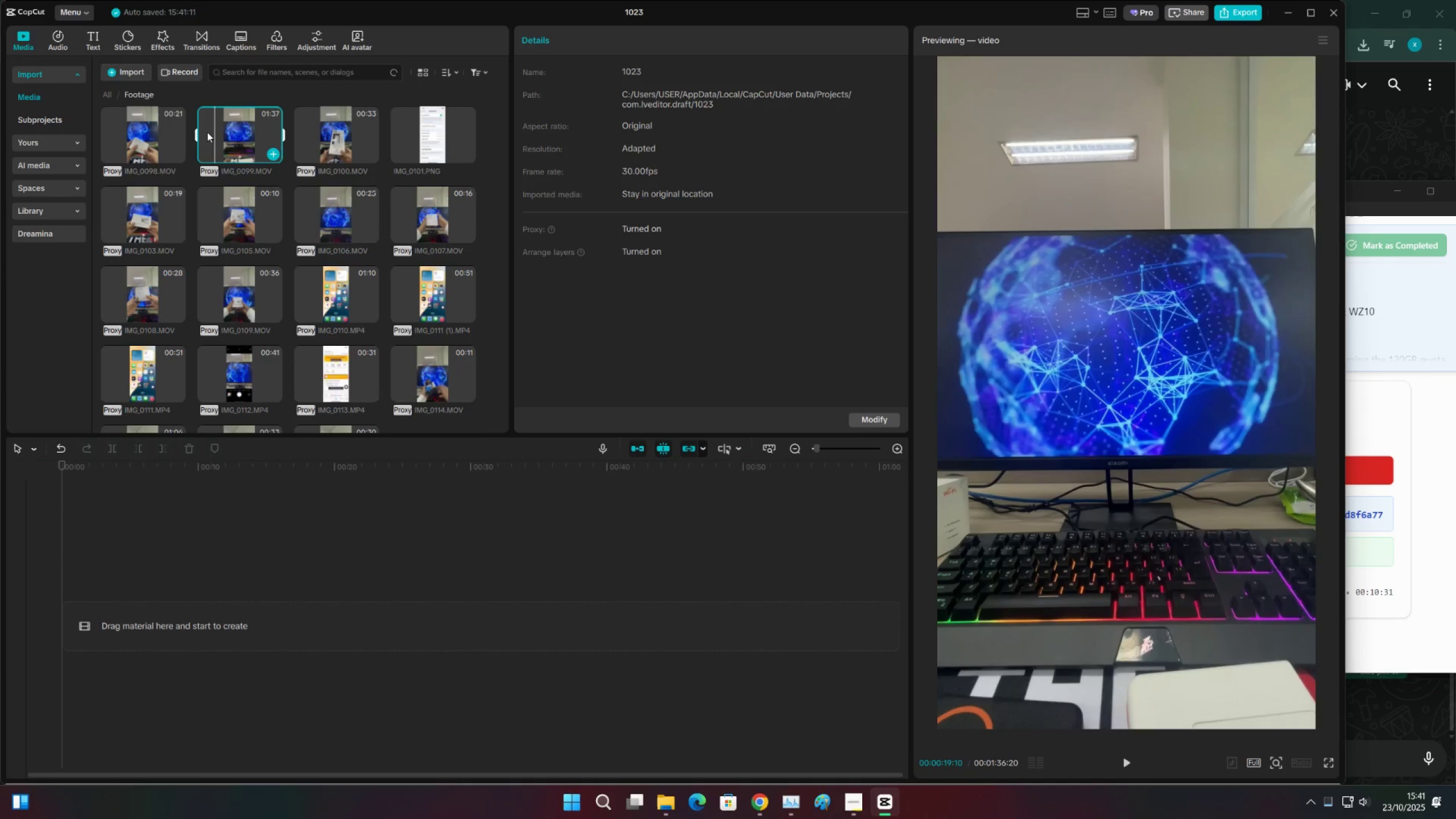 
key(Space)
 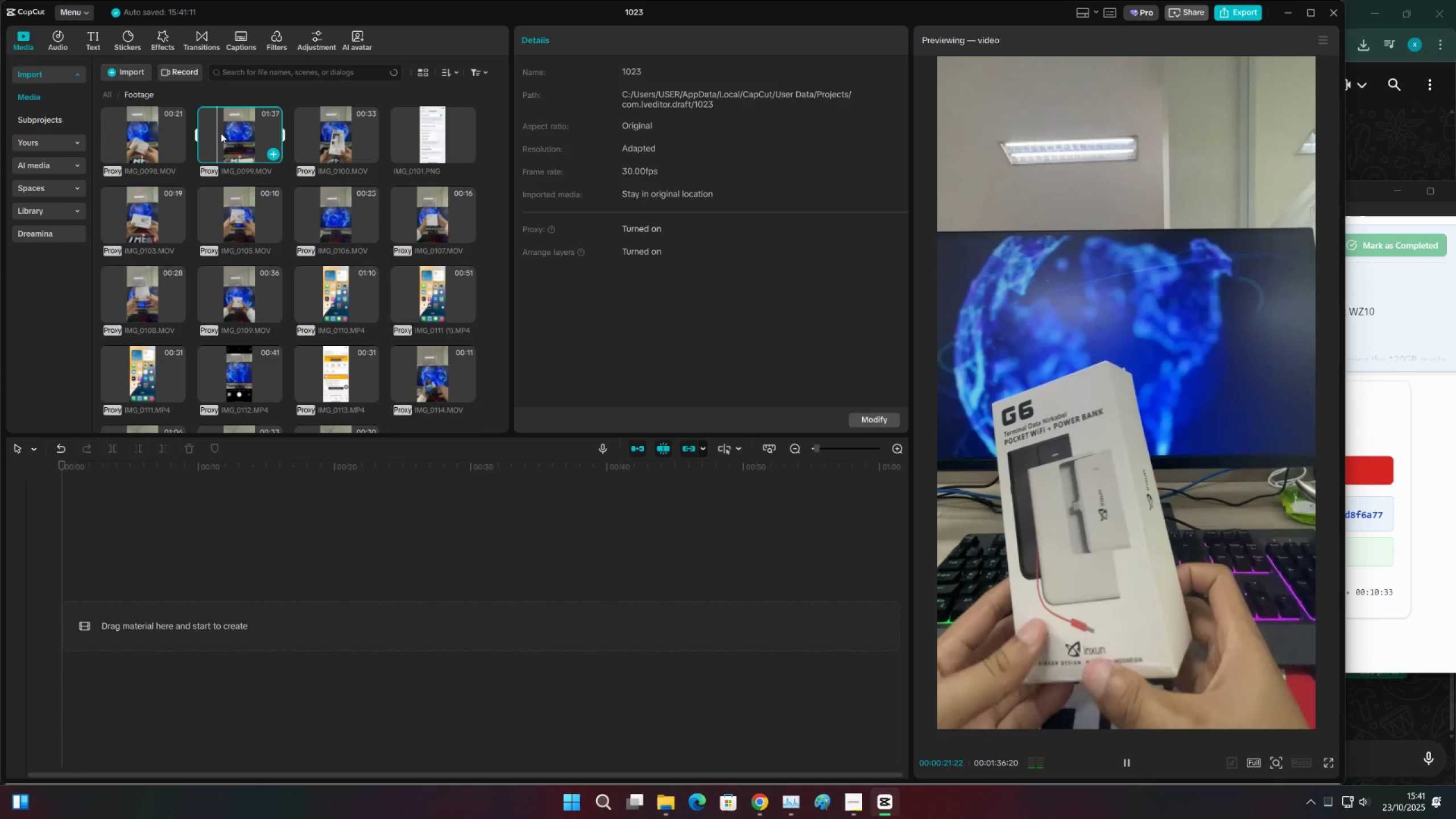 
double_click([227, 132])
 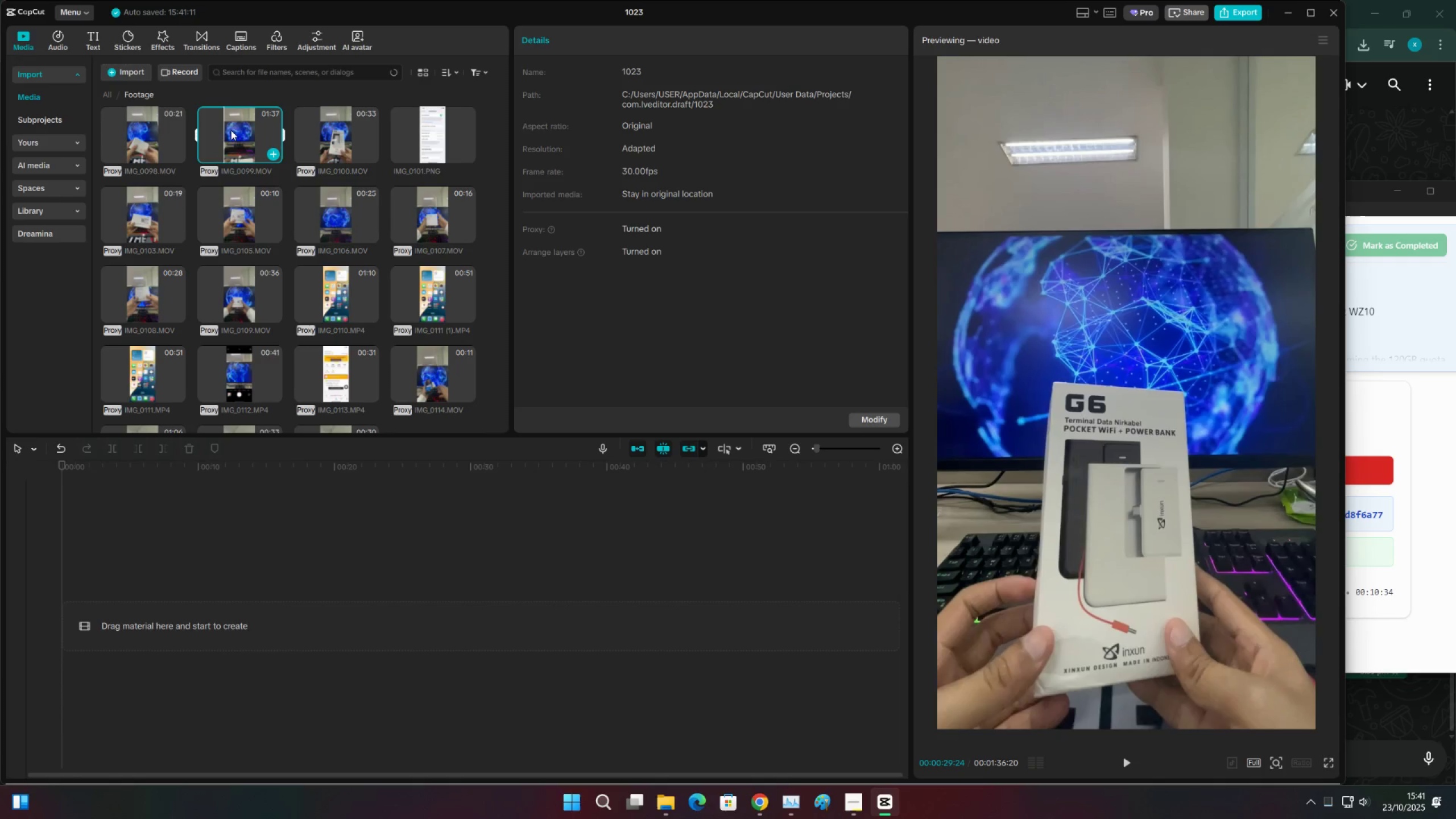 
triple_click([231, 130])
 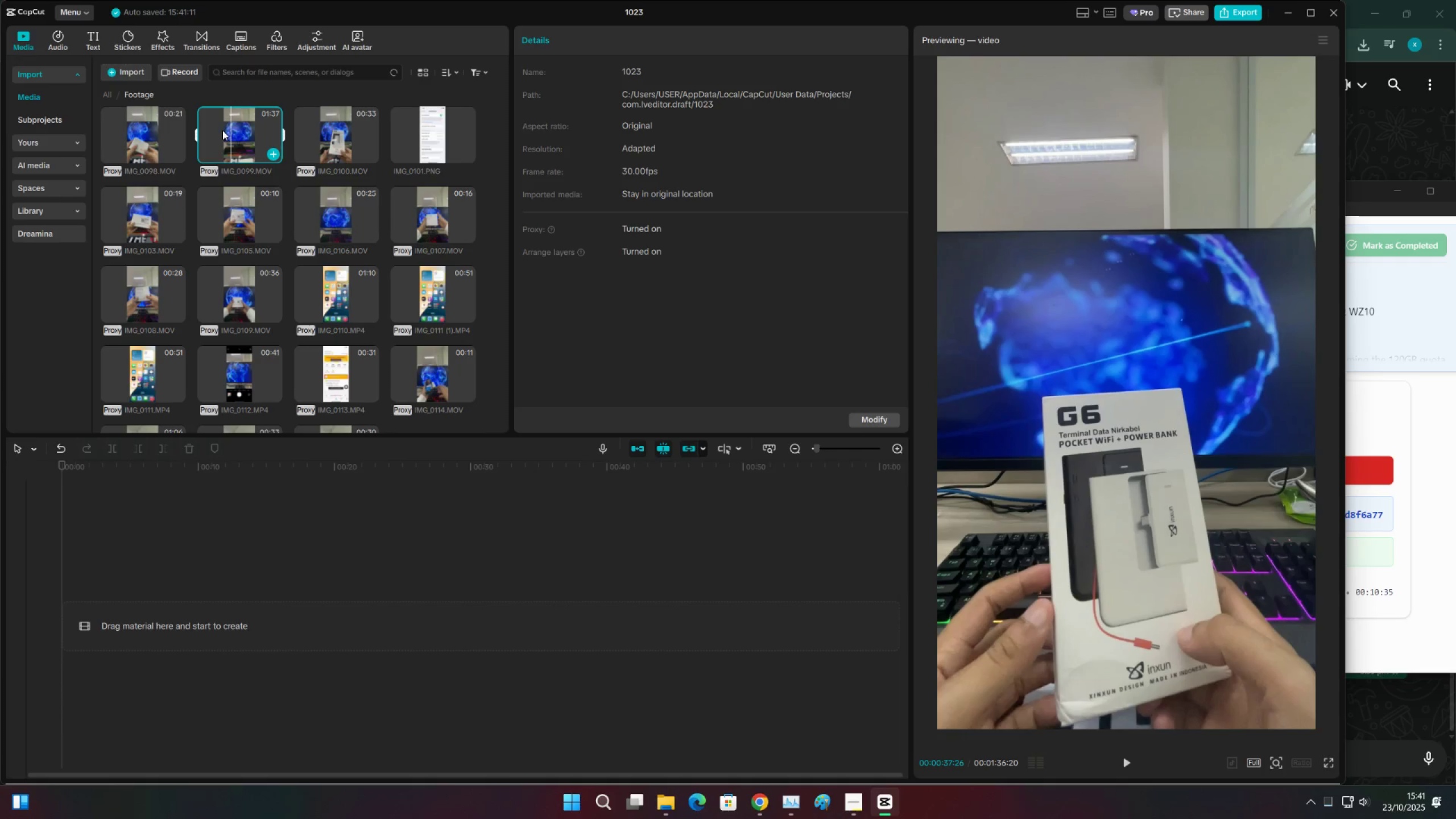 
left_click([222, 130])
 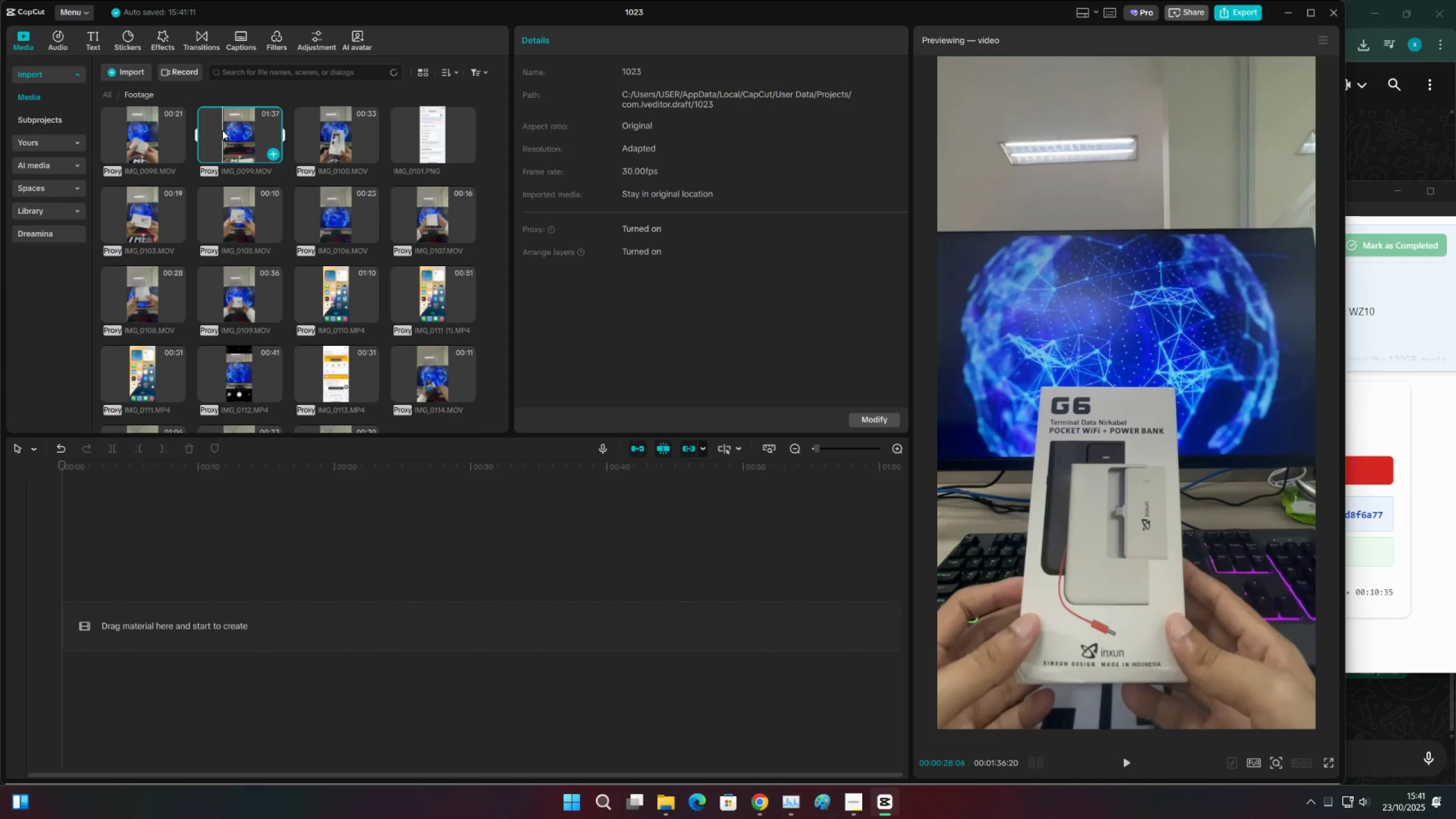 
key(I)
 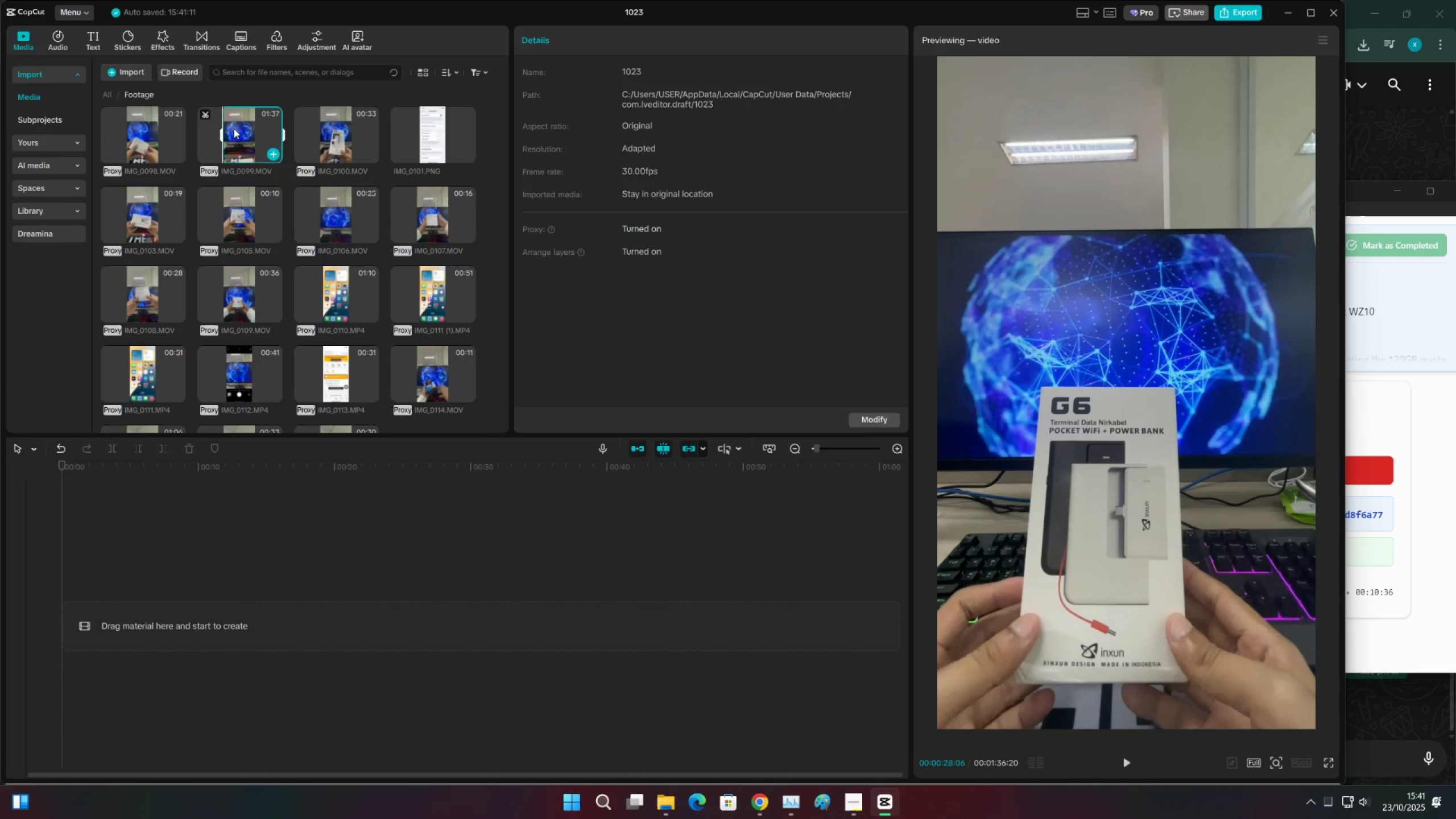 
left_click([234, 129])
 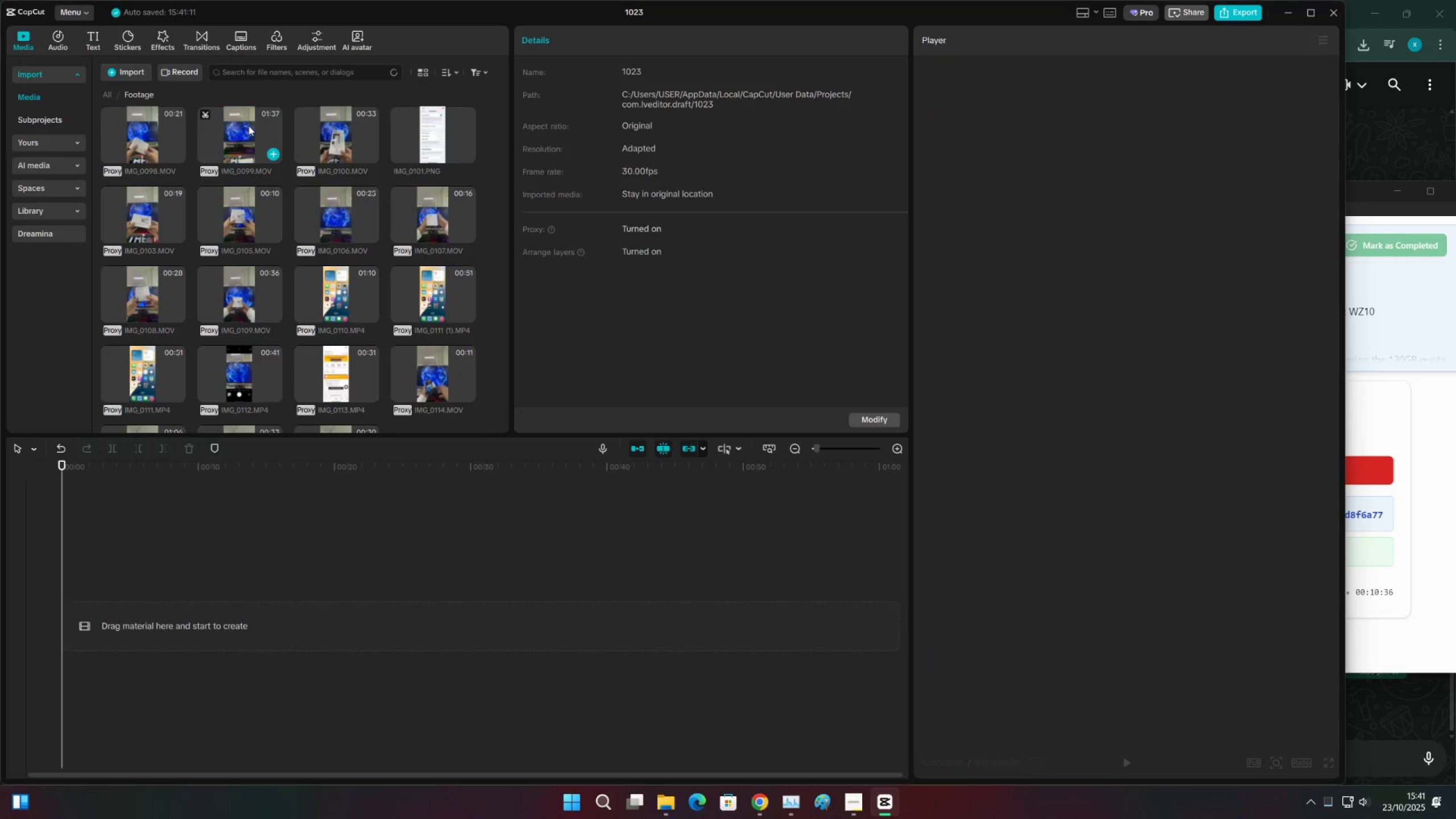 
triple_click([249, 126])
 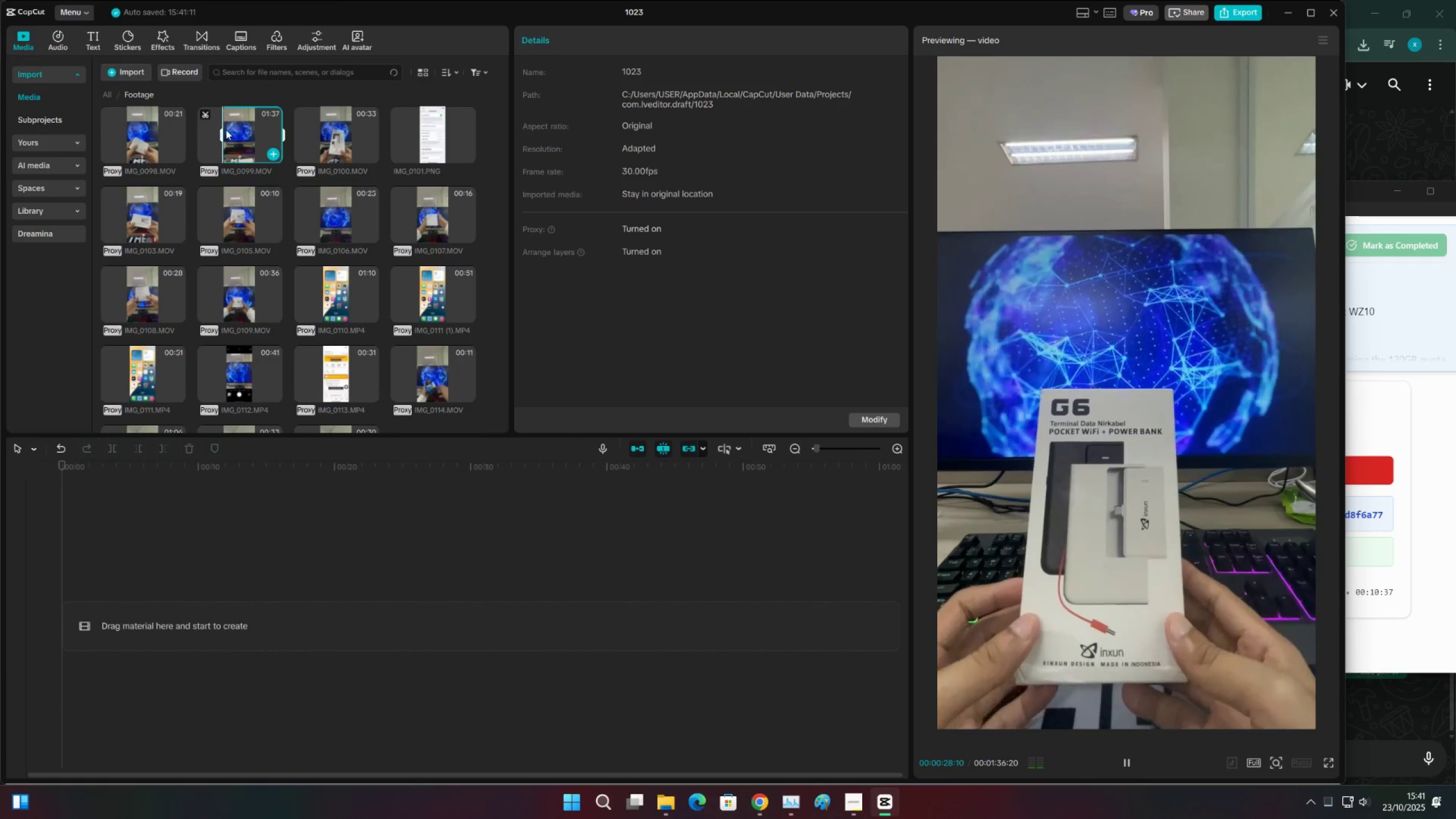 
triple_click([226, 130])
 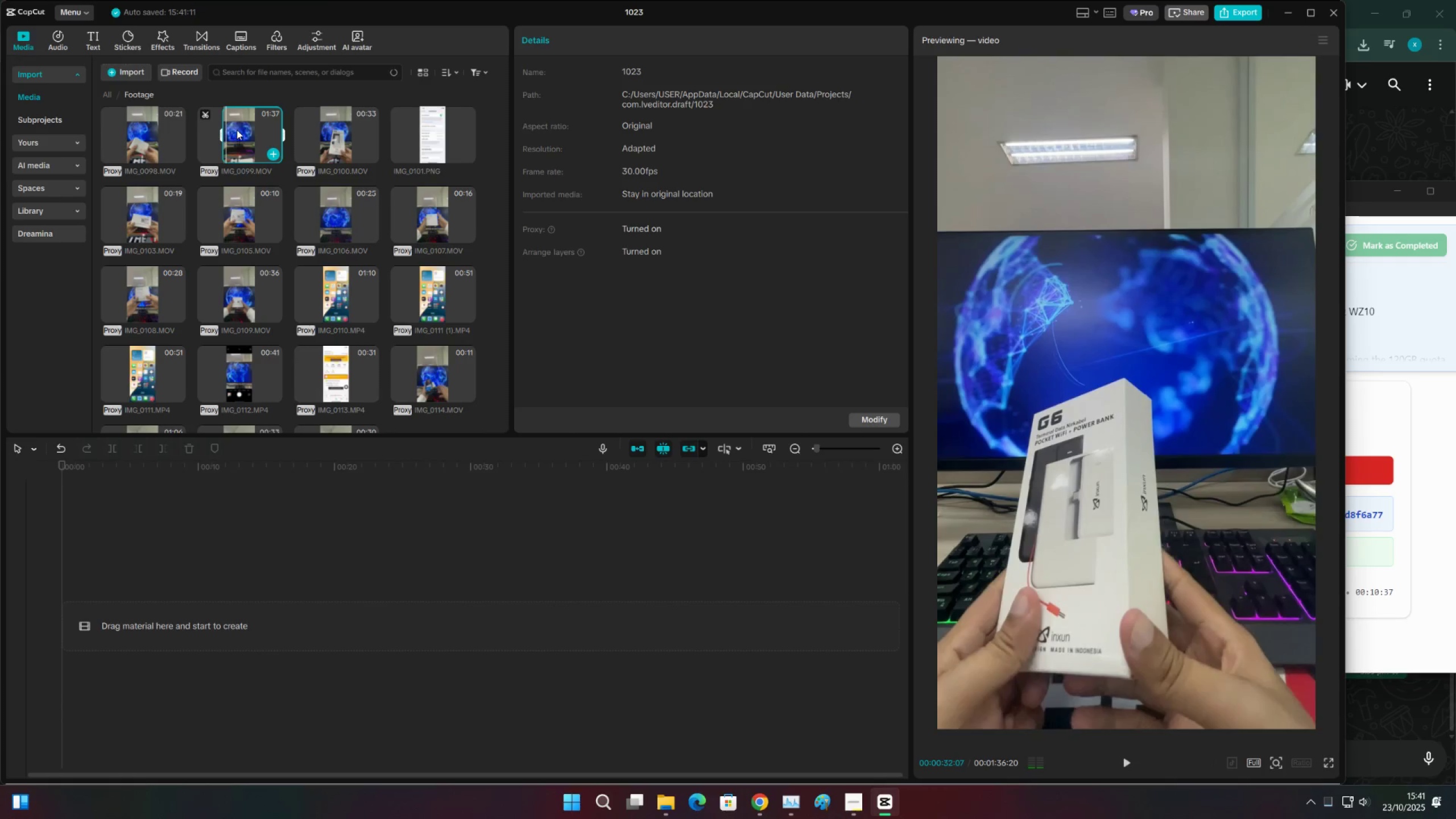 
triple_click([237, 130])
 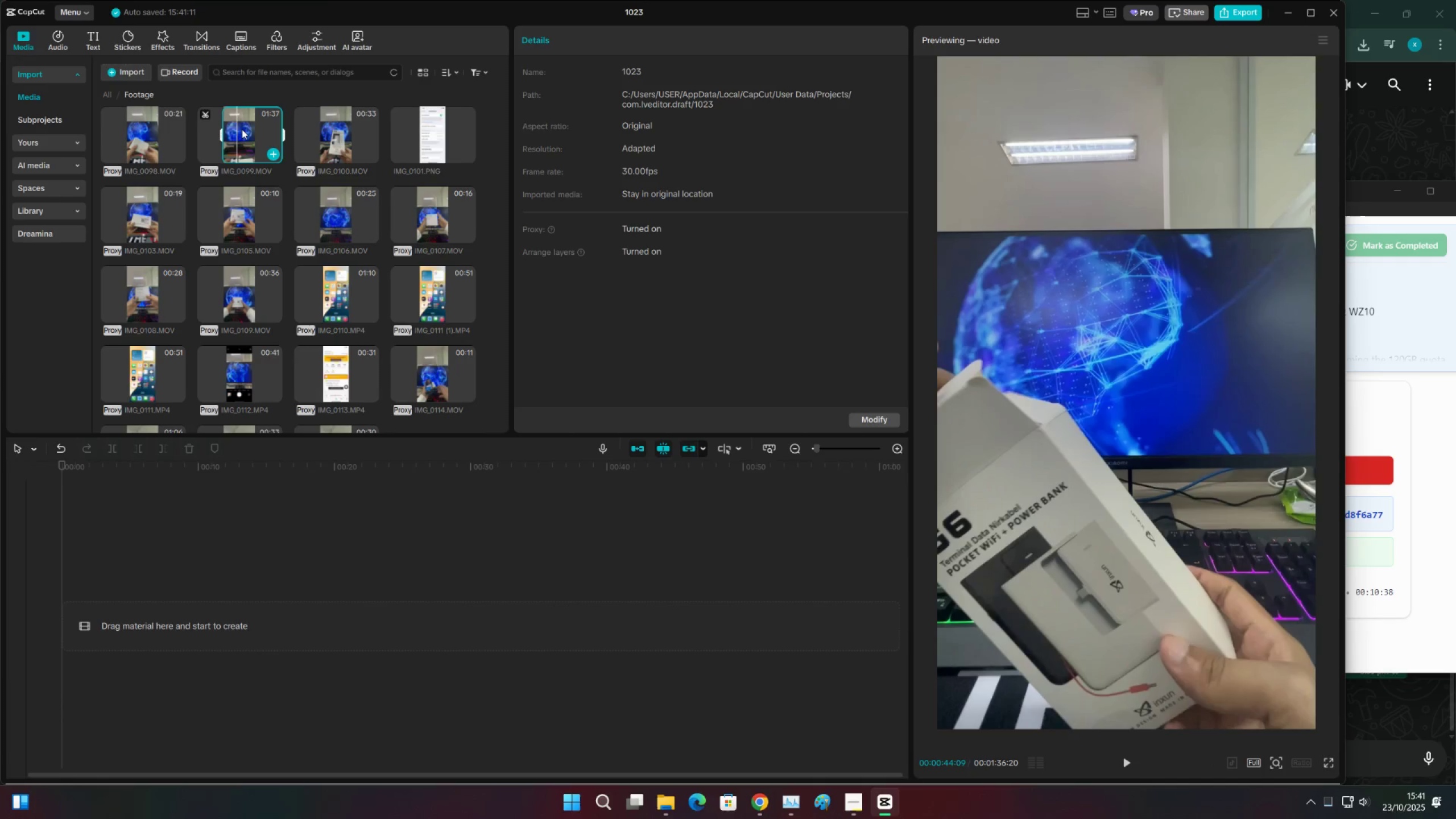 
triple_click([242, 129])
 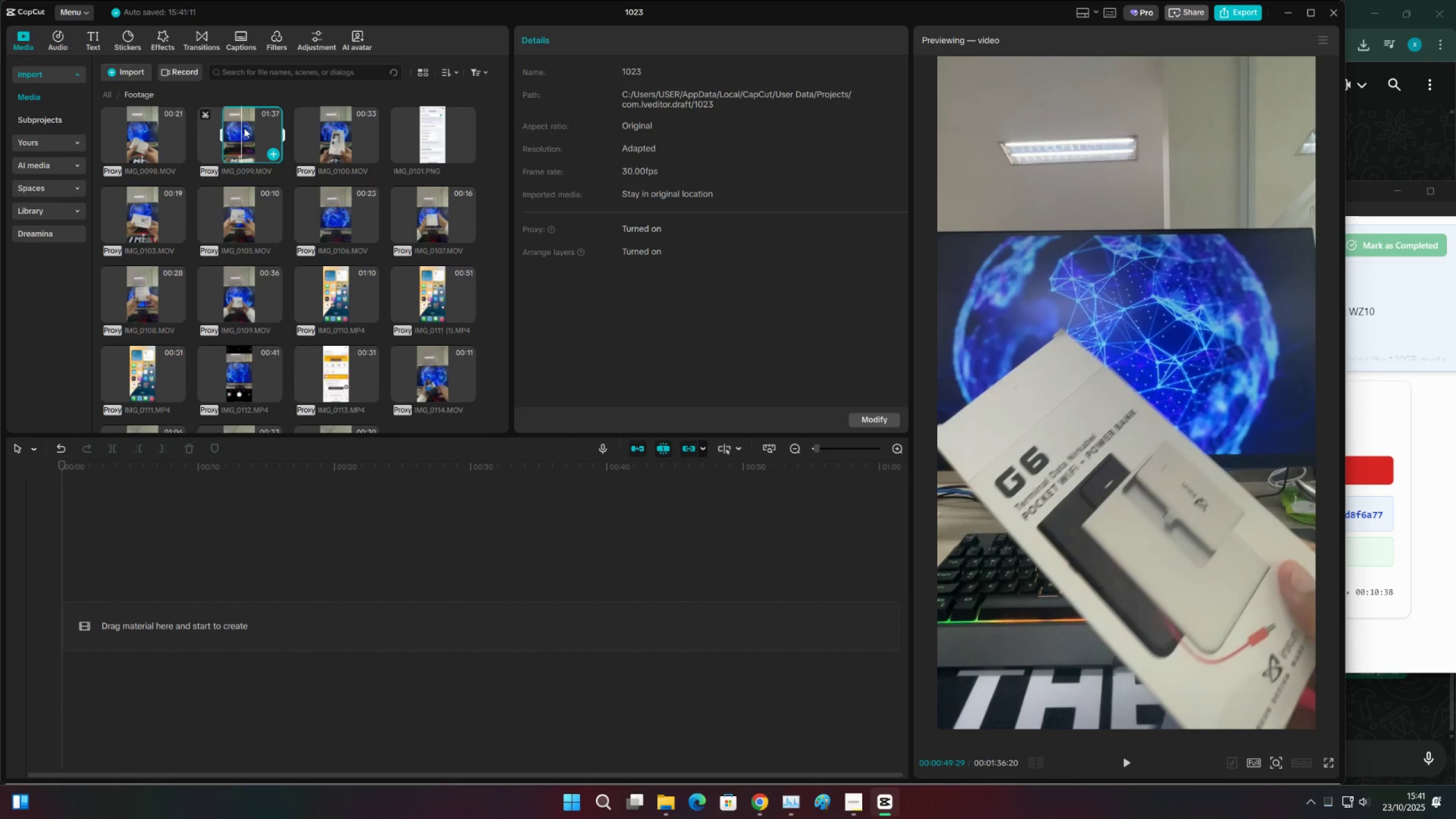 
triple_click([244, 128])
 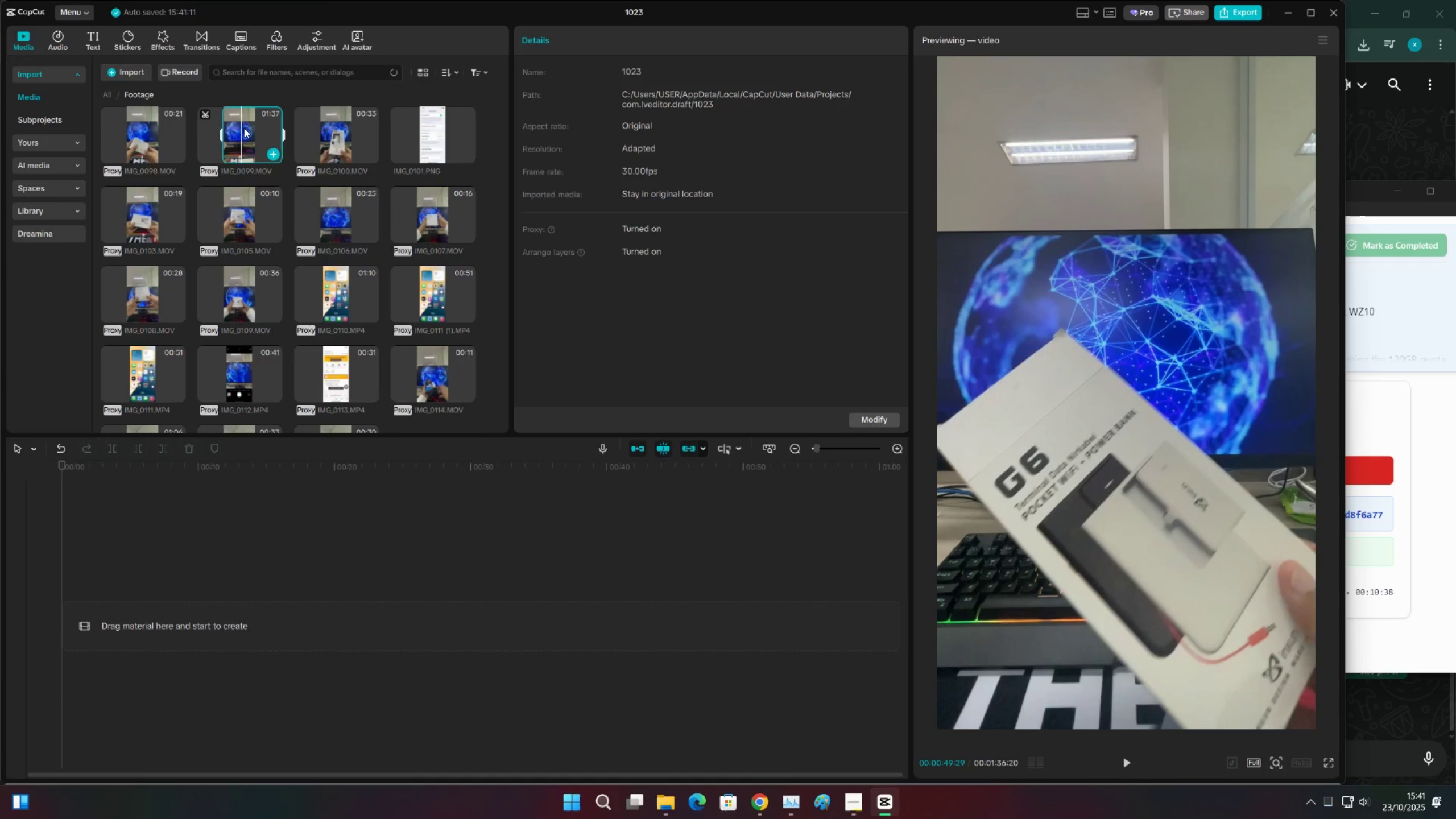 
key(O)
 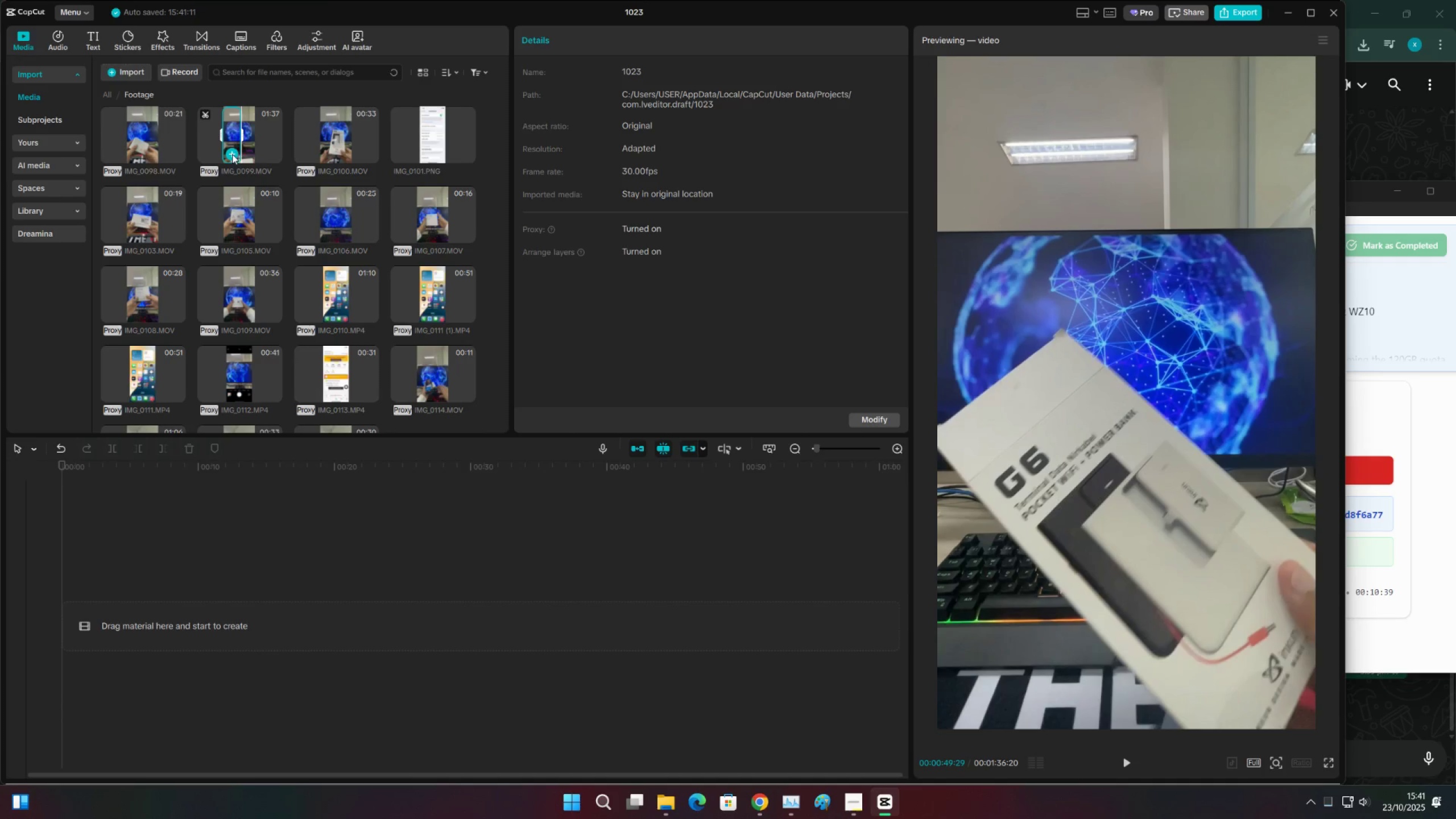 
left_click([232, 154])
 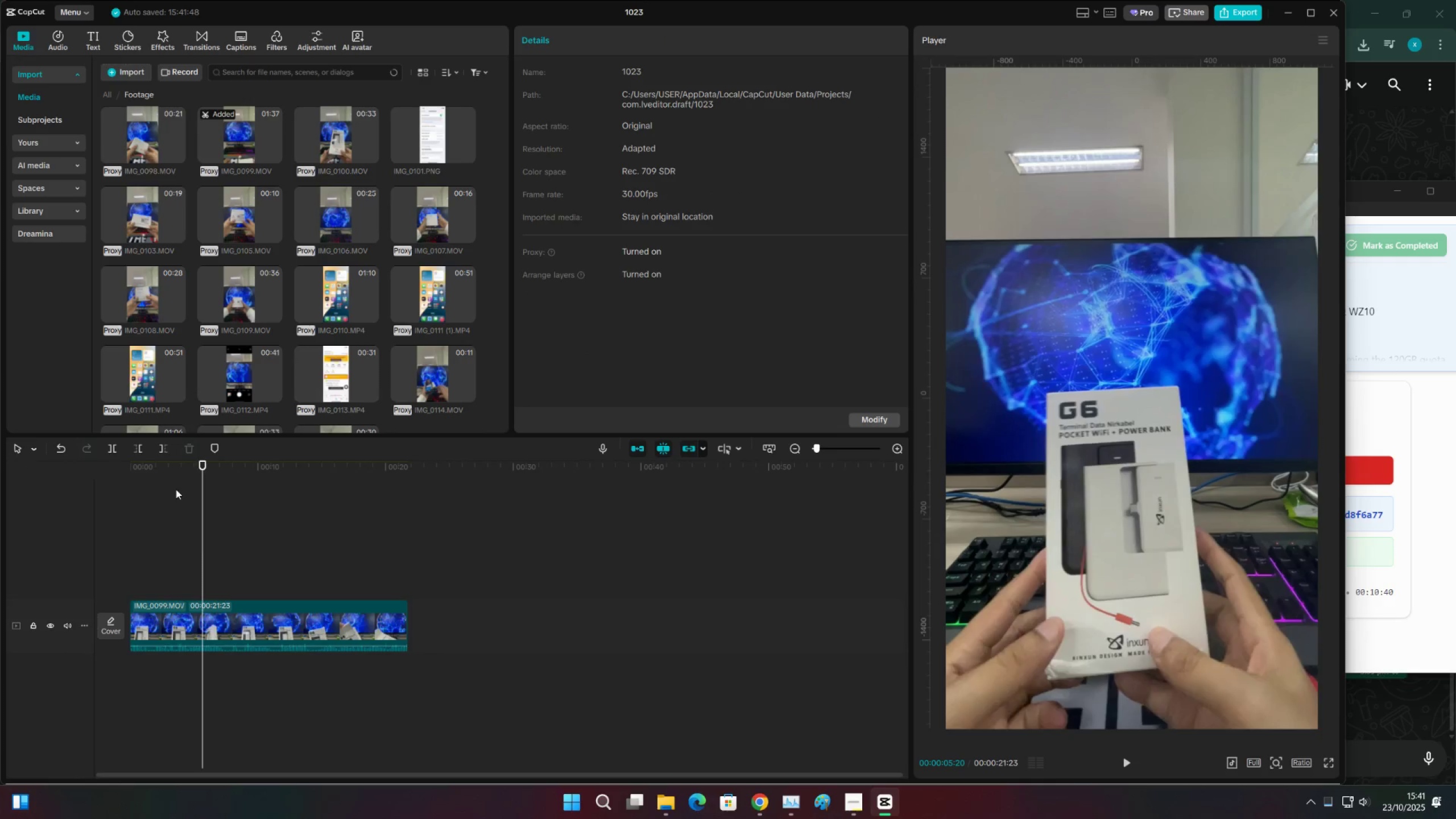 
key(Control+ControlLeft)
 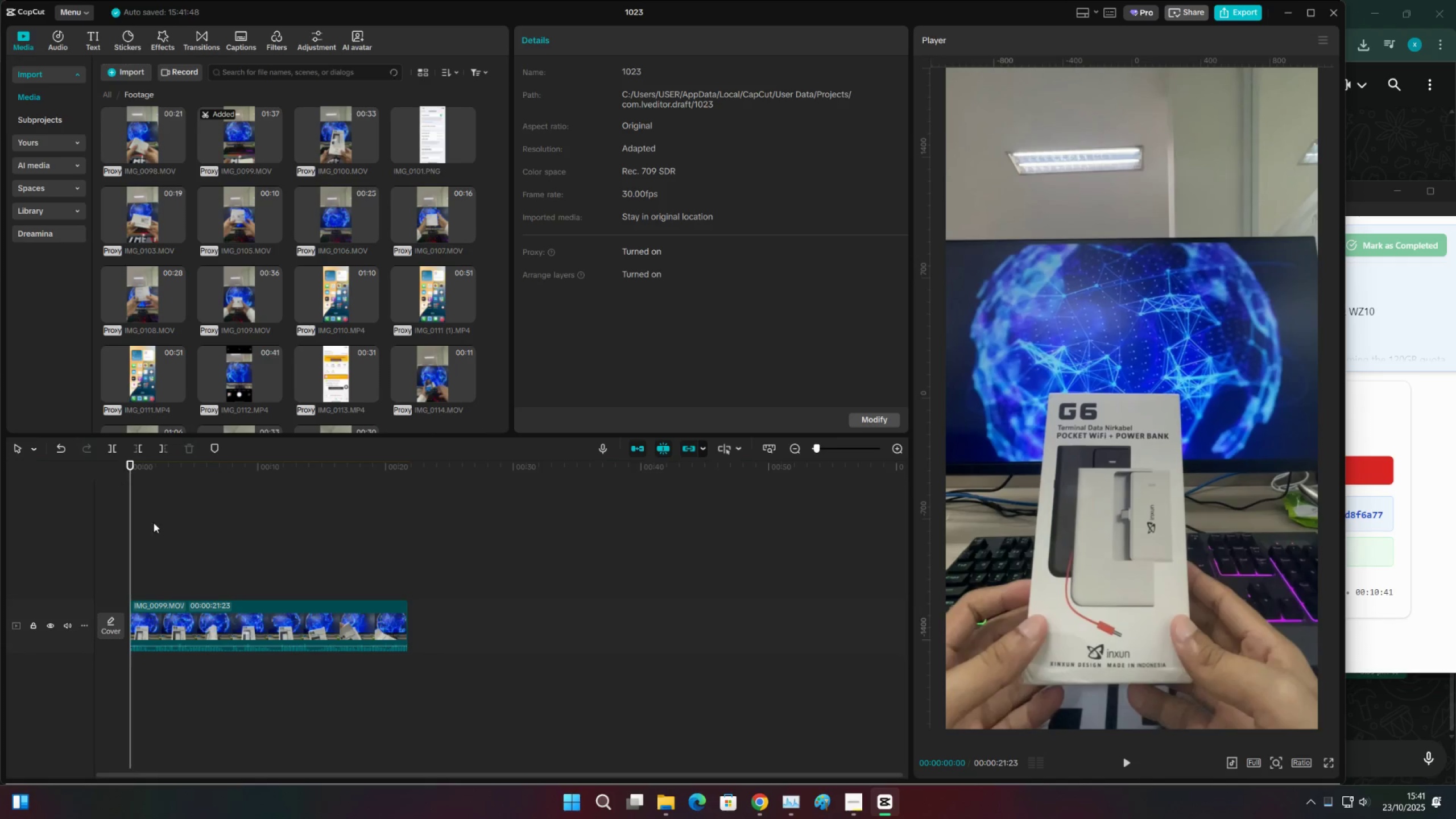 
key(Control+ControlLeft)
 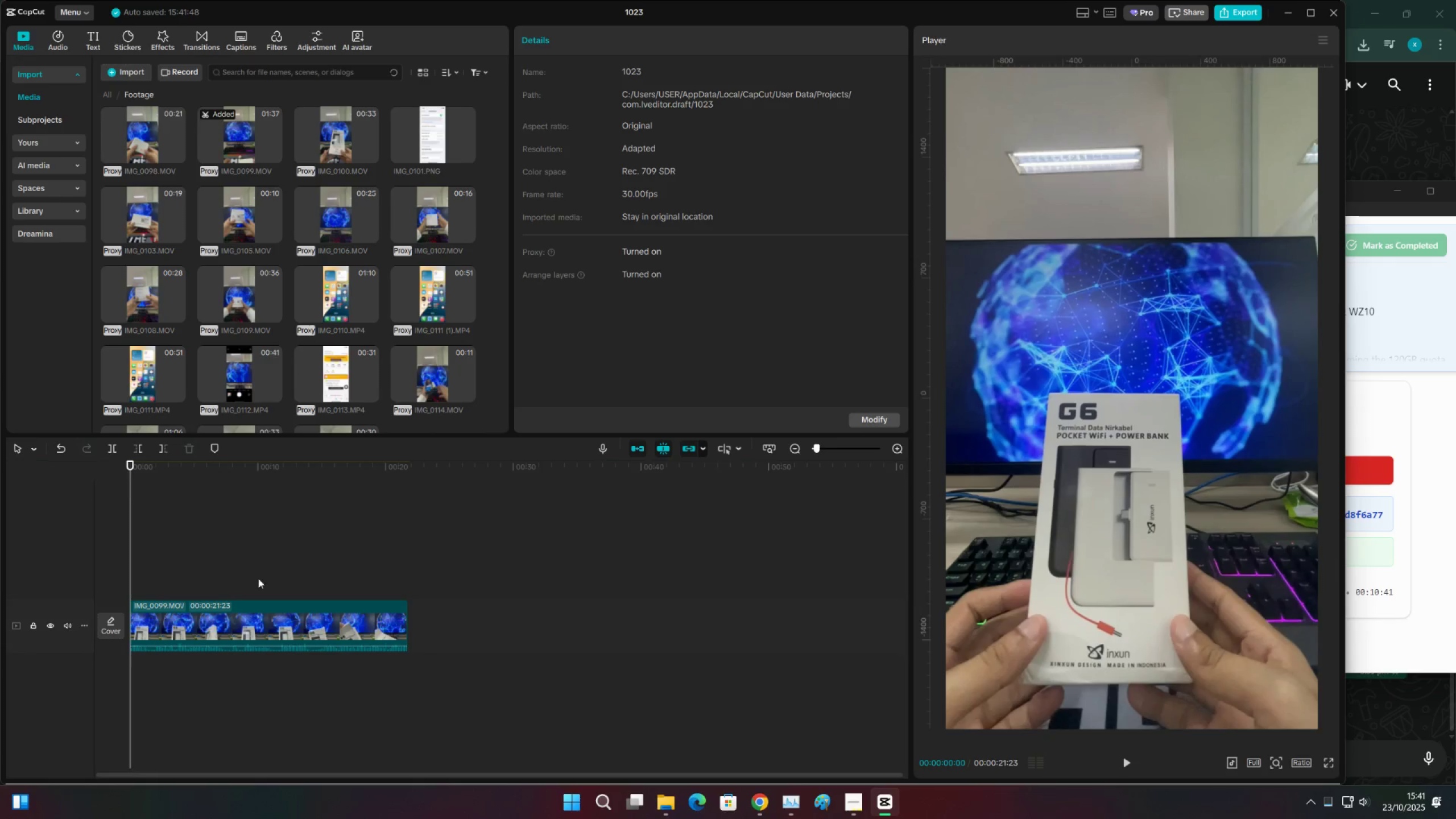 
key(Control+S)
 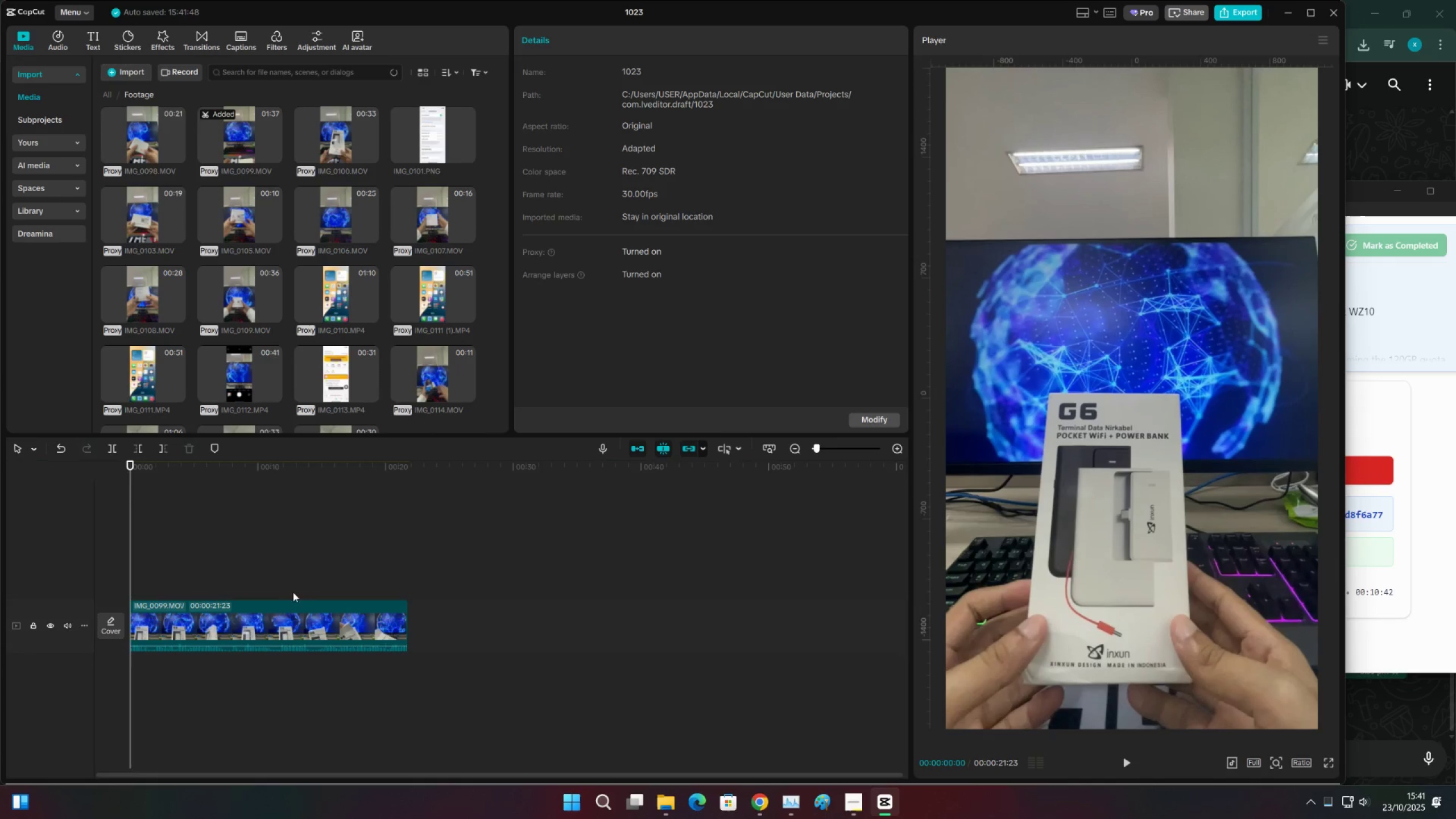 
key(C)
 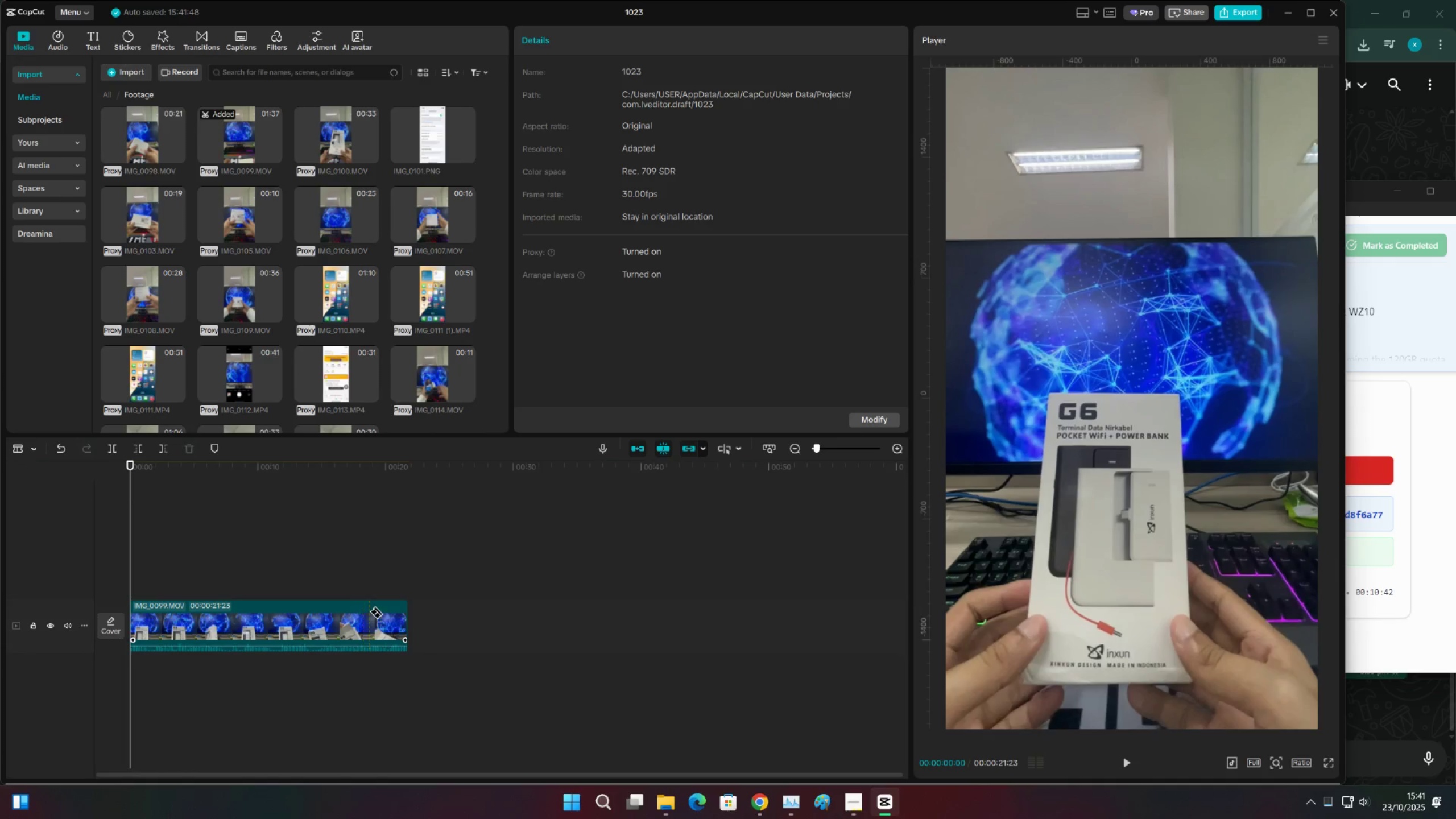 
left_click([369, 611])
 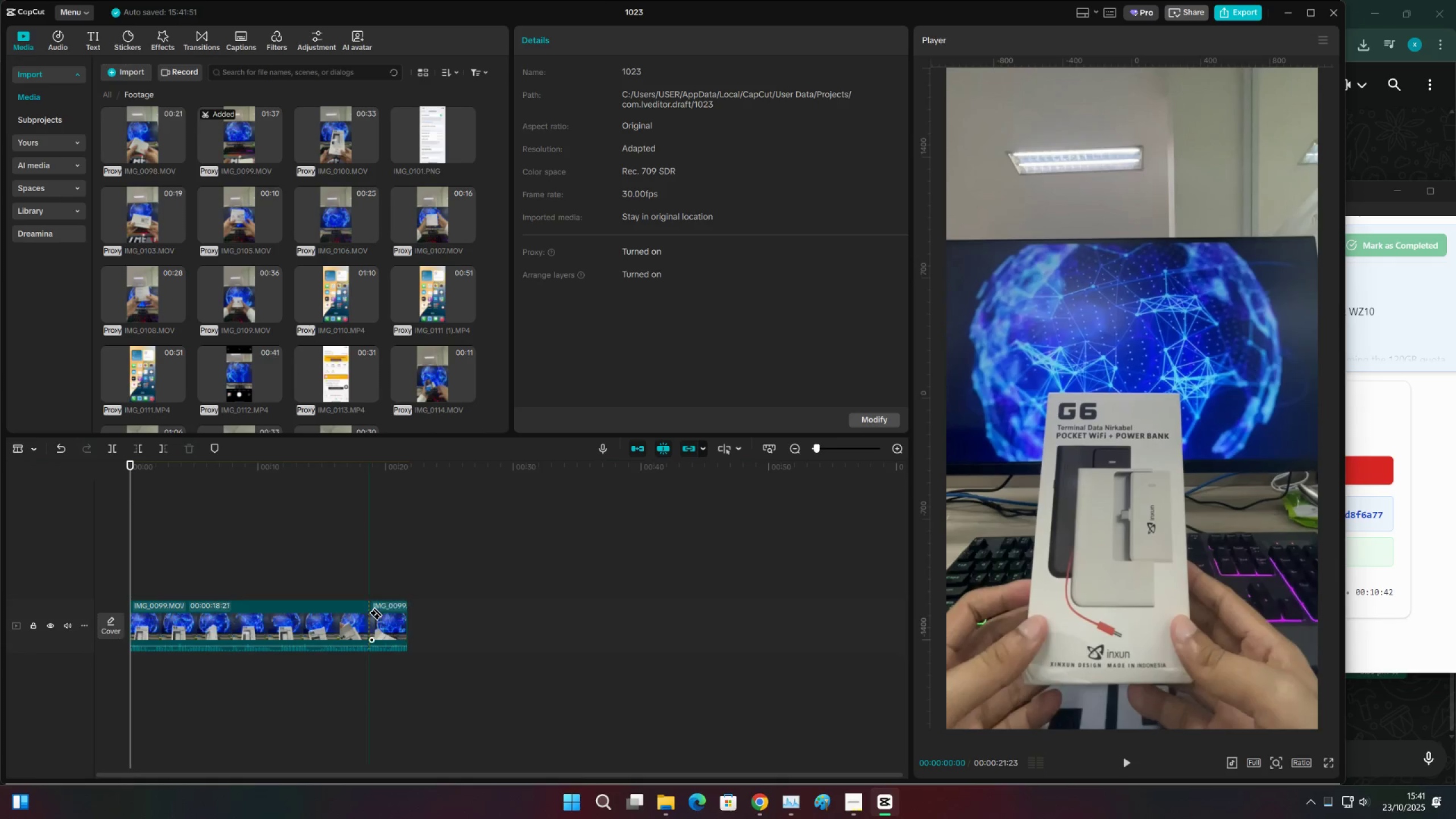 
key(V)
 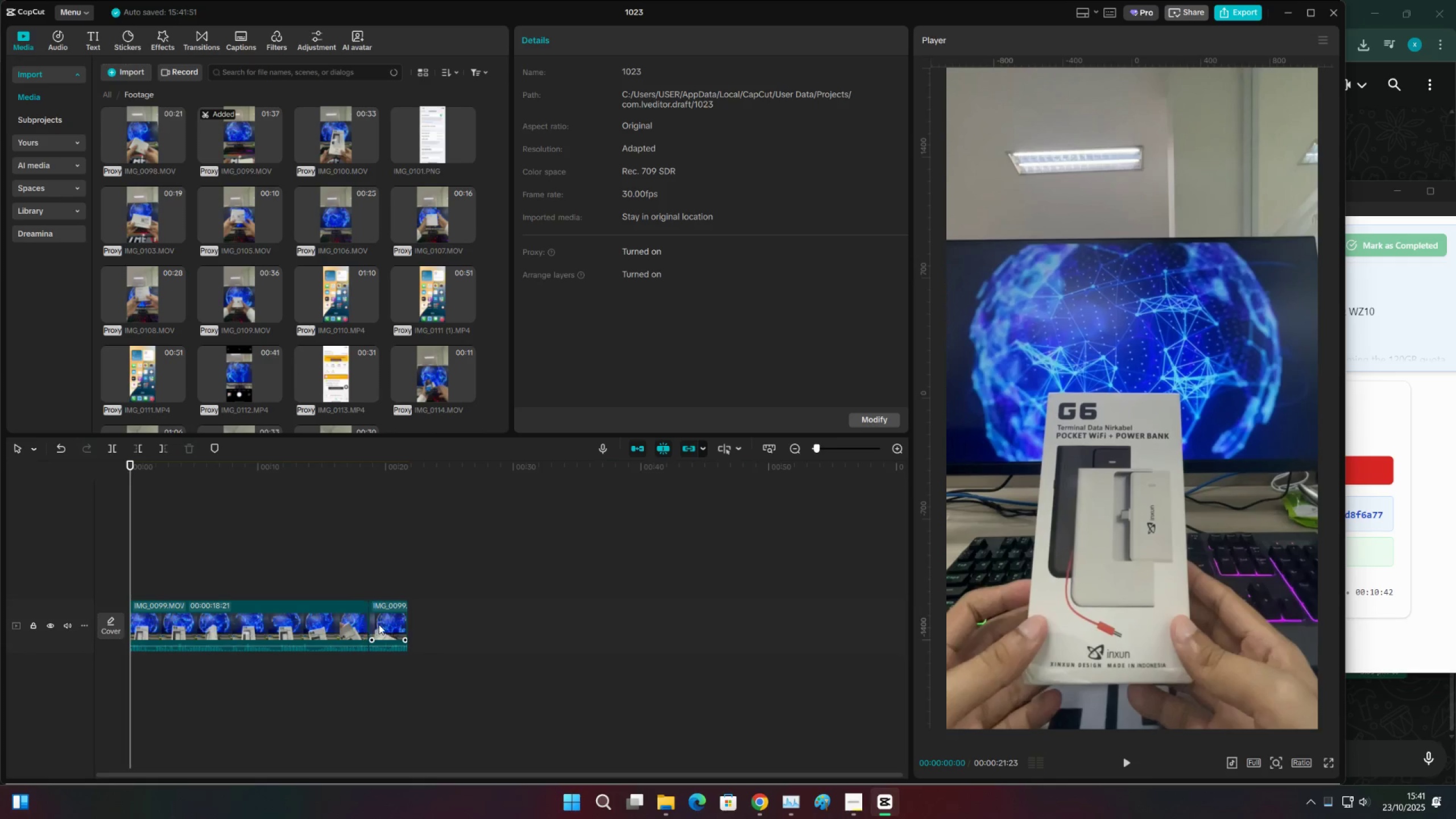 
double_click([379, 624])
 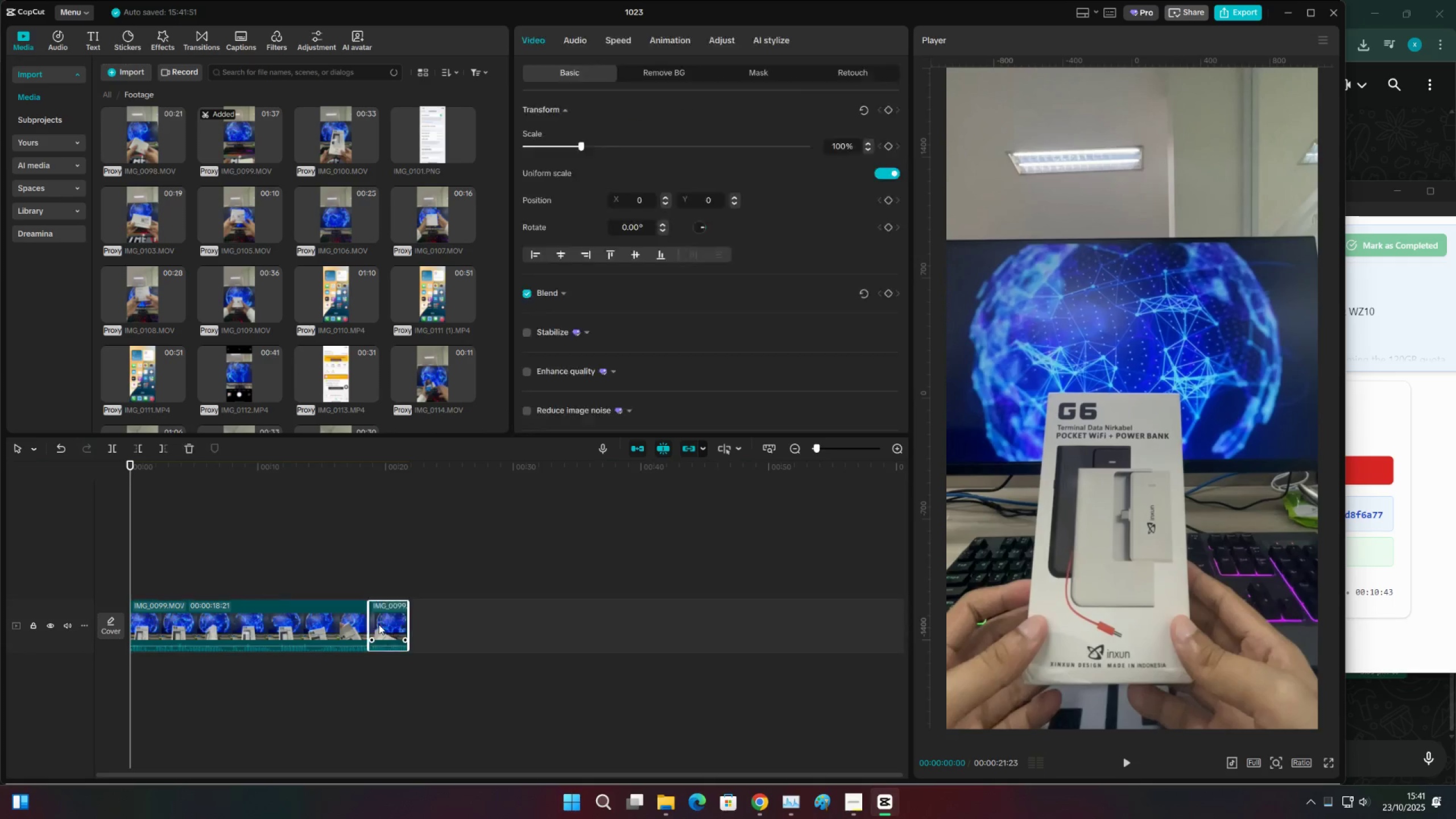 
key(X)
 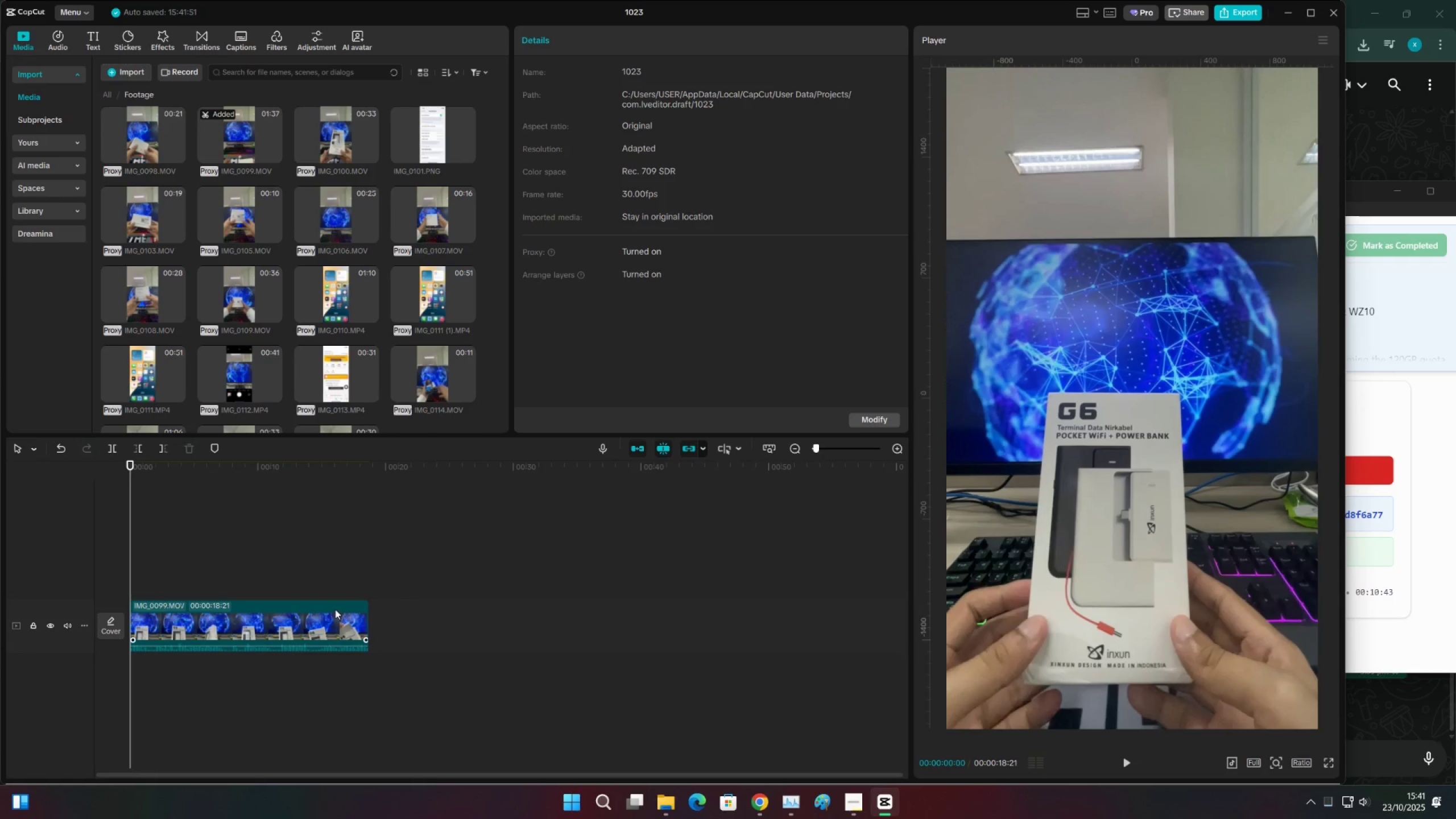 
left_click([335, 609])
 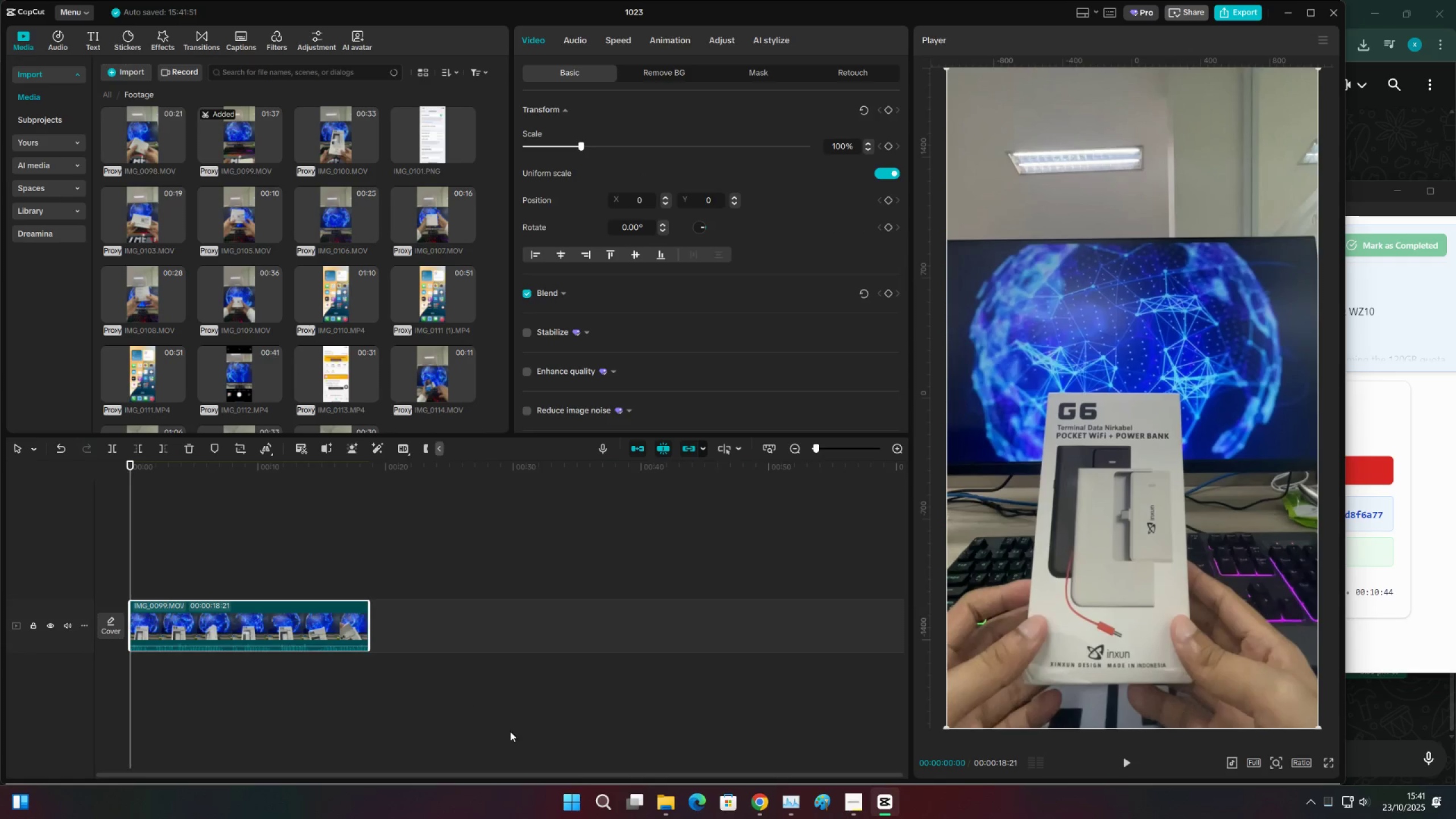 
key(Control+ControlLeft)
 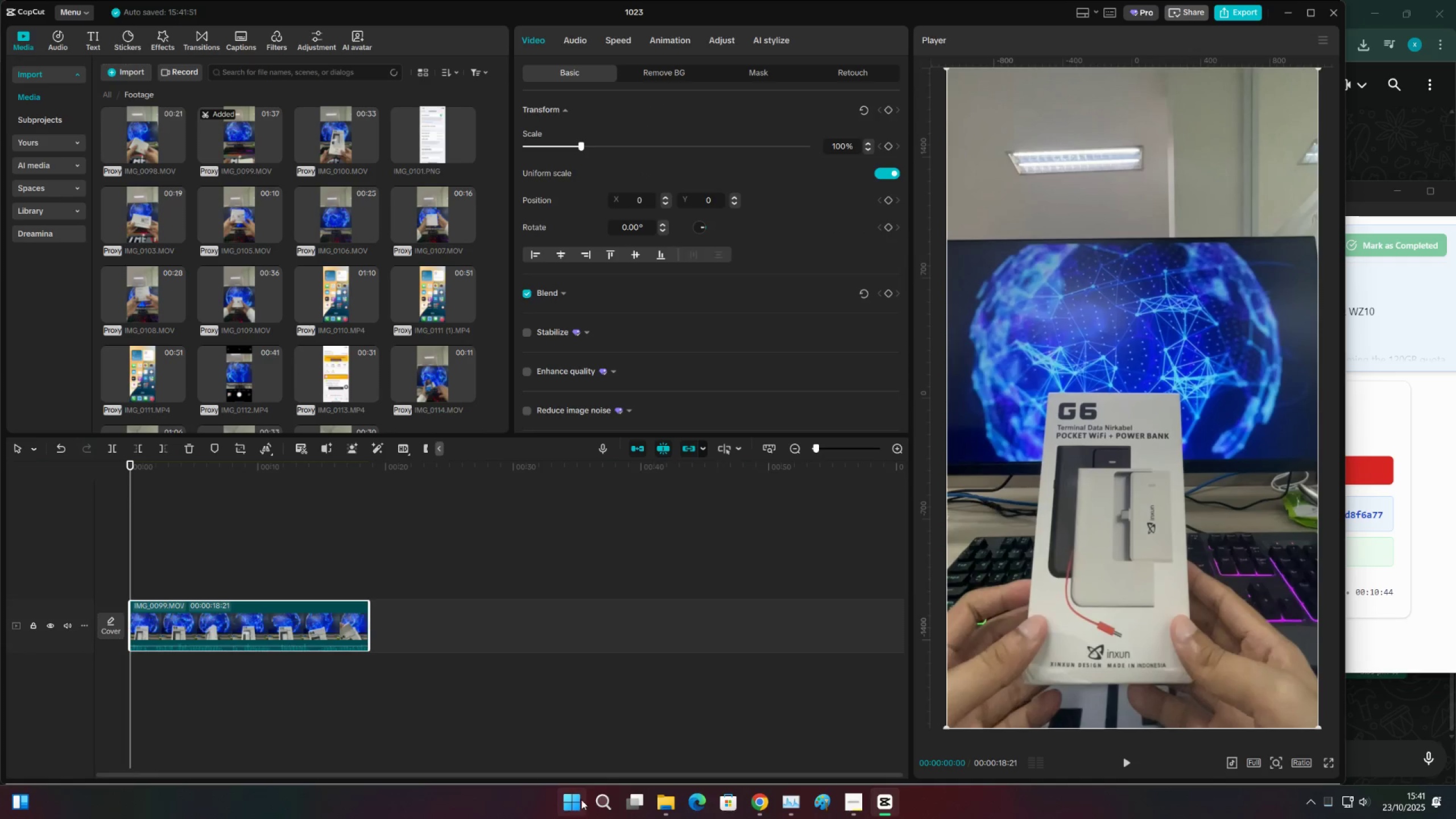 
key(Control+S)
 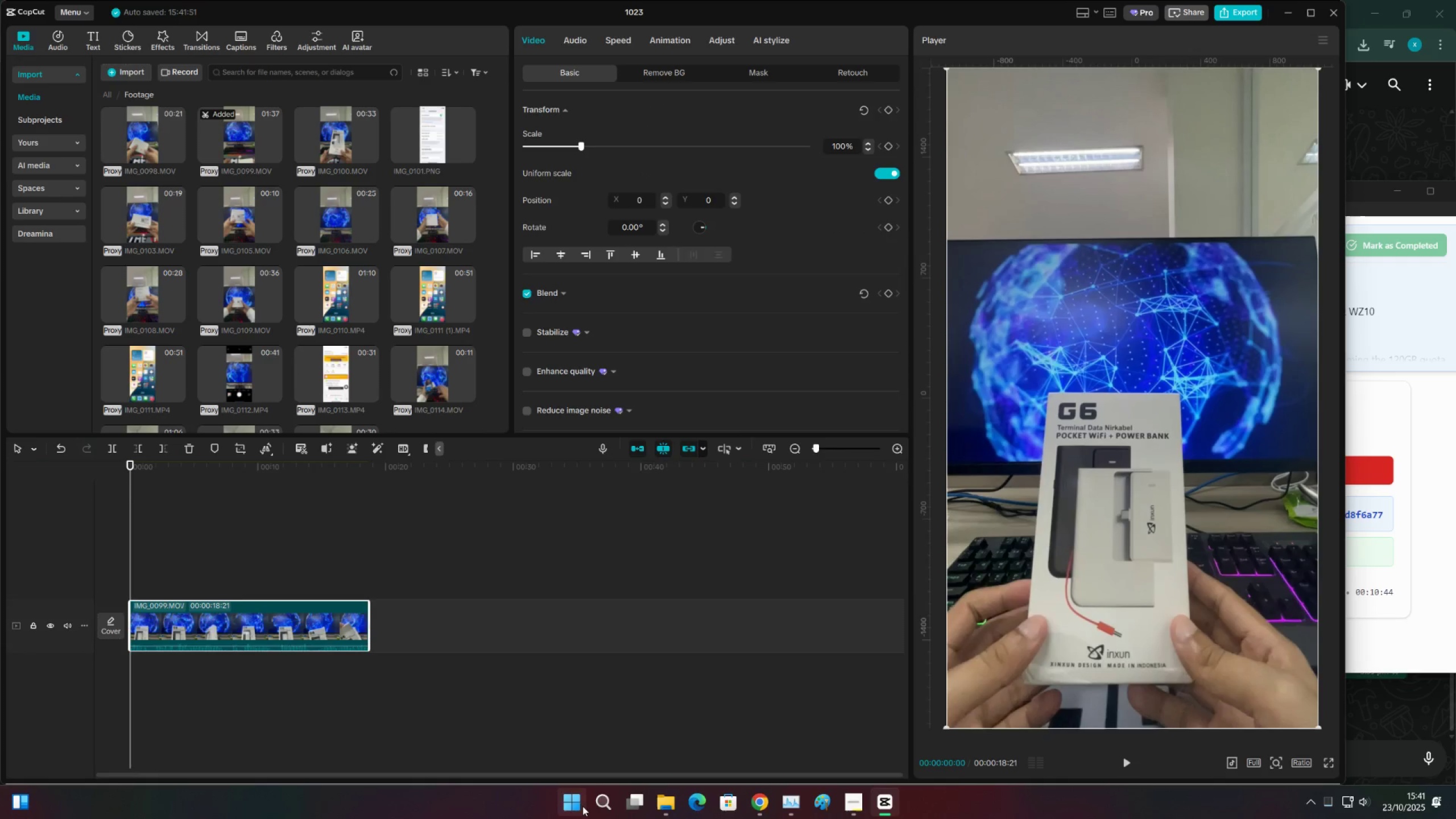 
left_click([582, 806])
 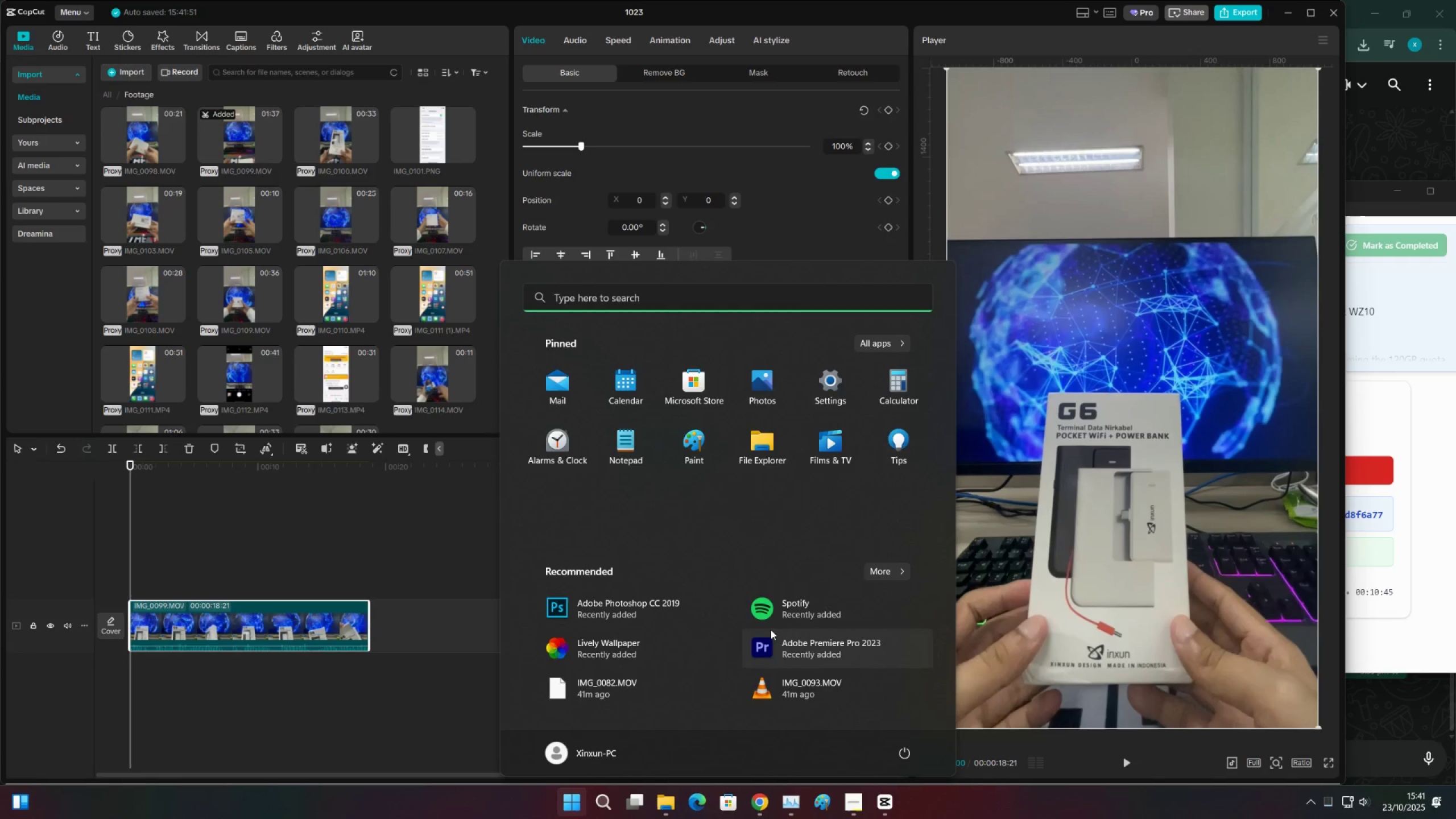 
left_click([797, 599])
 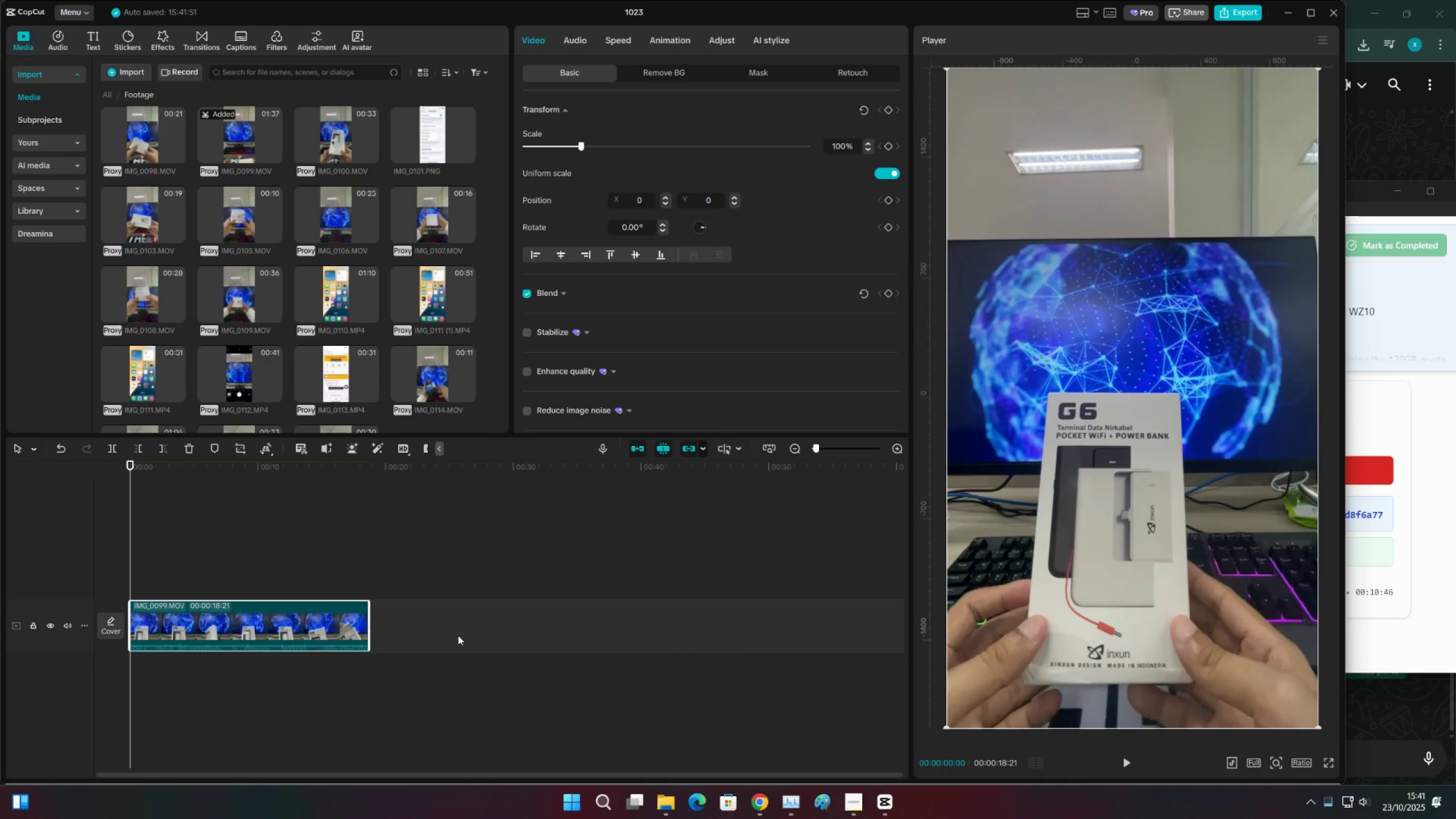 
left_click([268, 573])
 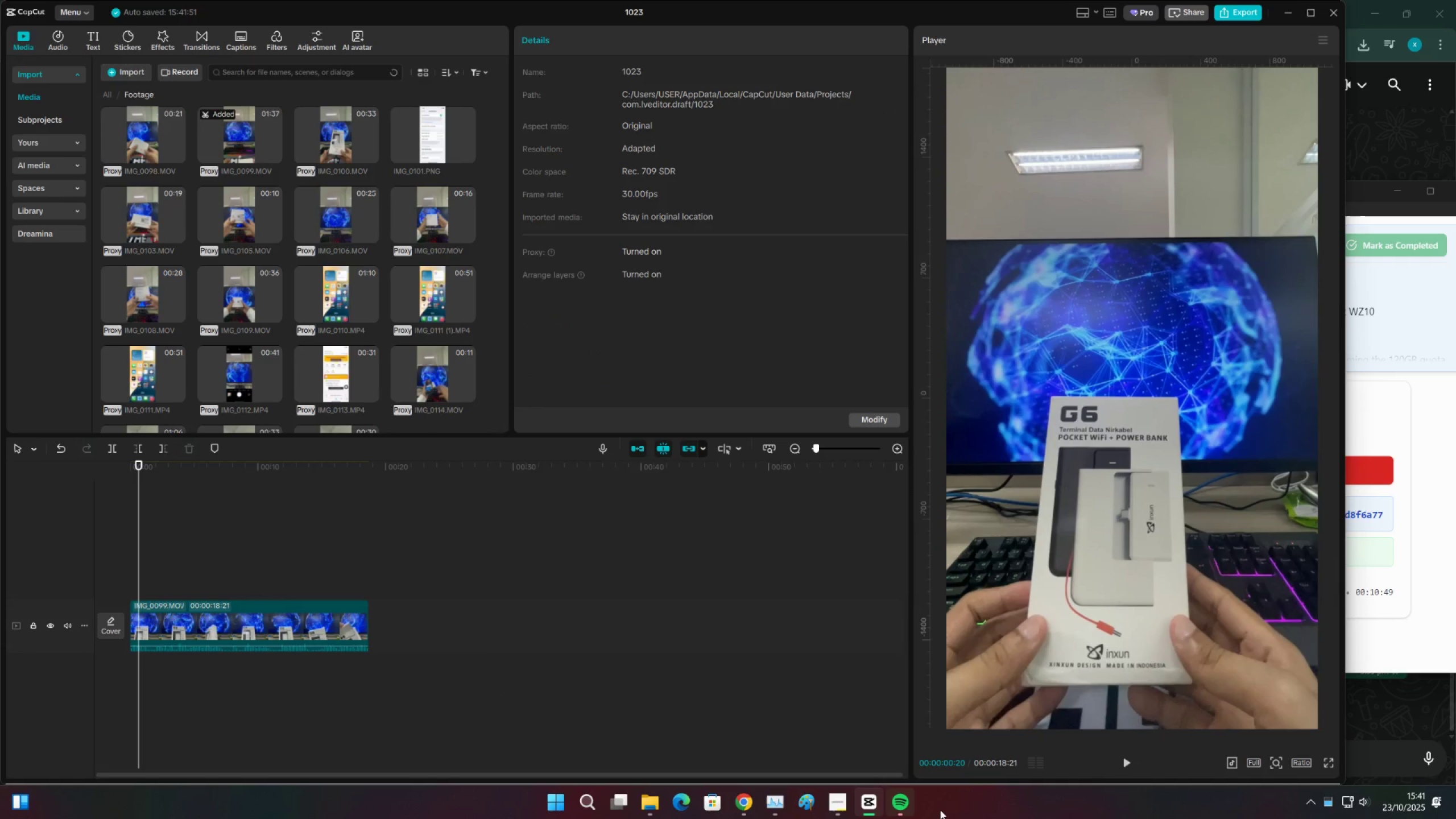 
left_click([911, 812])
 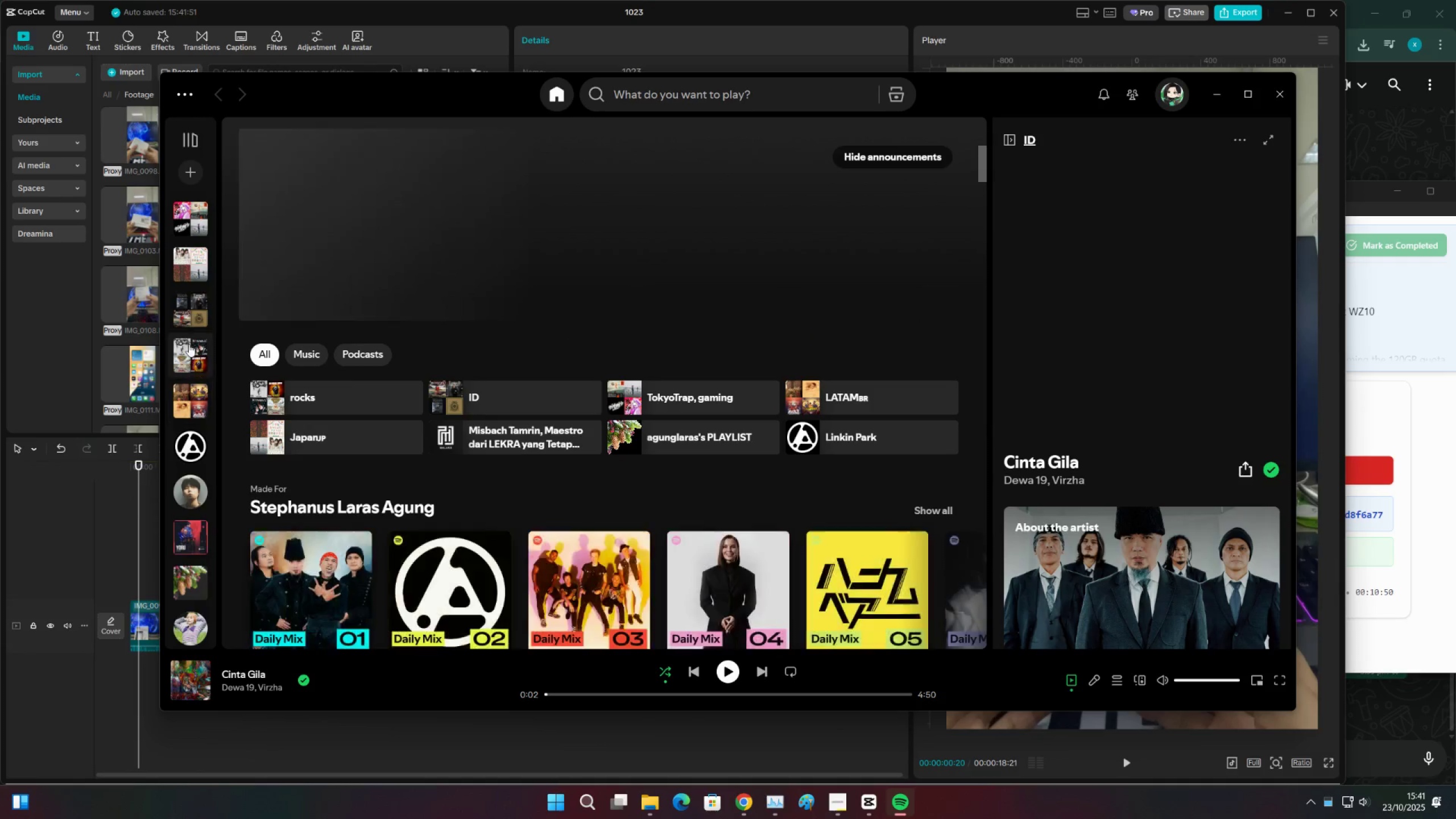 
left_click([190, 357])
 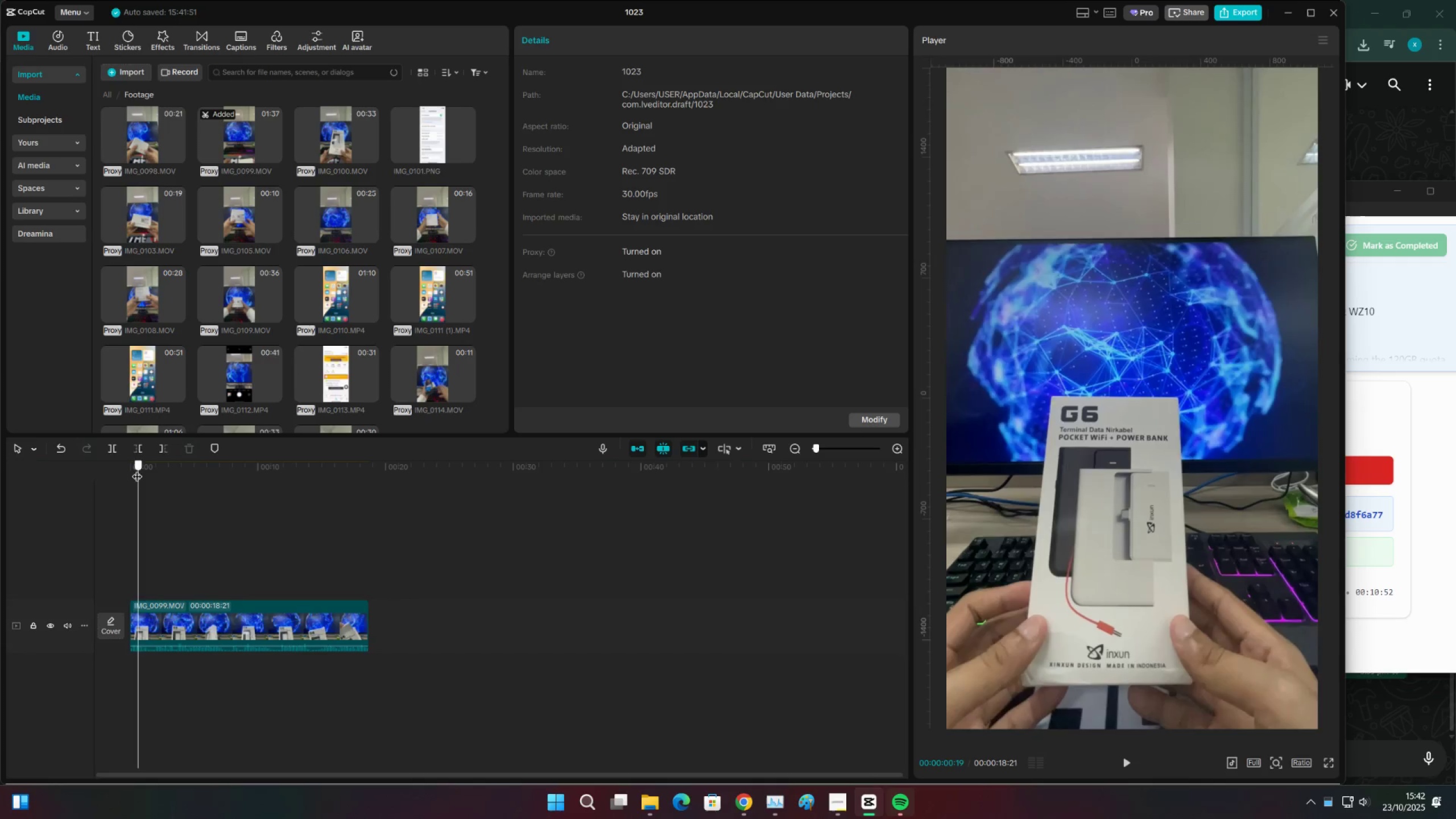 
key(Control+ControlLeft)
 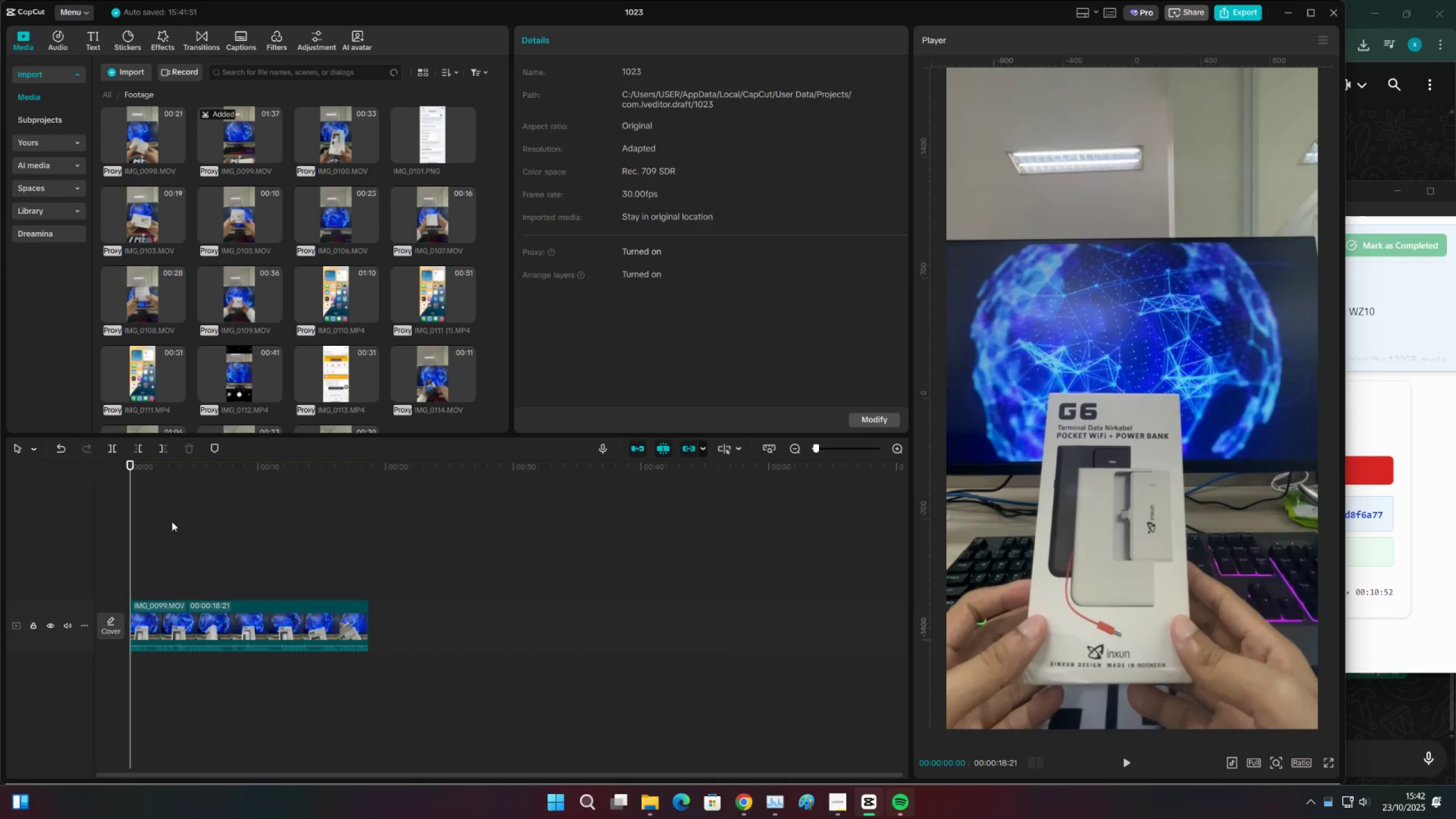 
key(Control+S)
 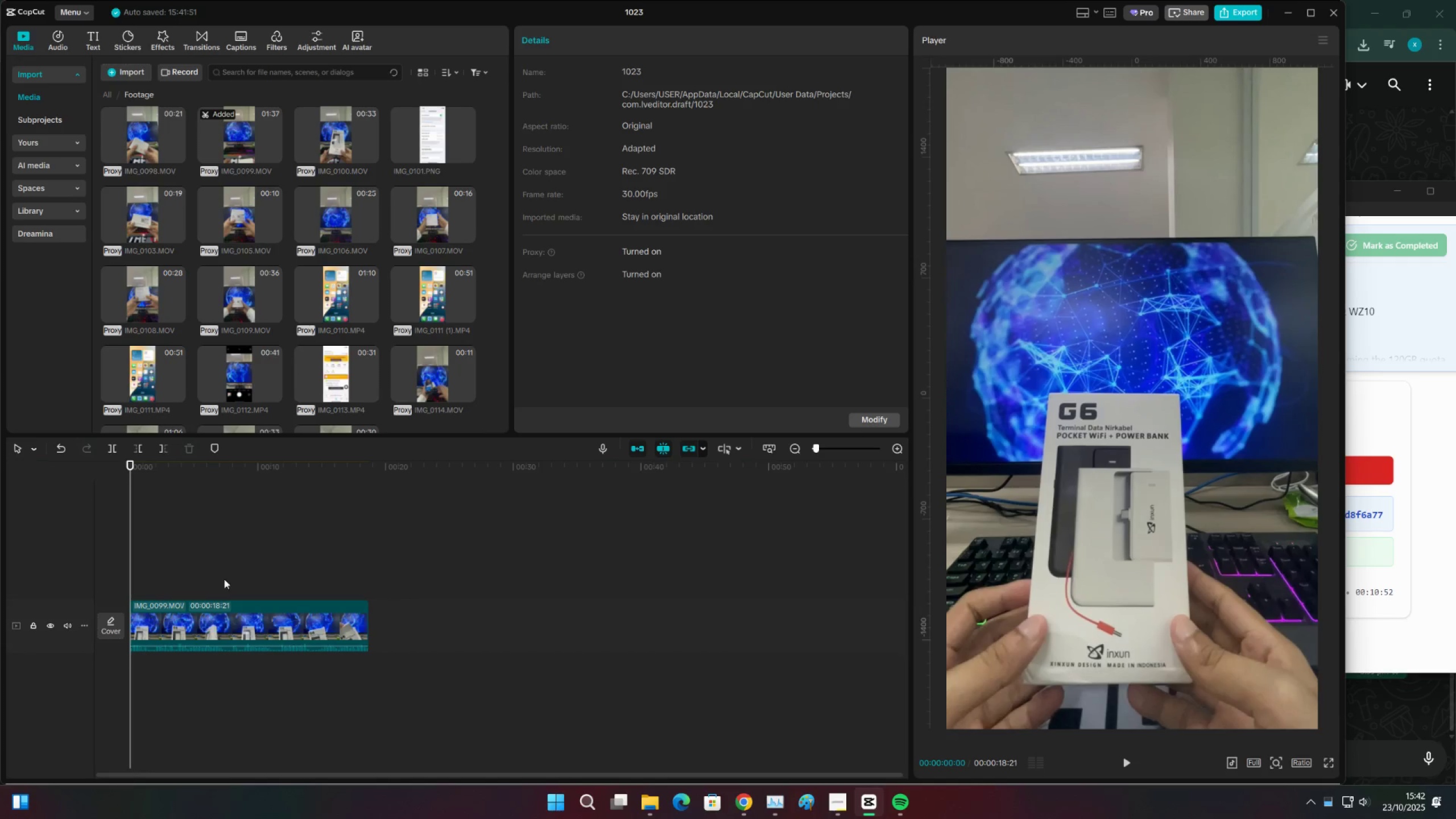 
key(Space)
 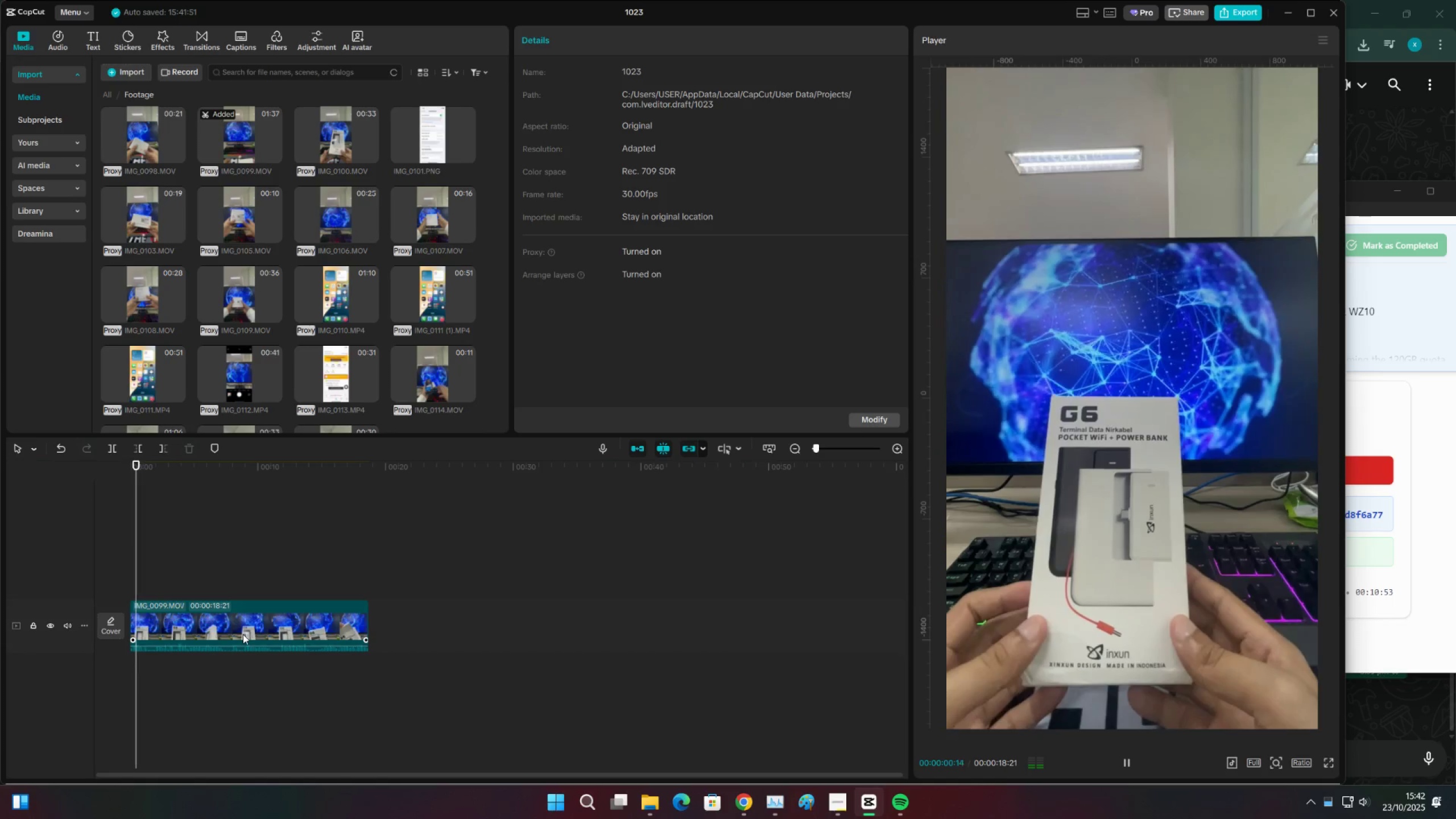 
left_click([243, 634])
 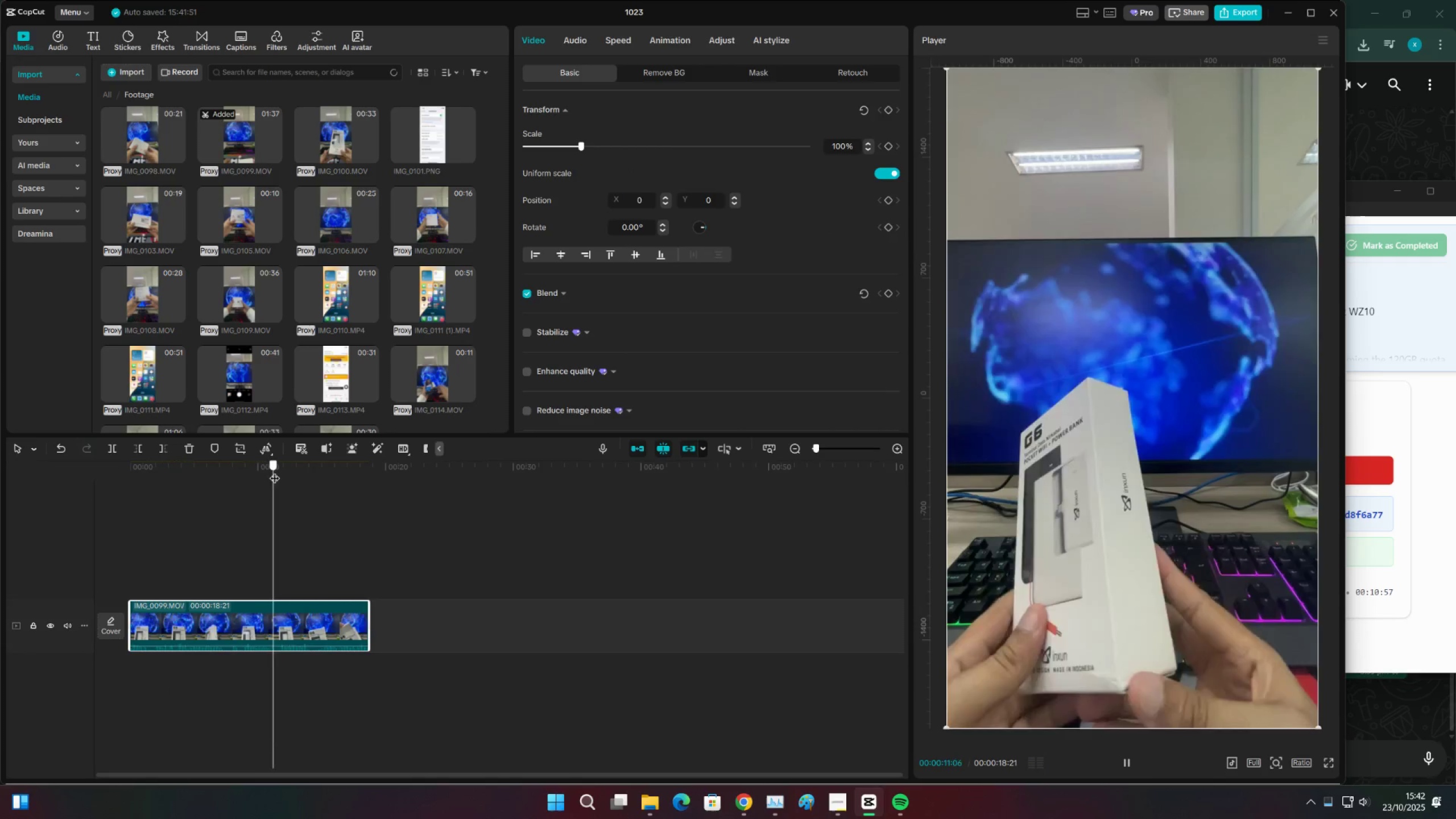 
wait(5.05)
 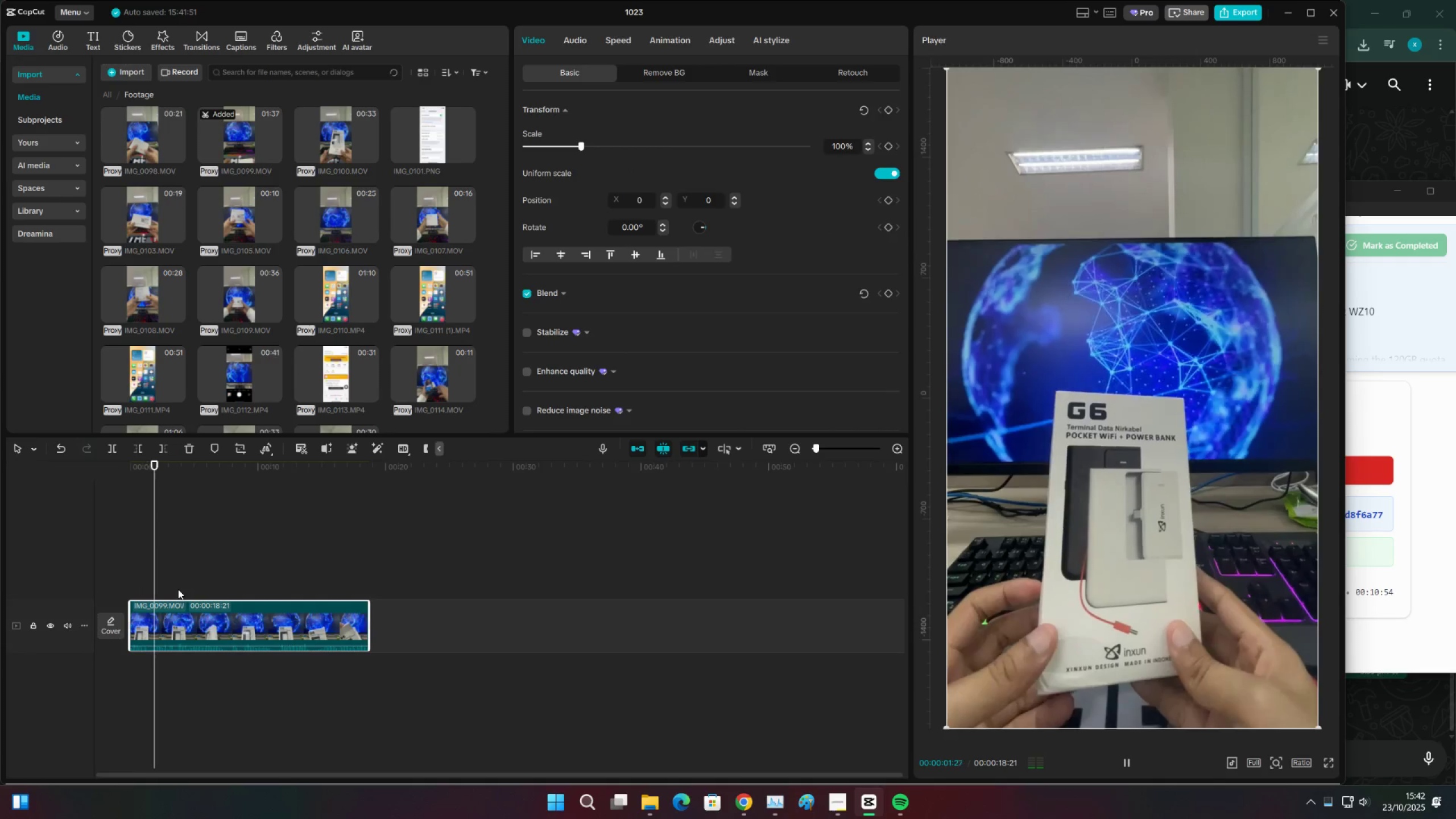 
left_click([143, 136])
 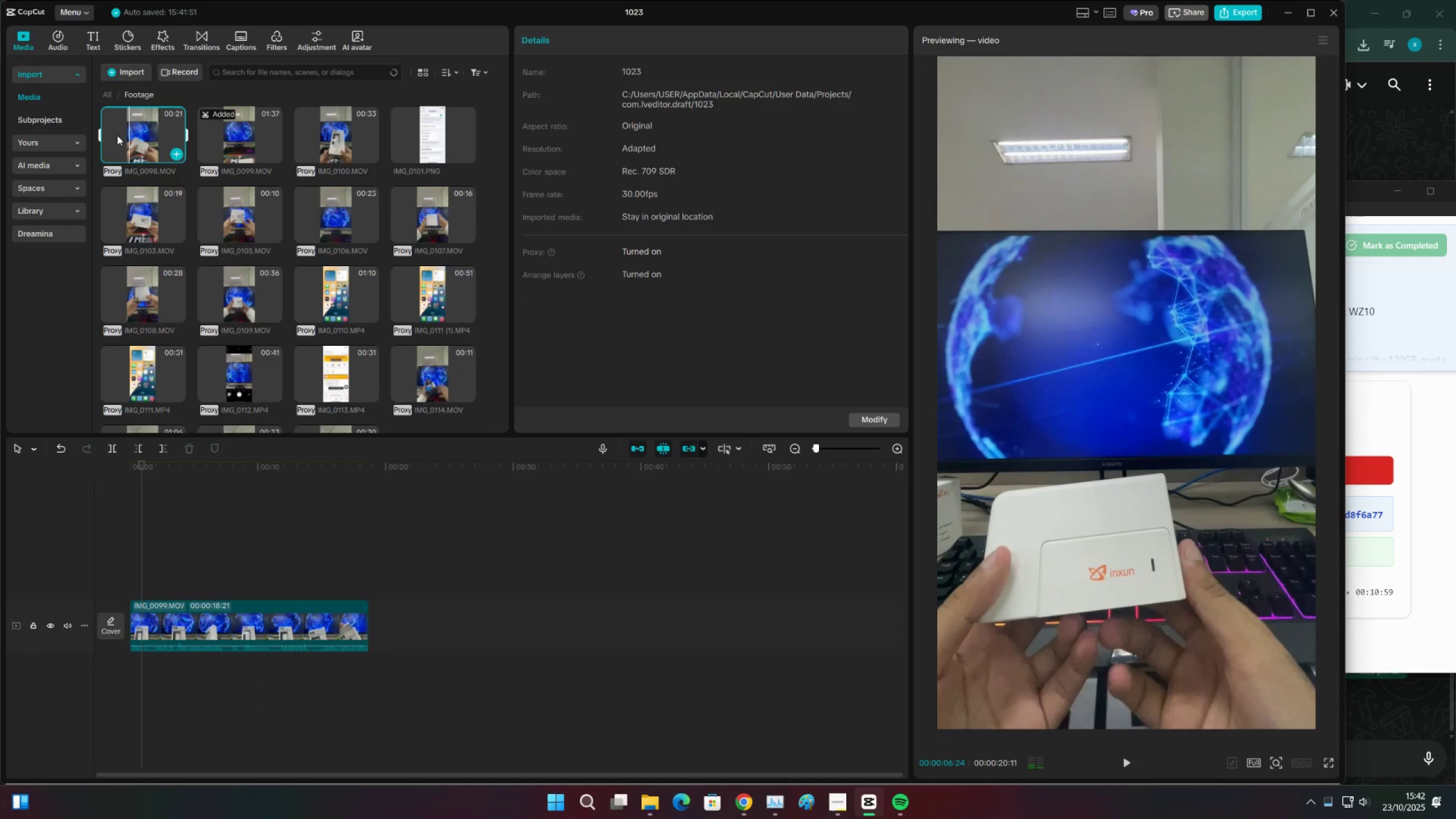 
triple_click([117, 135])
 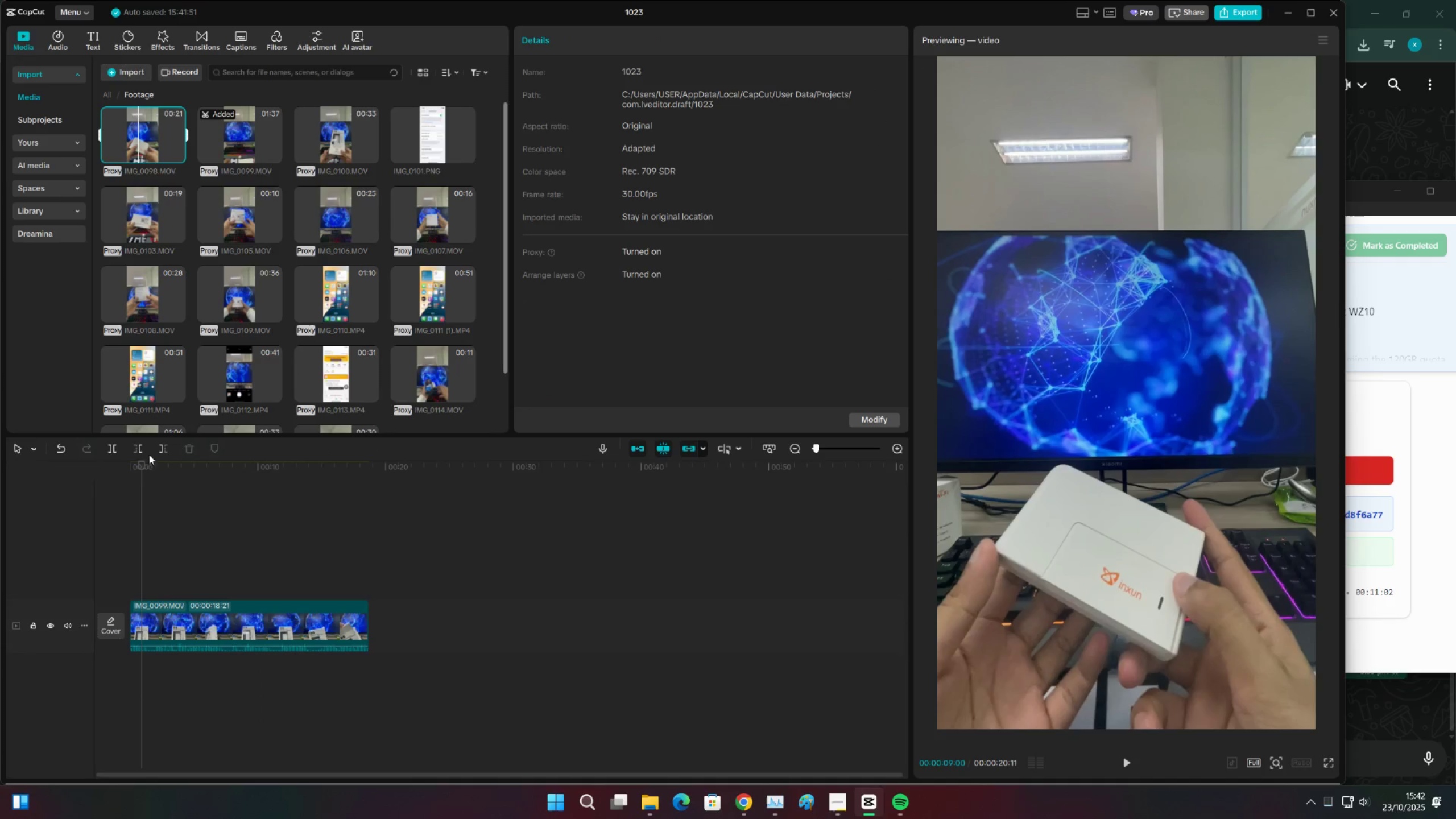 
left_click([126, 143])
 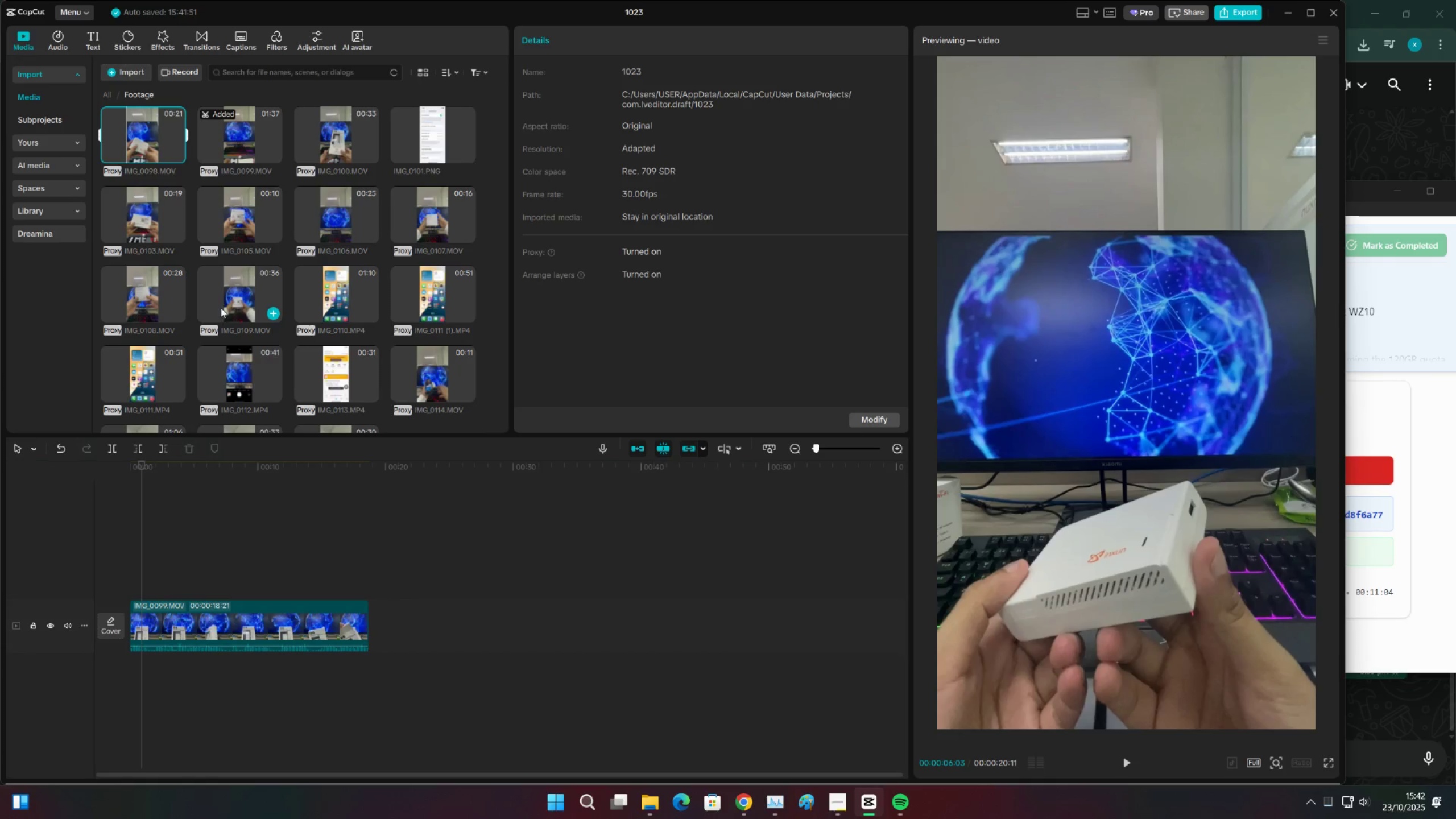 
double_click([240, 299])
 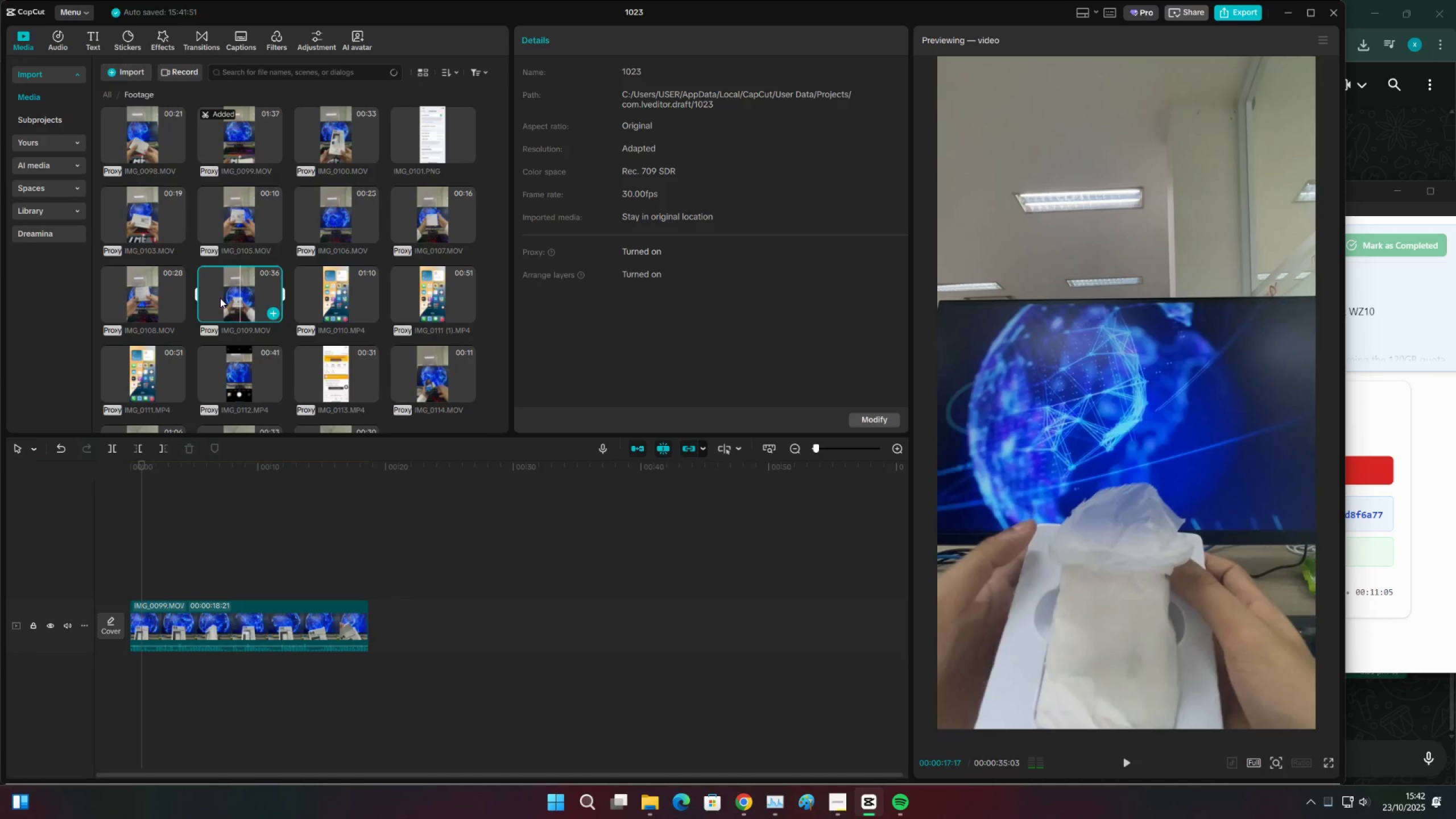 
triple_click([220, 298])
 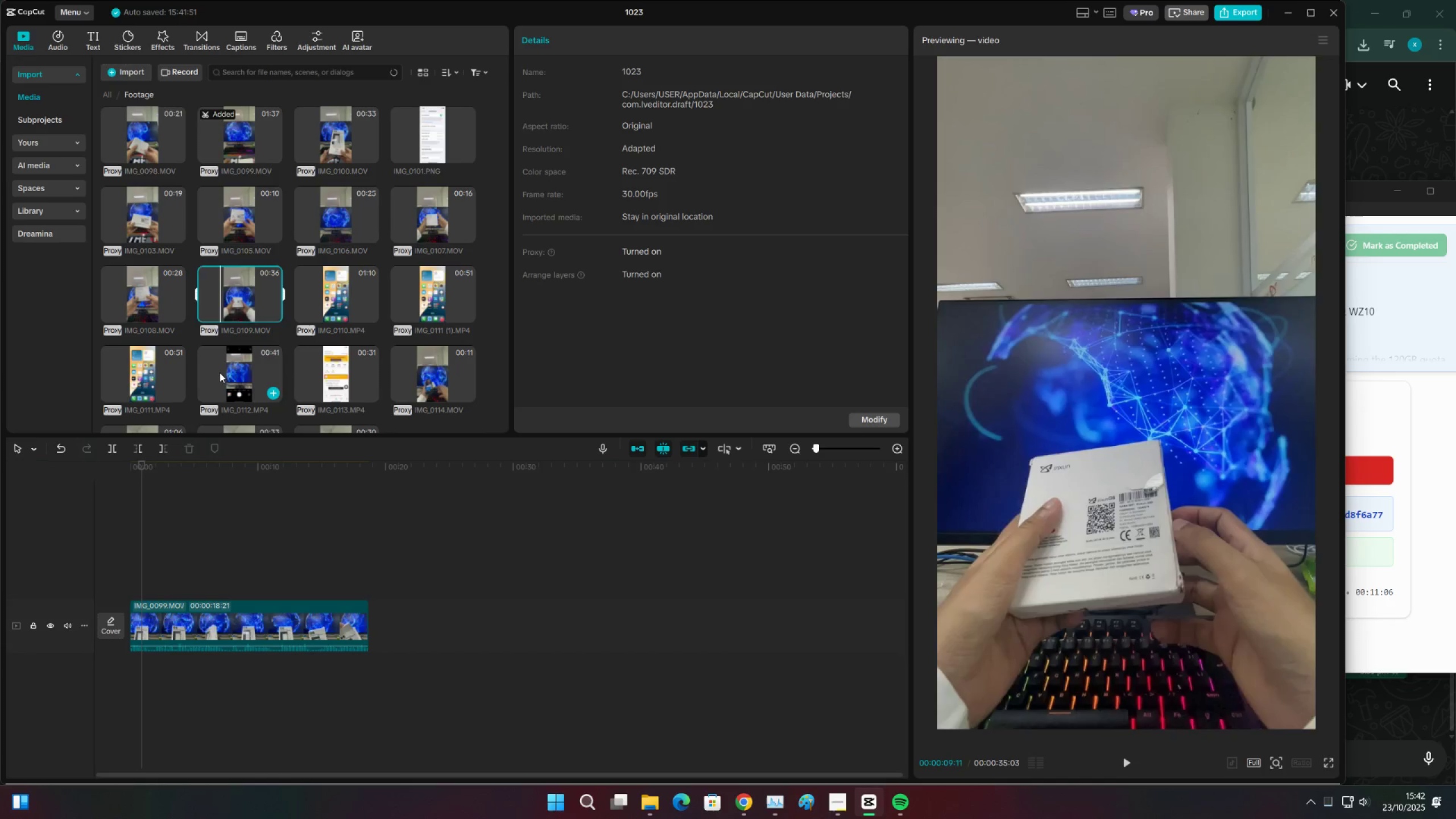 
double_click([218, 373])
 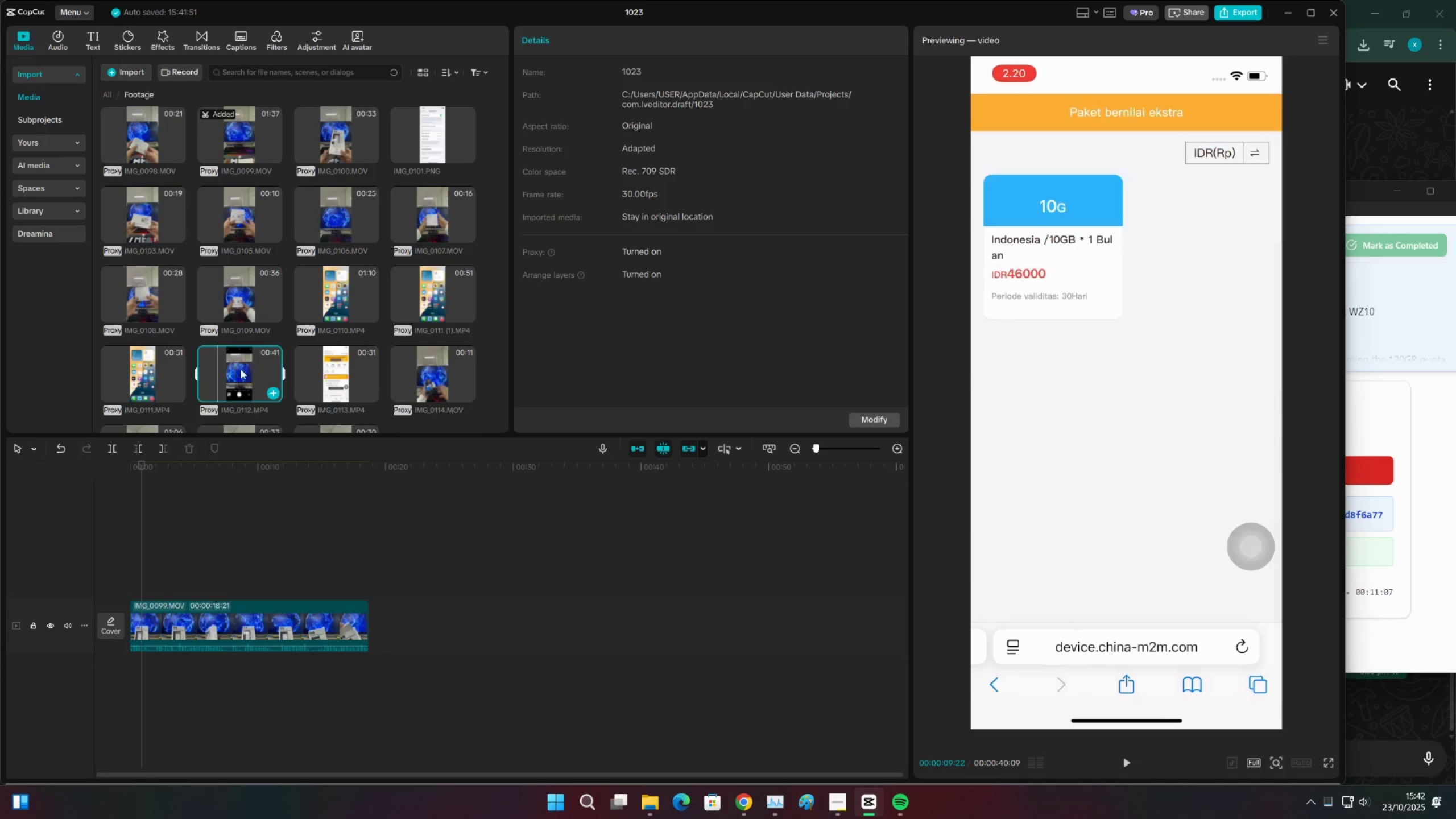 
double_click([243, 369])
 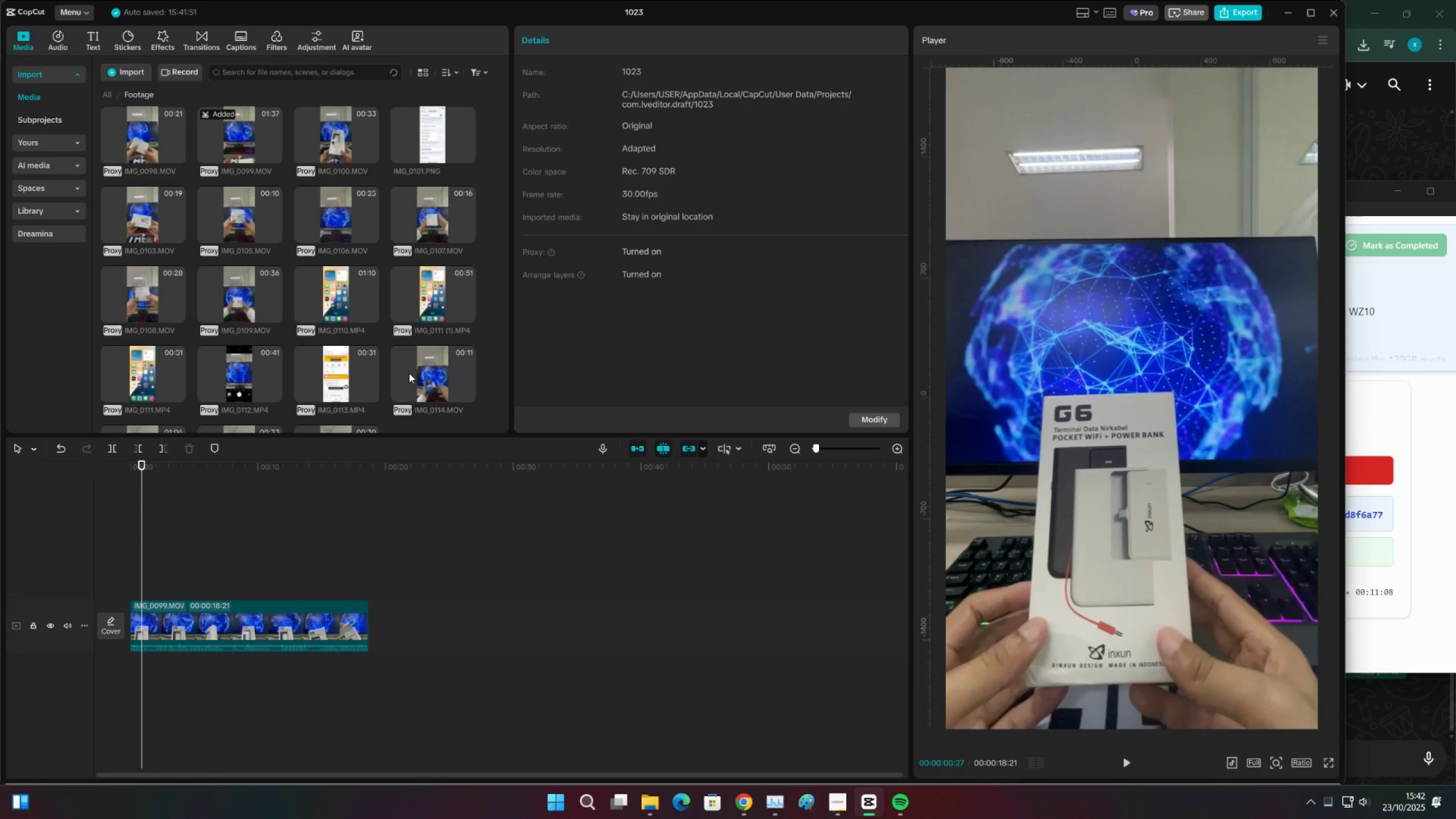 
left_click([421, 371])
 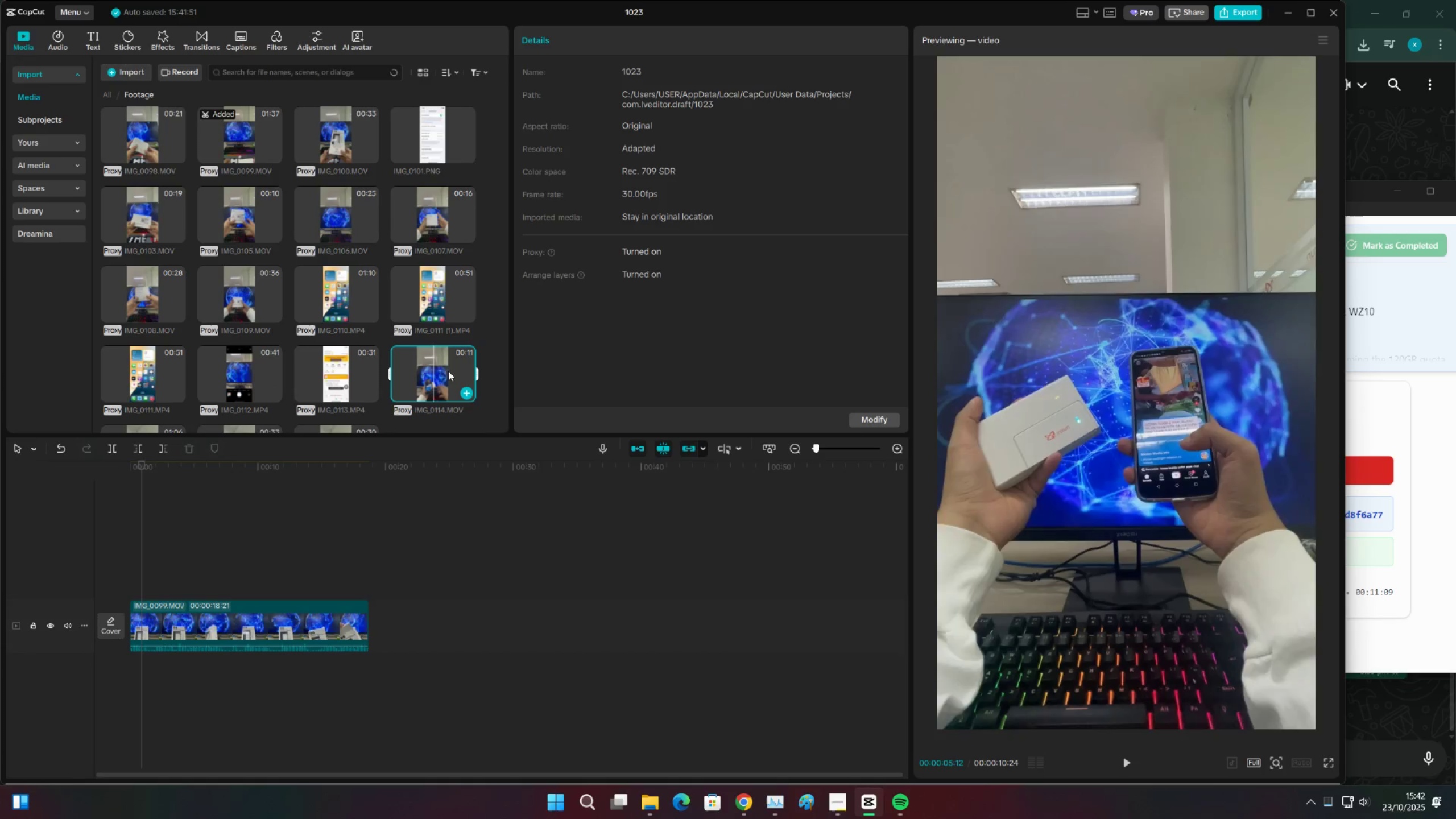 
double_click([460, 371])
 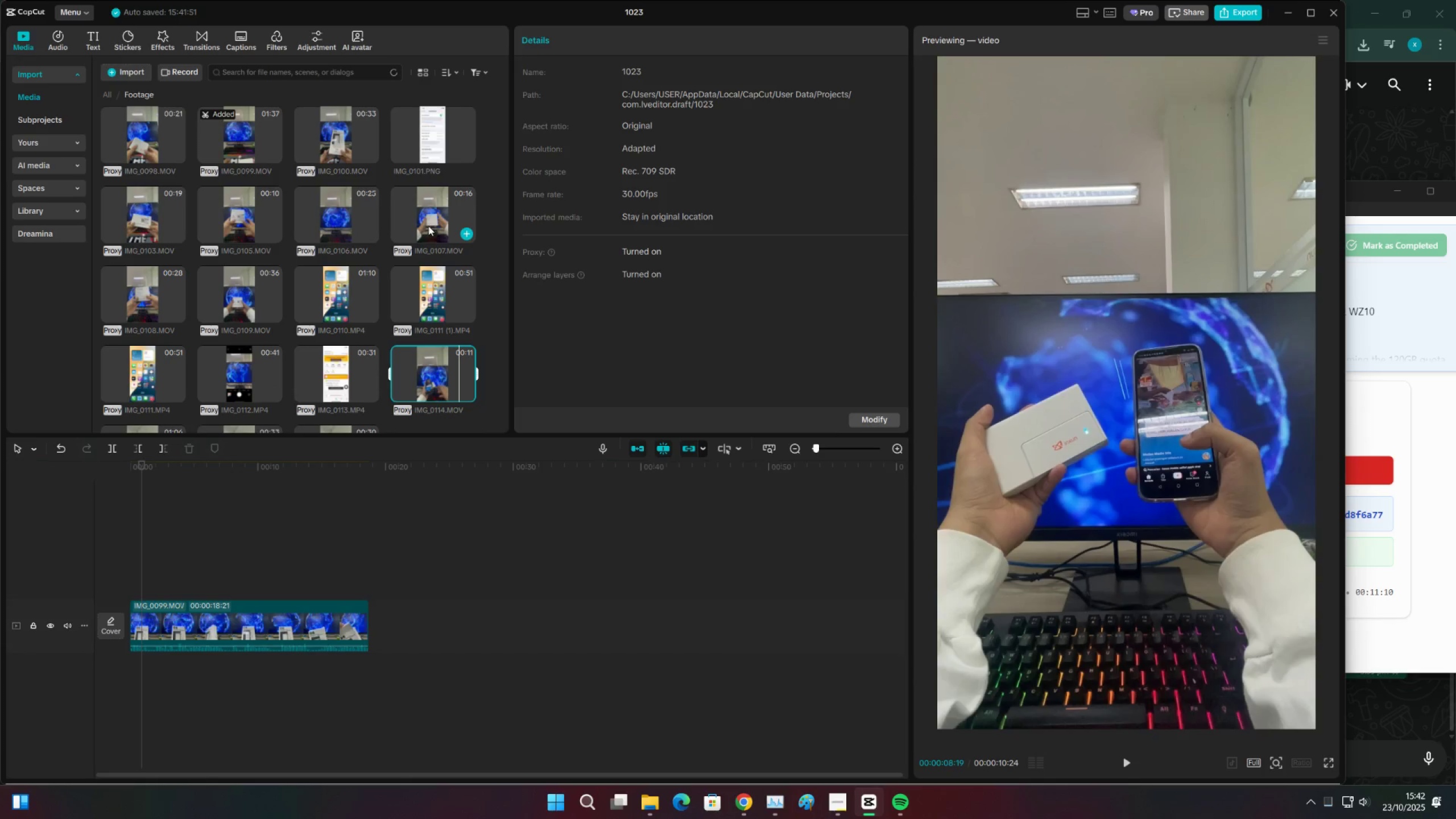 
double_click([421, 221])
 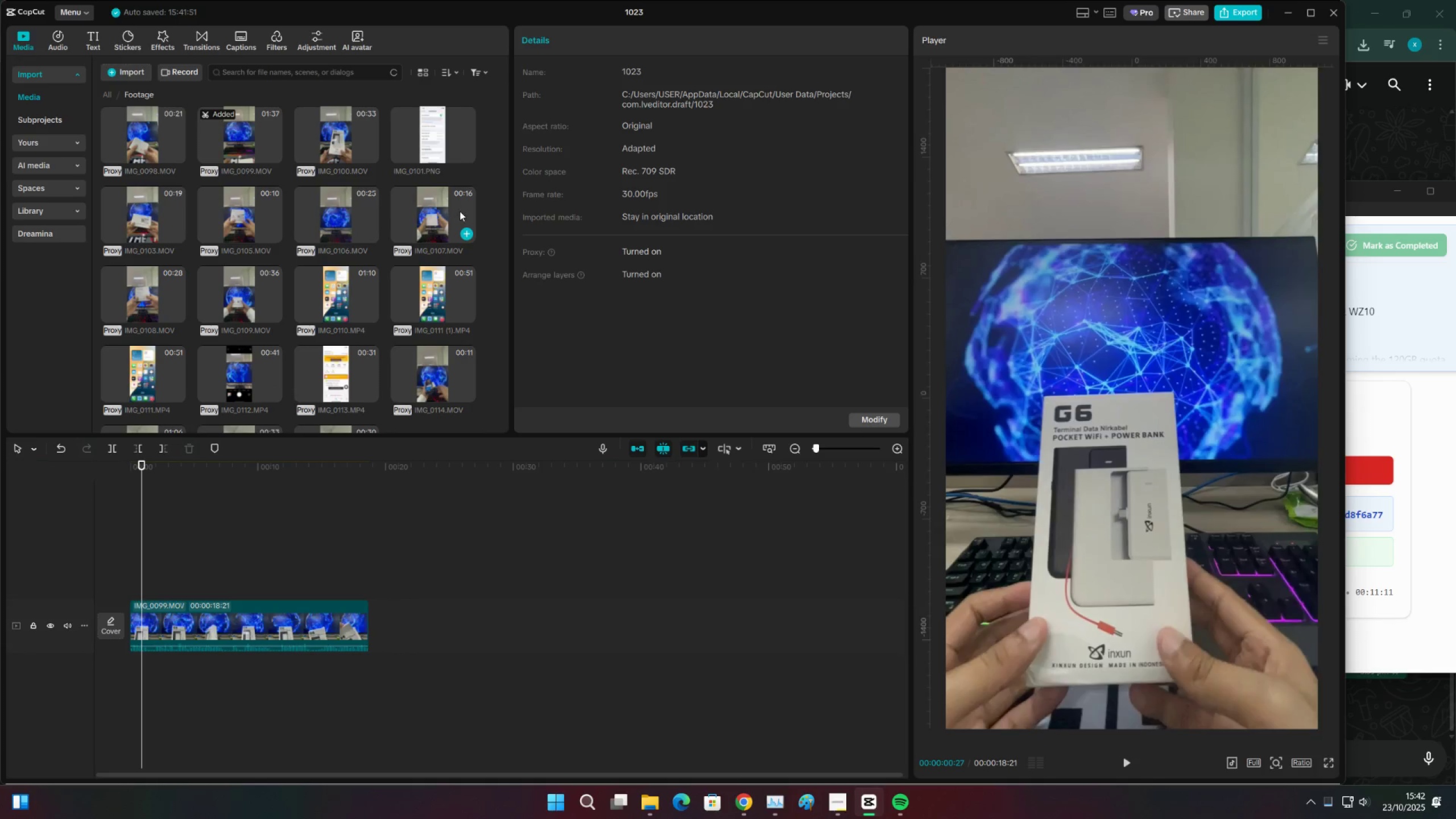 
triple_click([462, 211])
 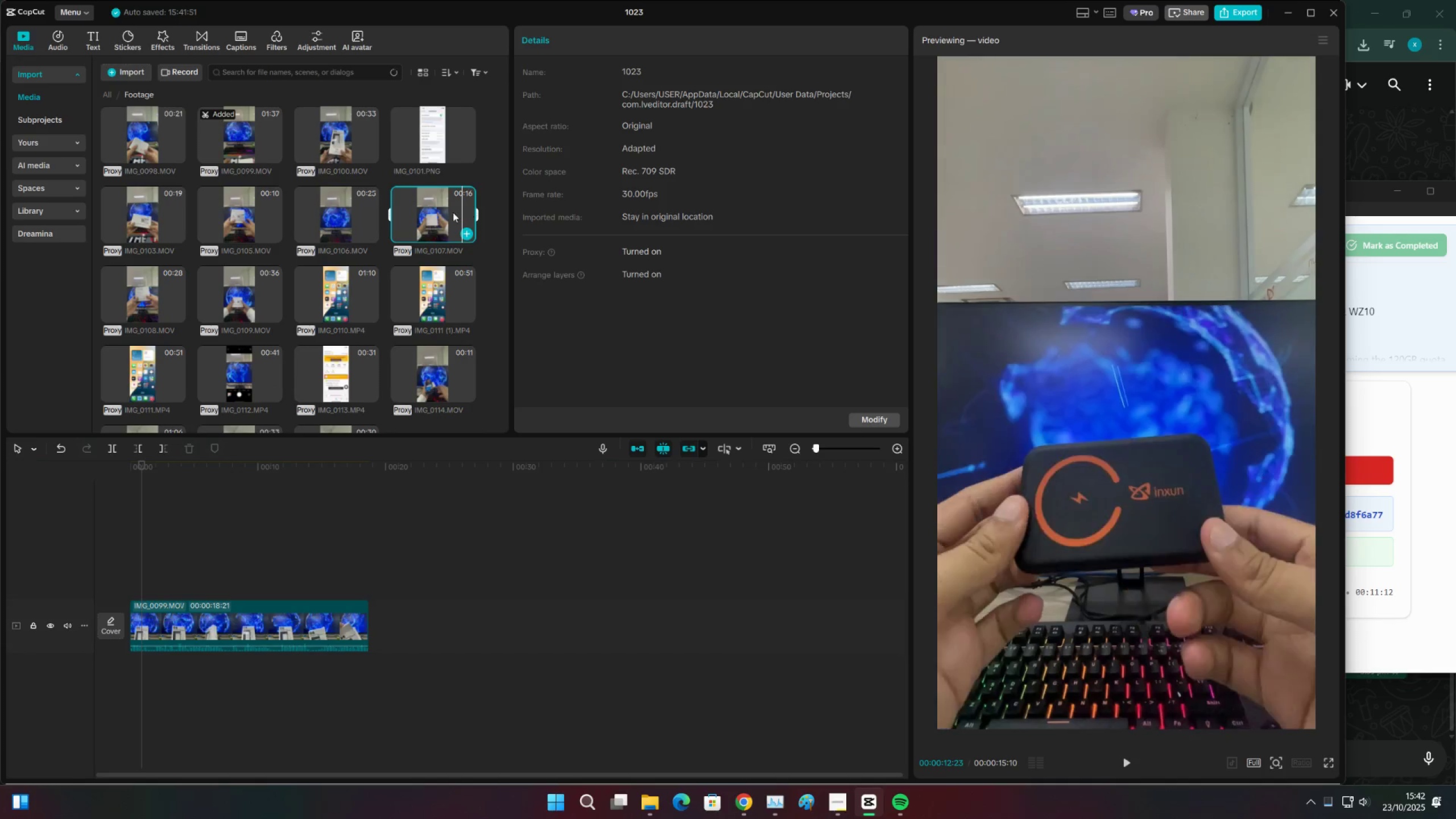 
double_click([449, 212])
 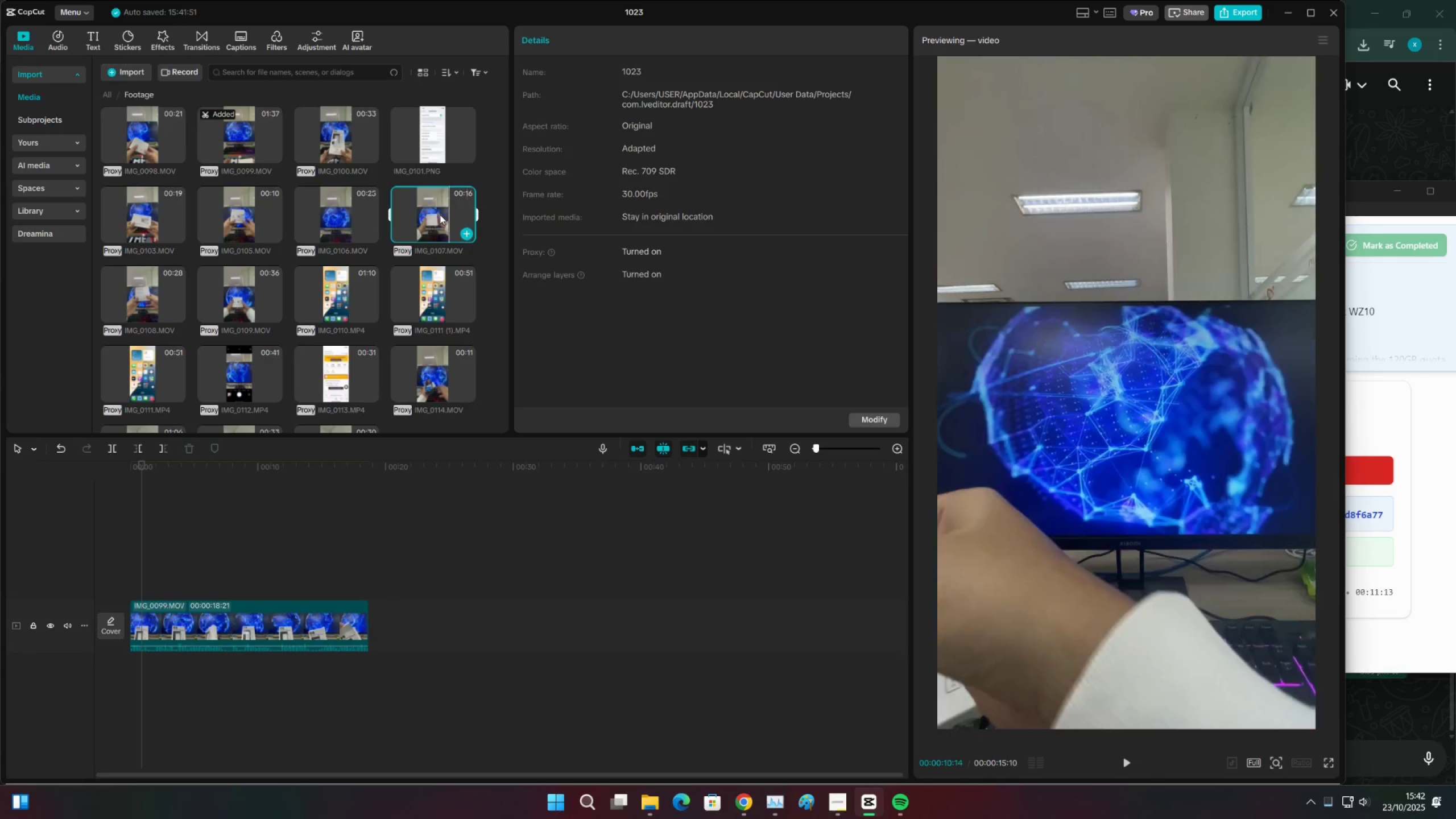 
triple_click([440, 214])
 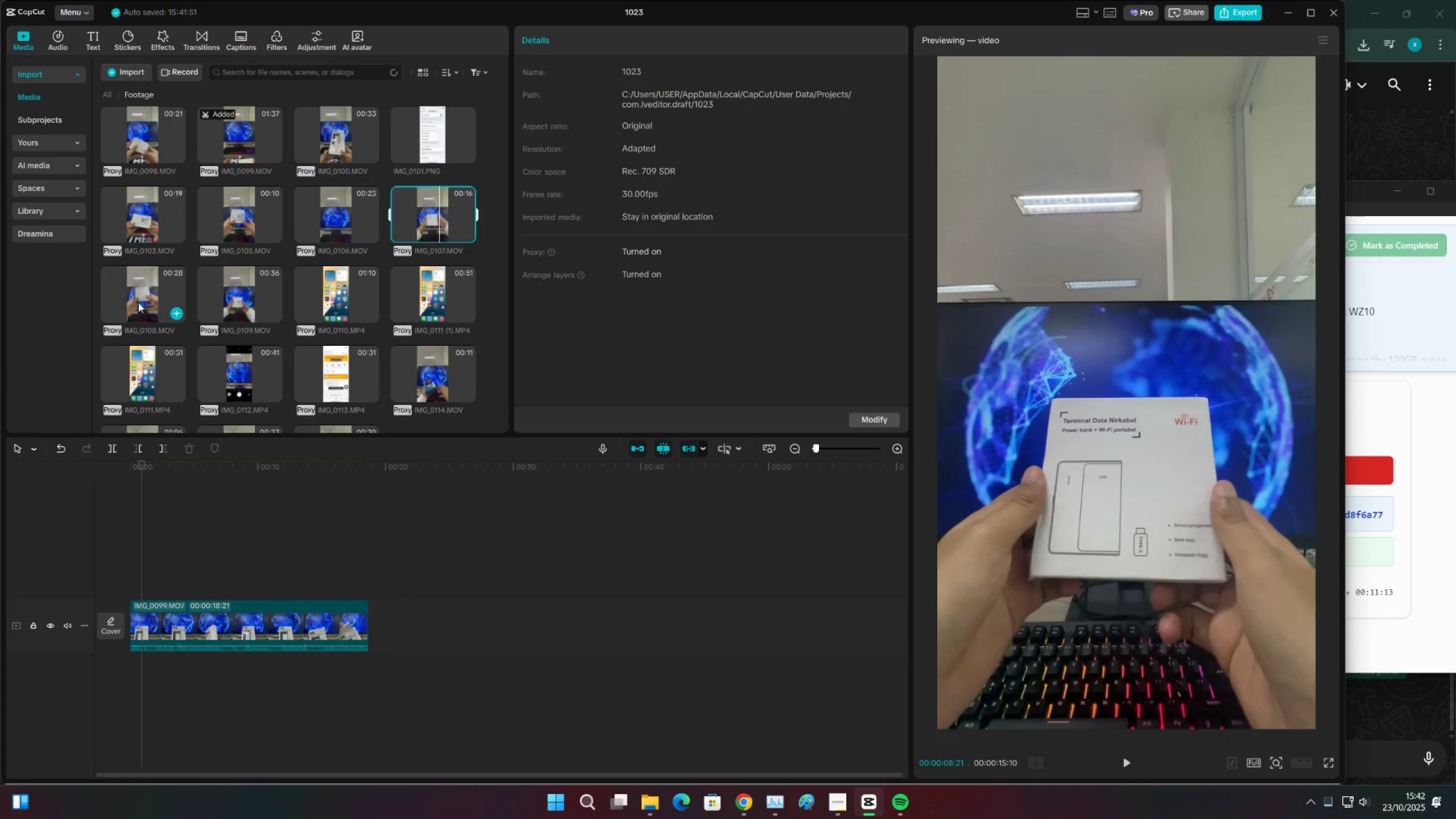 
double_click([134, 303])
 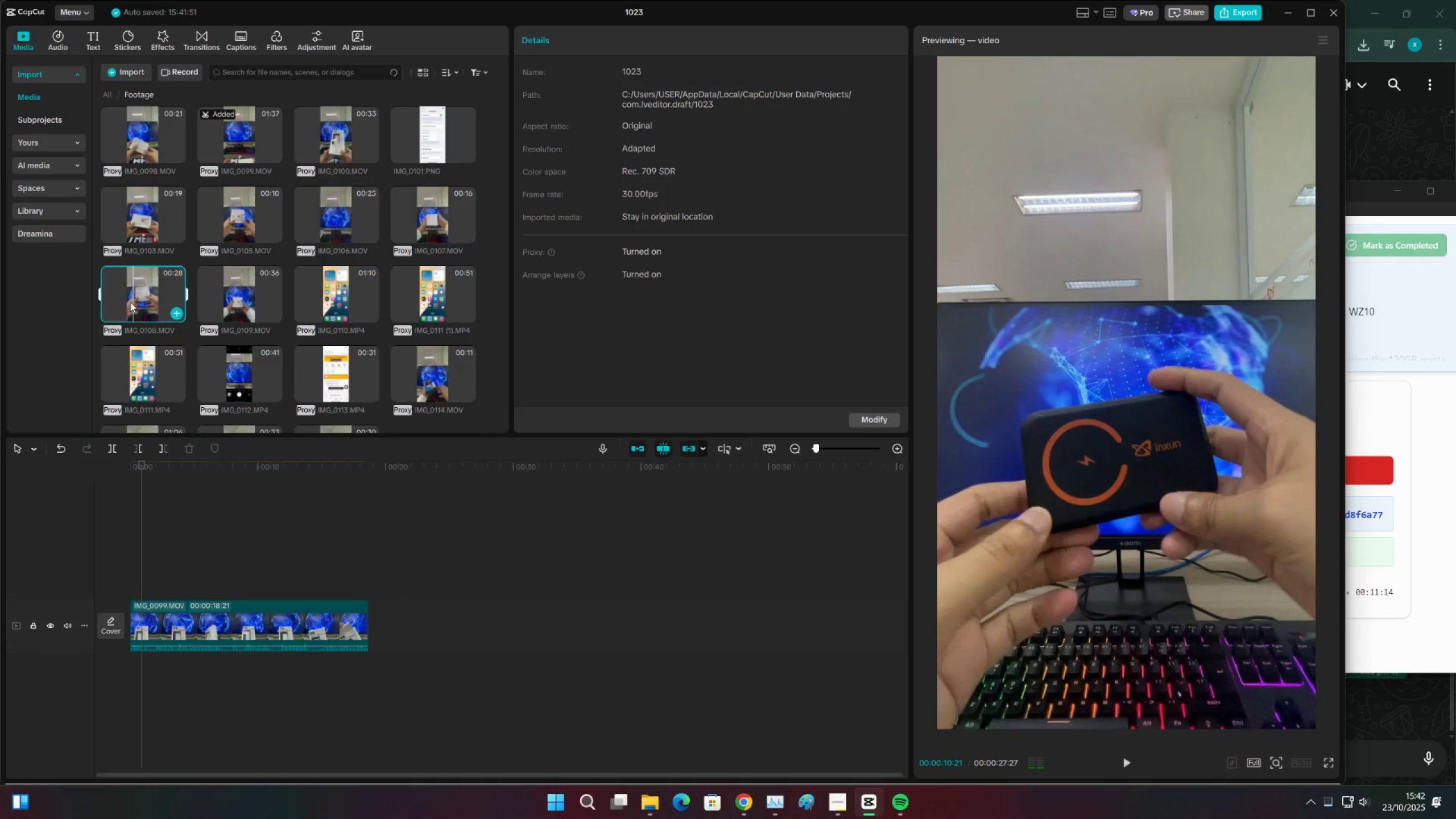 
triple_click([130, 302])
 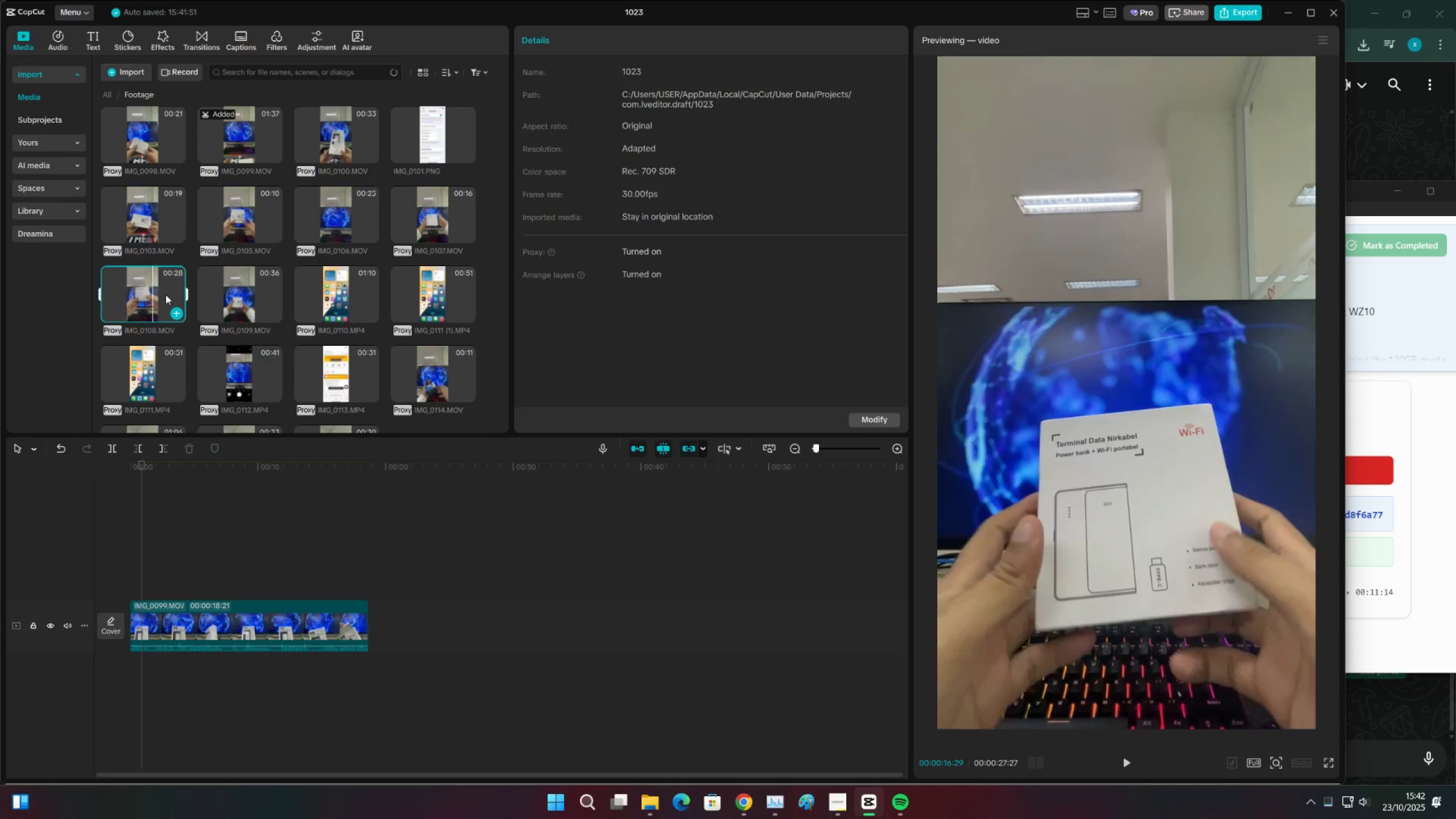 
triple_click([166, 295])
 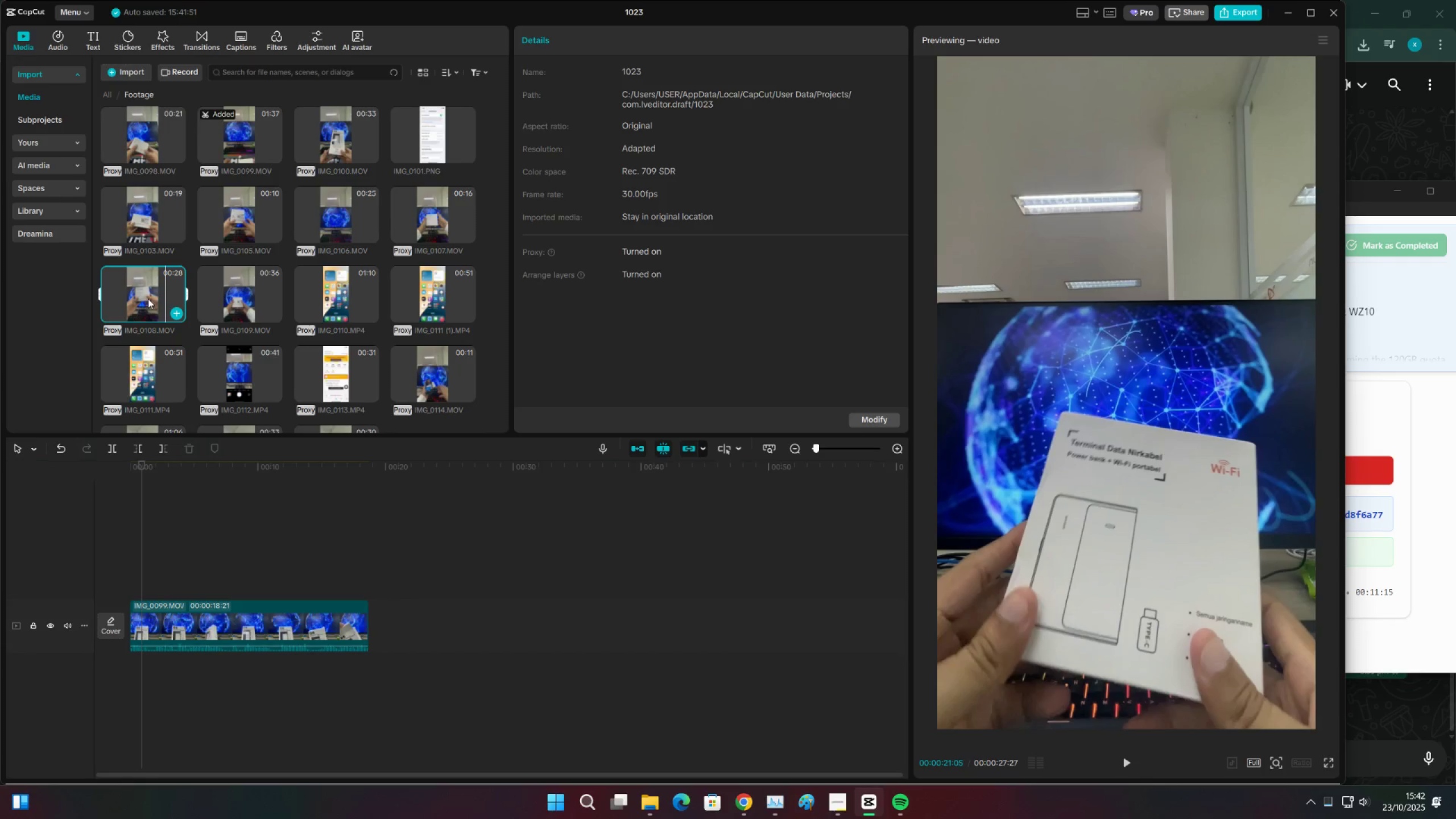 
triple_click([148, 299])
 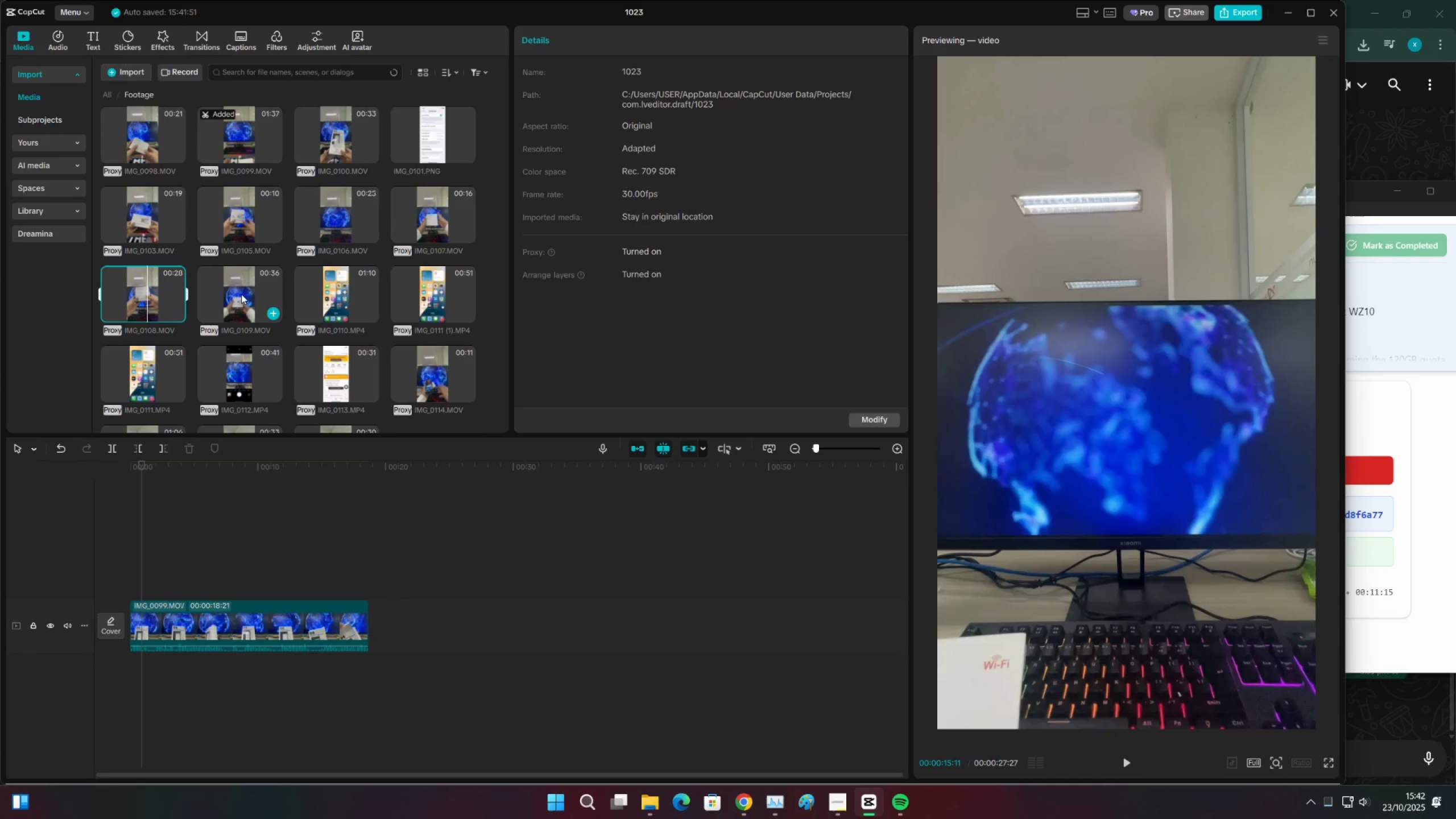 
triple_click([241, 294])
 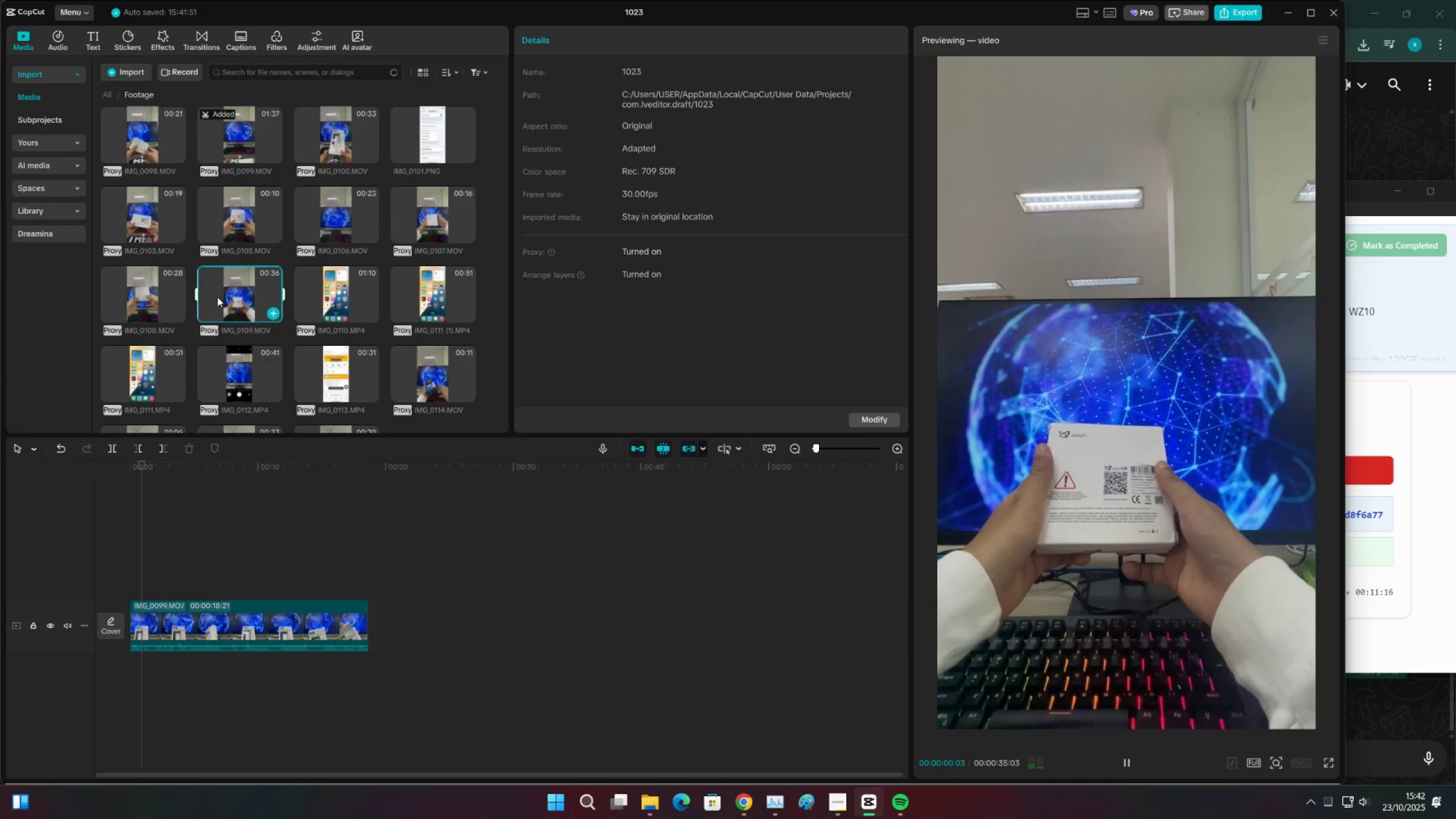 
triple_click([217, 297])
 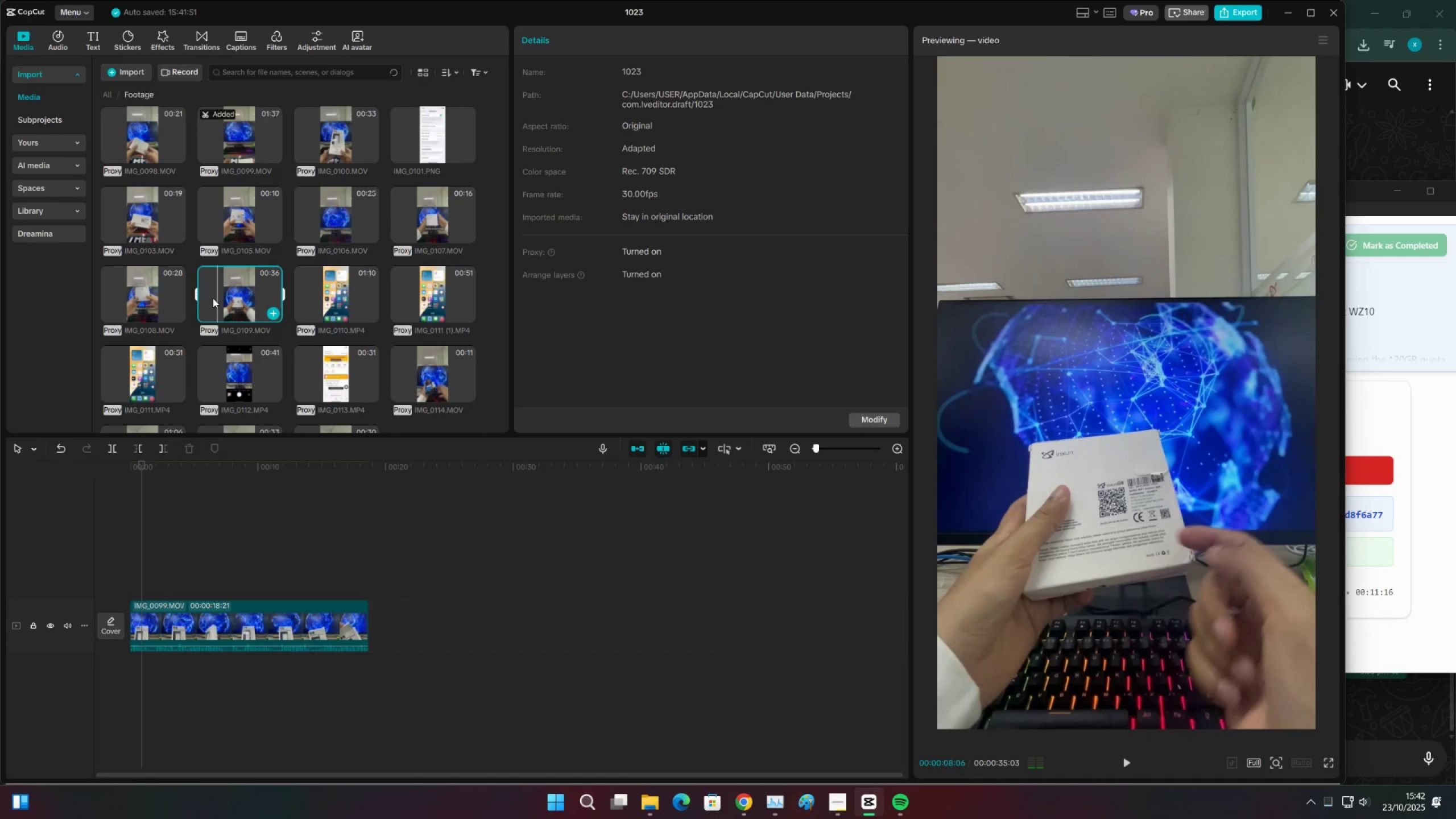 
triple_click([213, 298])
 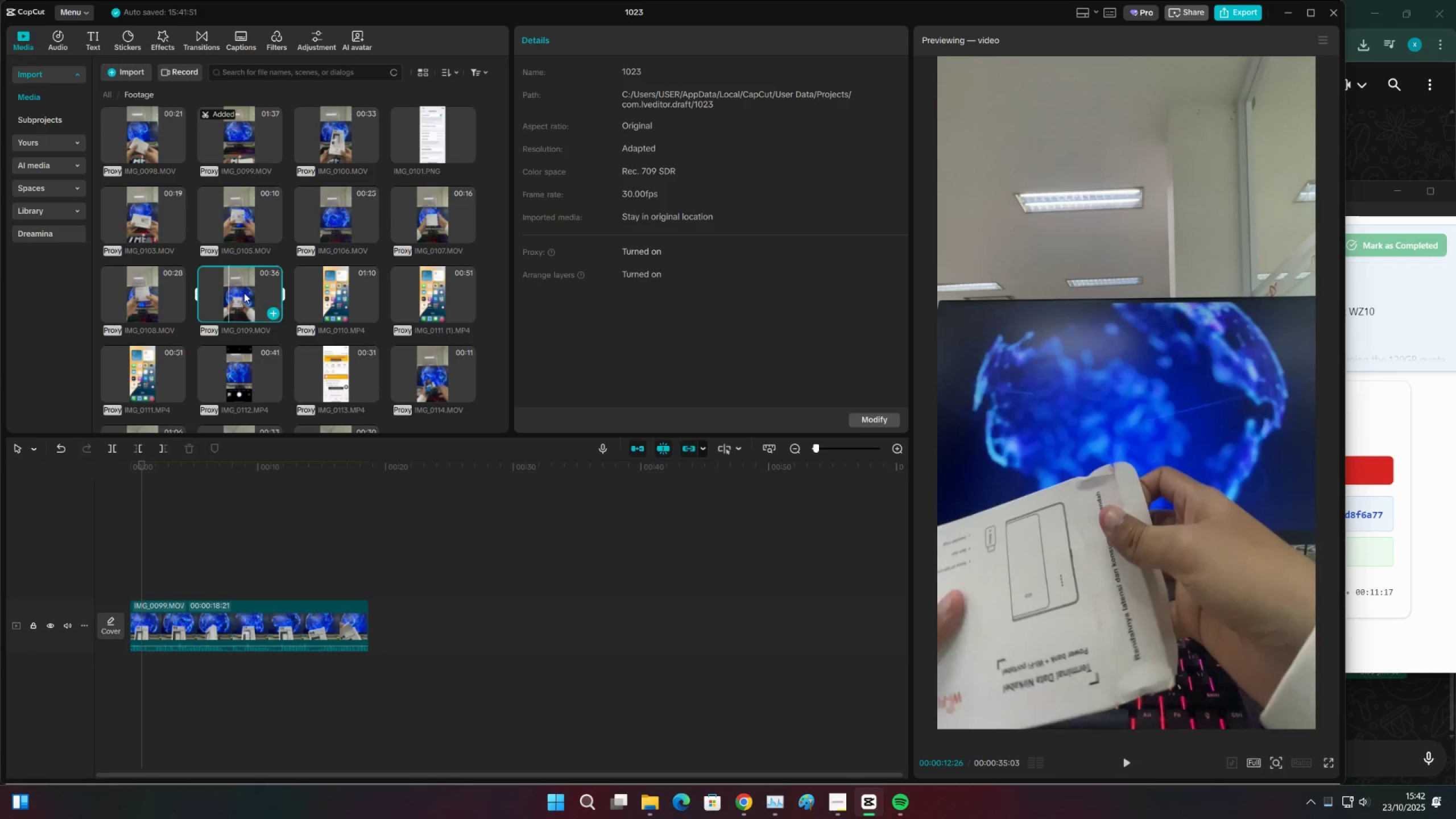 
triple_click([250, 292])
 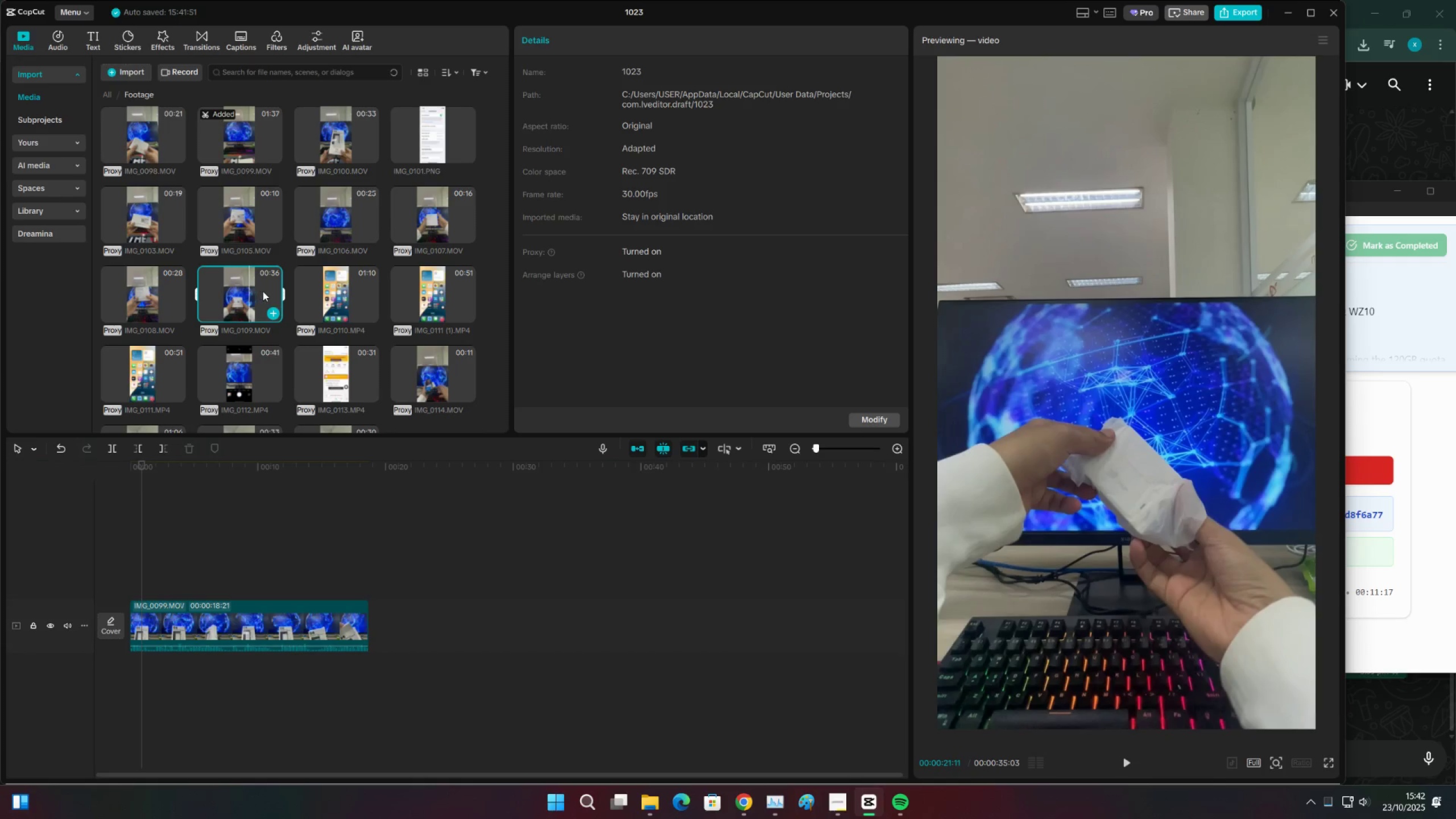 
triple_click([263, 291])
 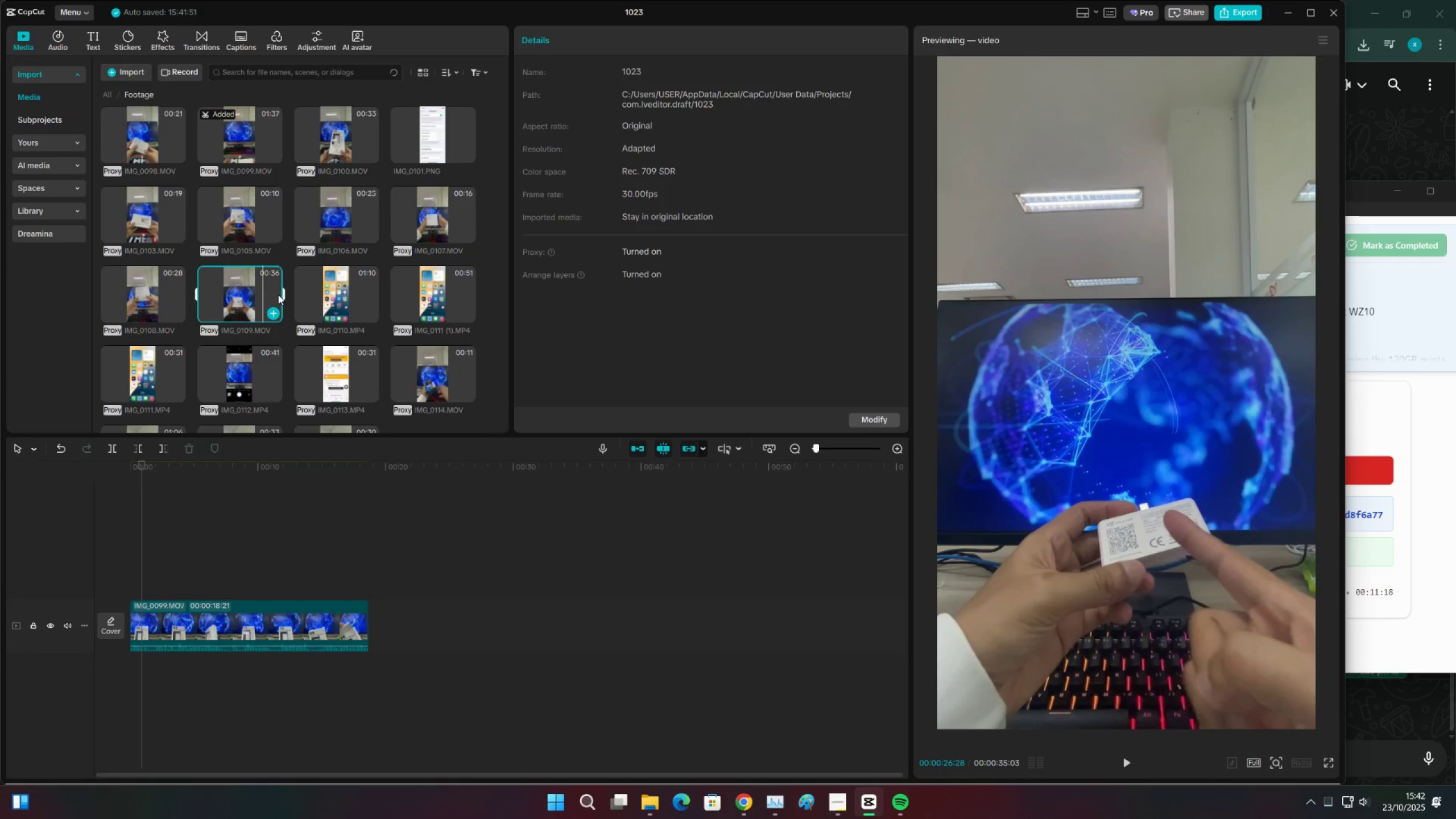 
left_click([214, 307])
 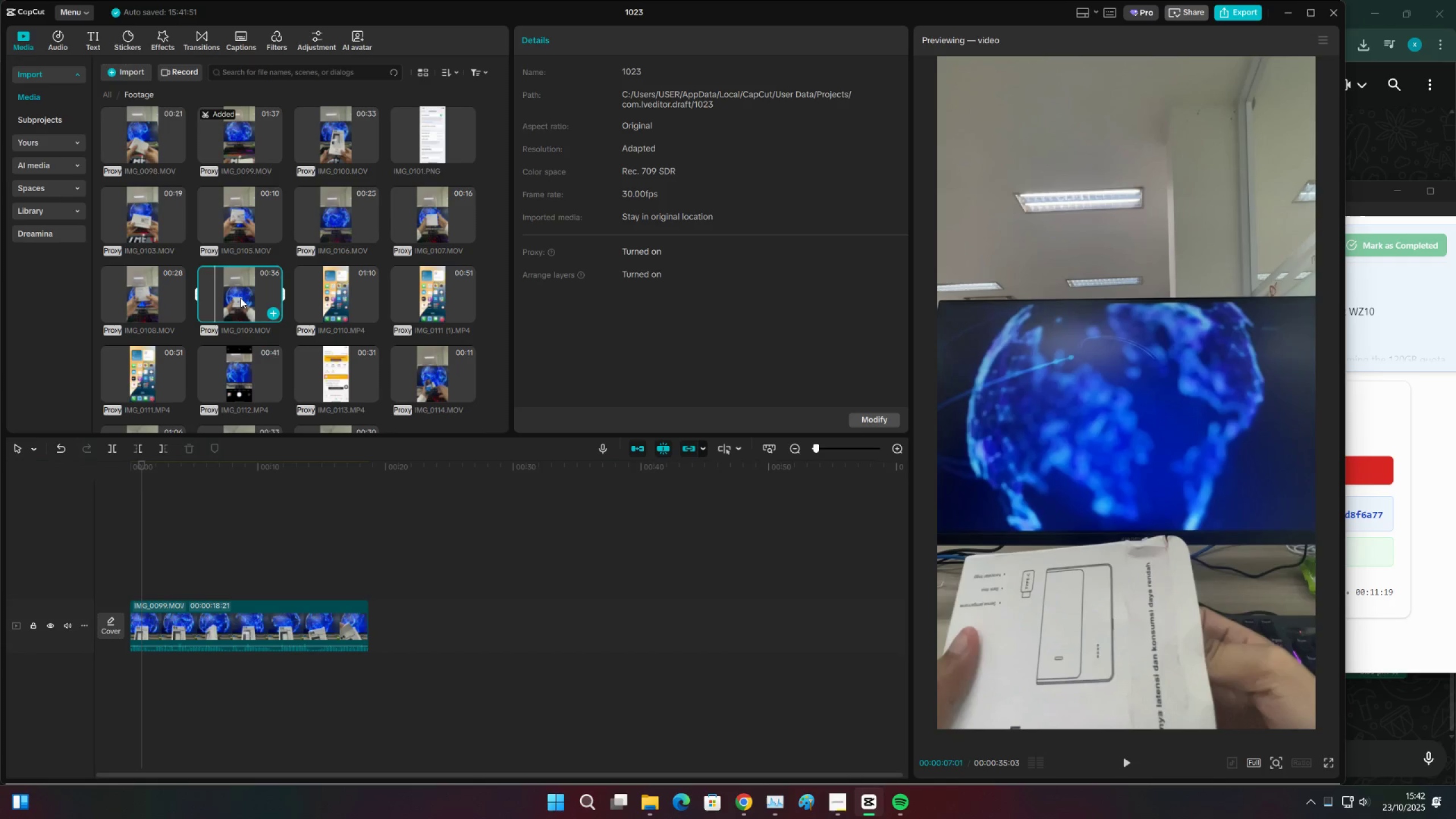 
double_click([241, 298])
 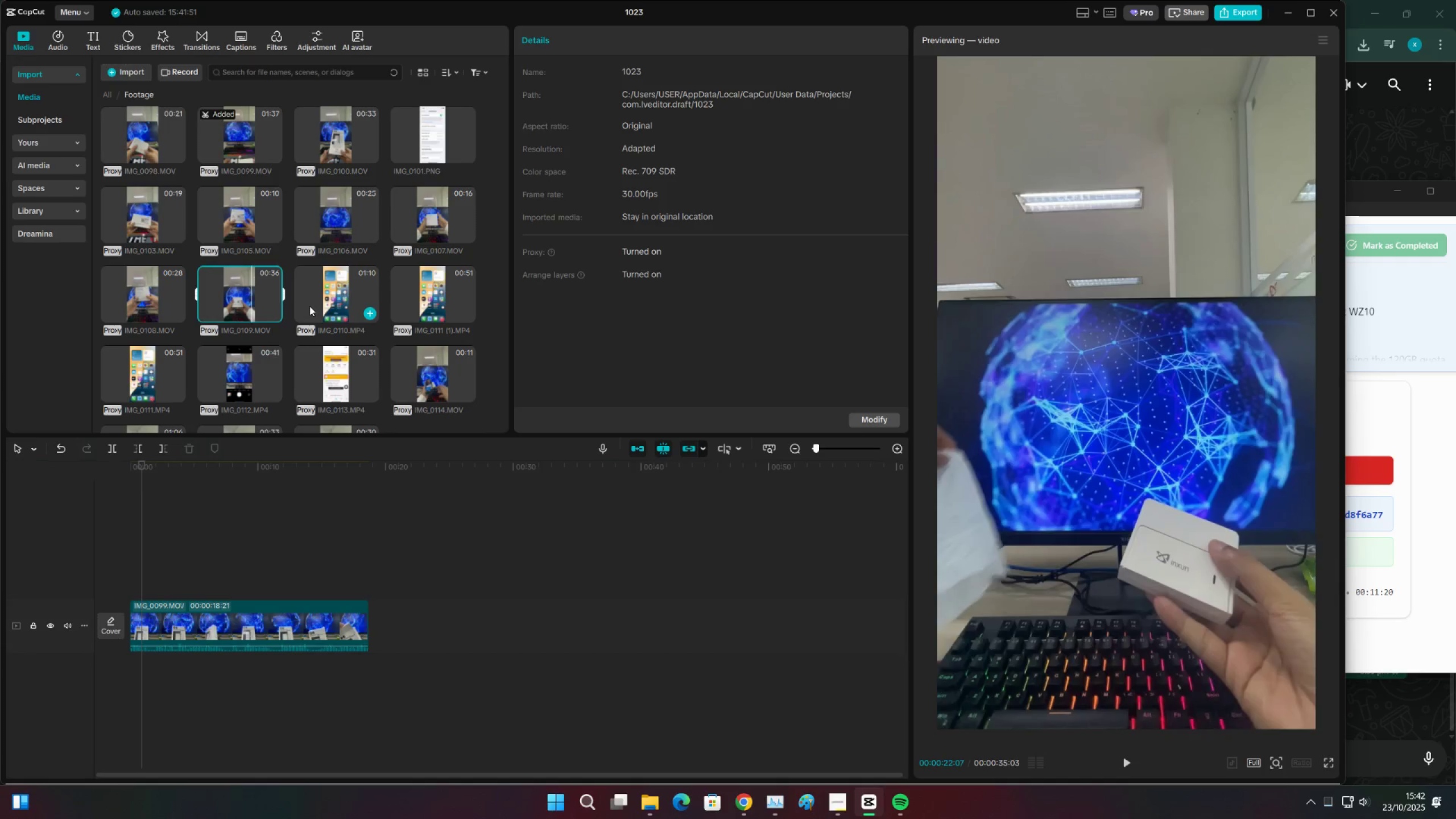 
double_click([314, 303])
 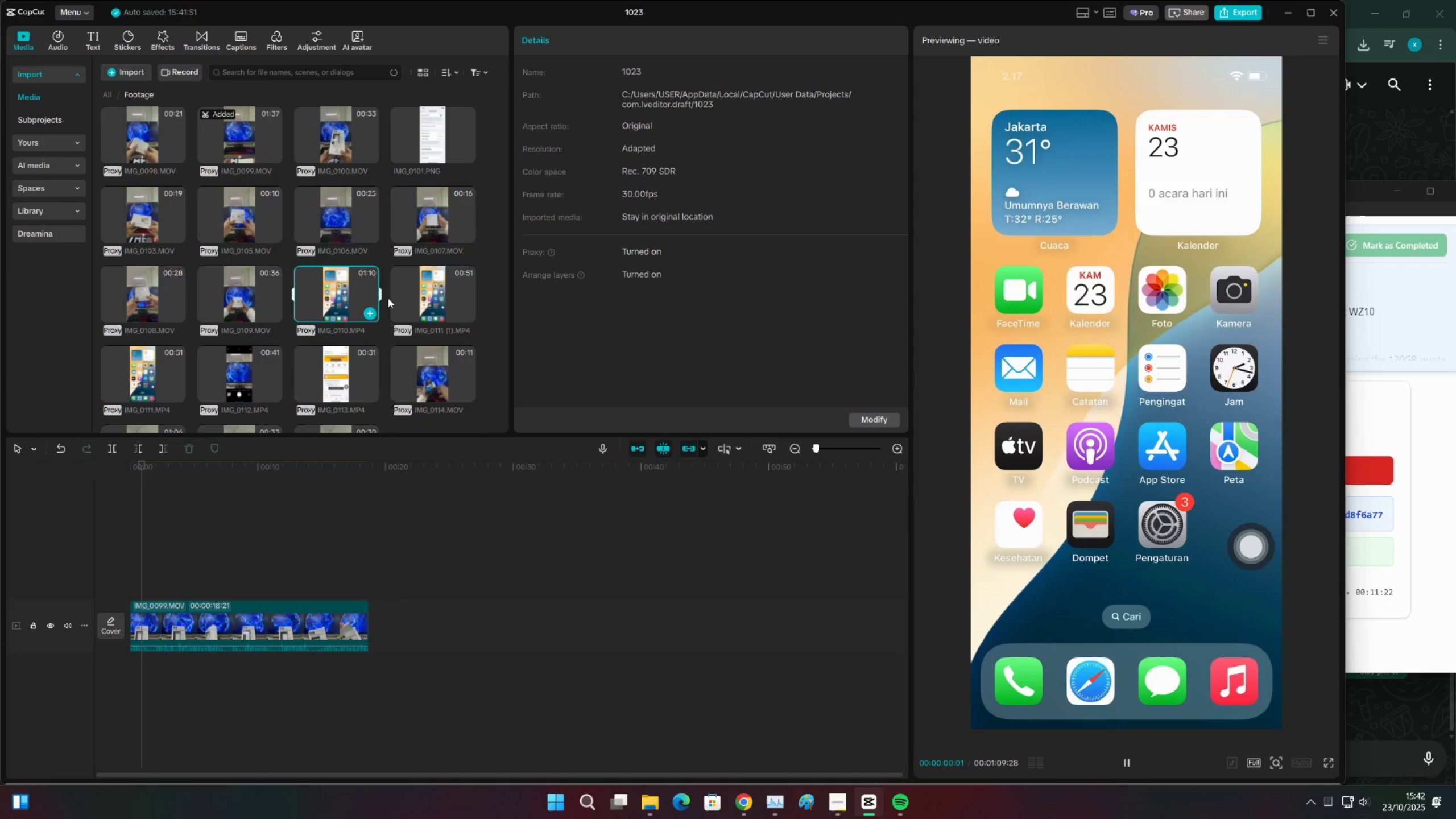 
left_click([407, 296])
 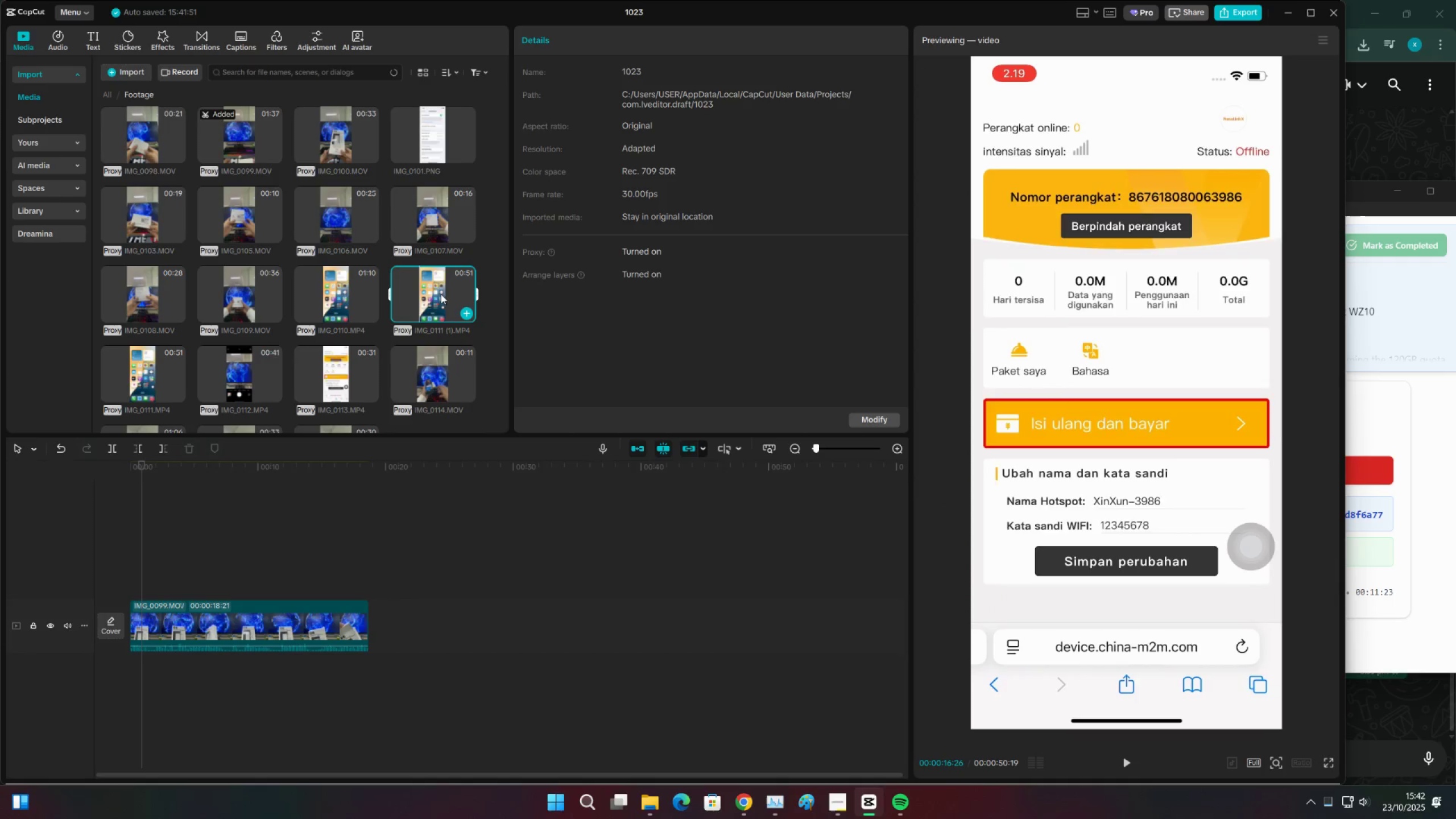 
triple_click([448, 293])
 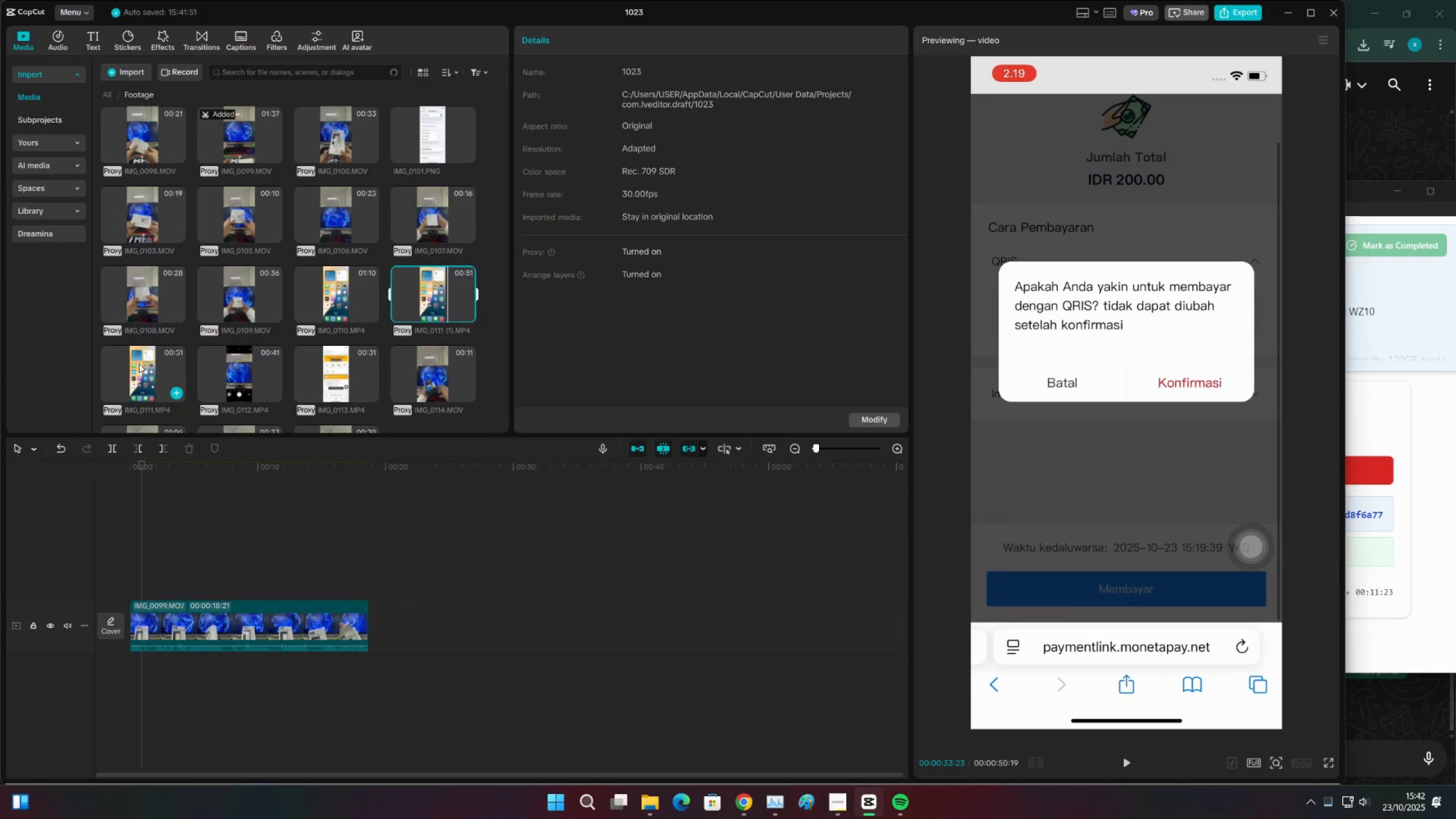 
left_click([138, 363])
 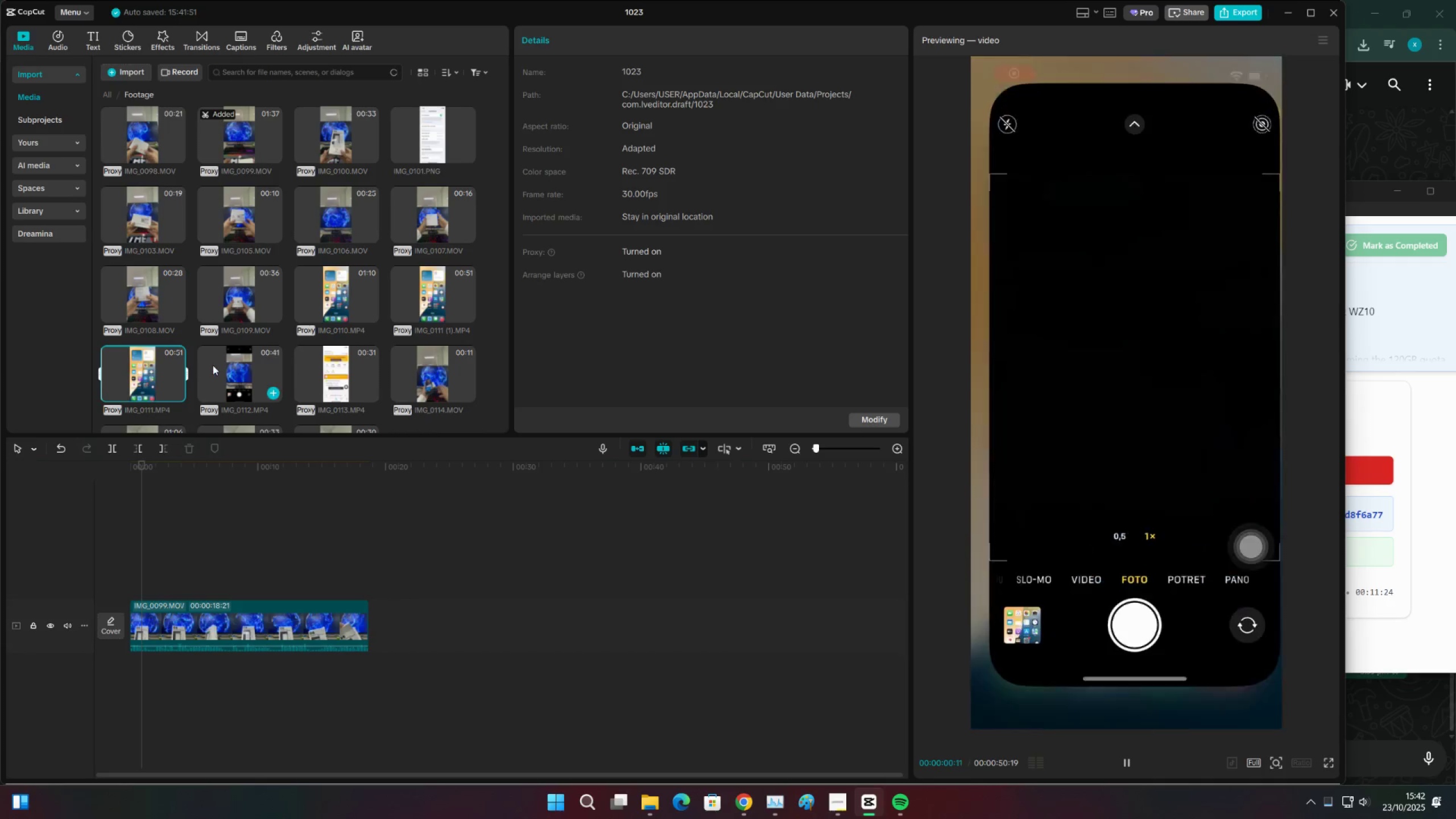 
left_click([213, 365])
 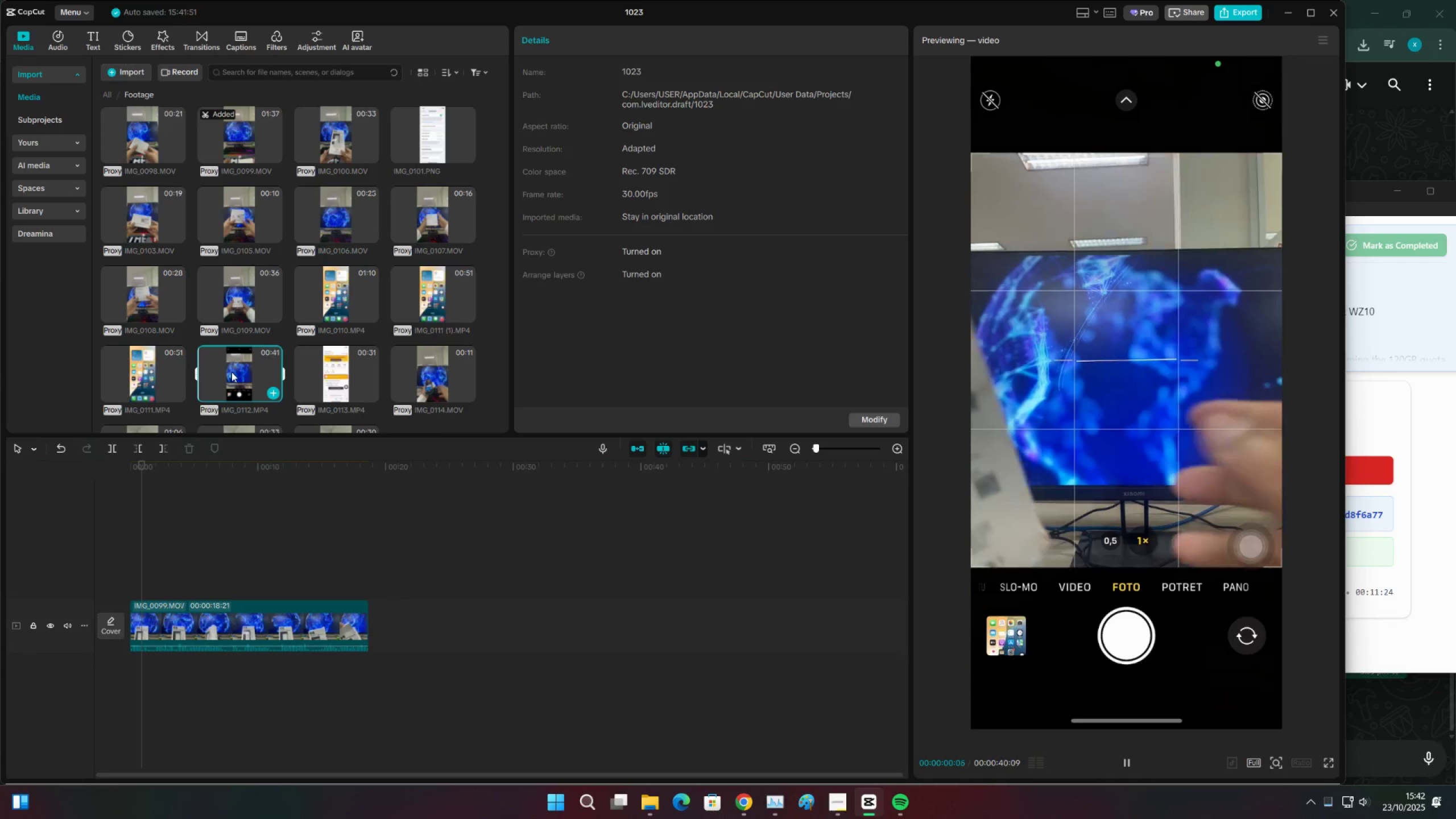 
left_click([231, 372])
 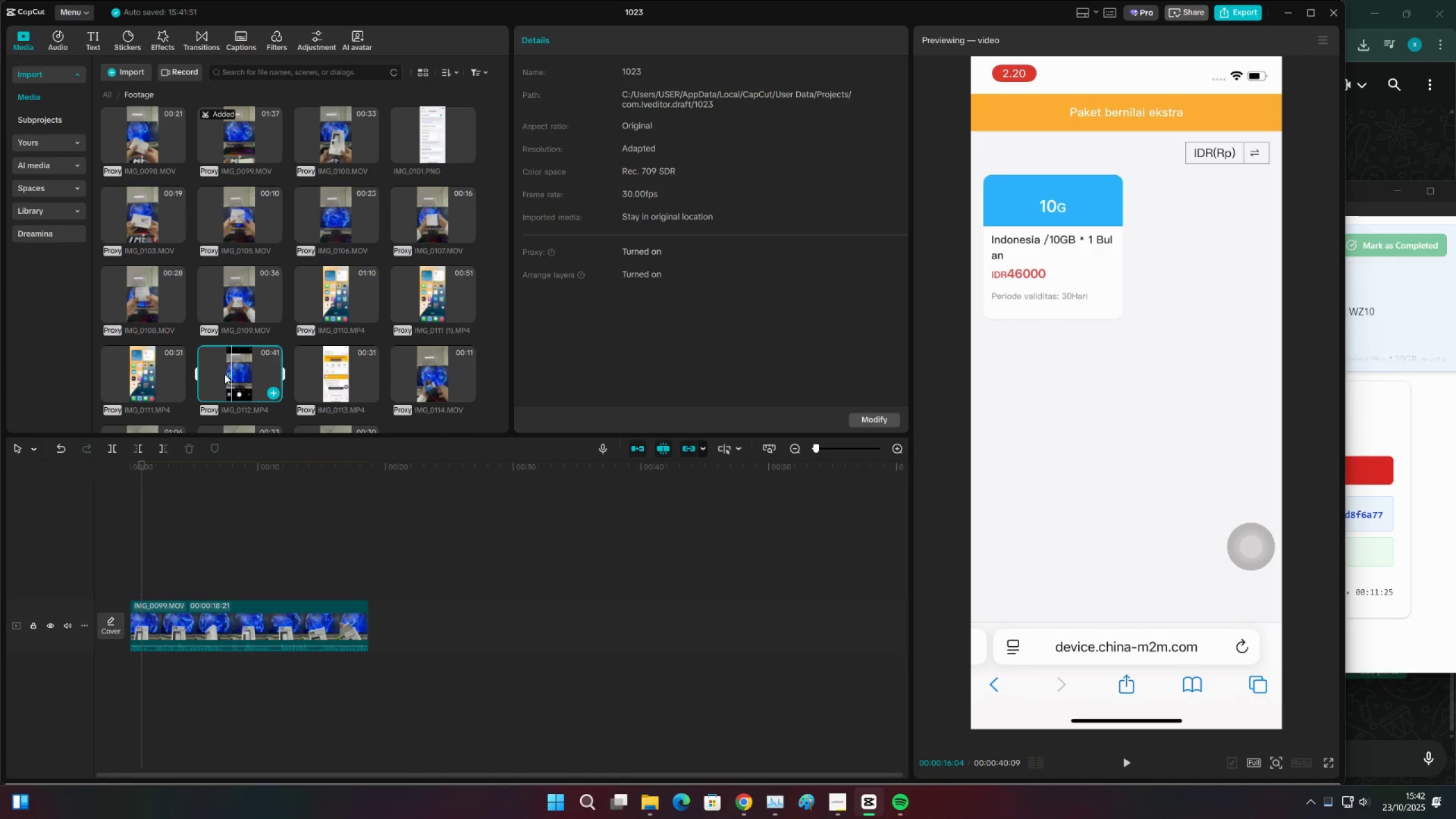 
left_click([225, 374])
 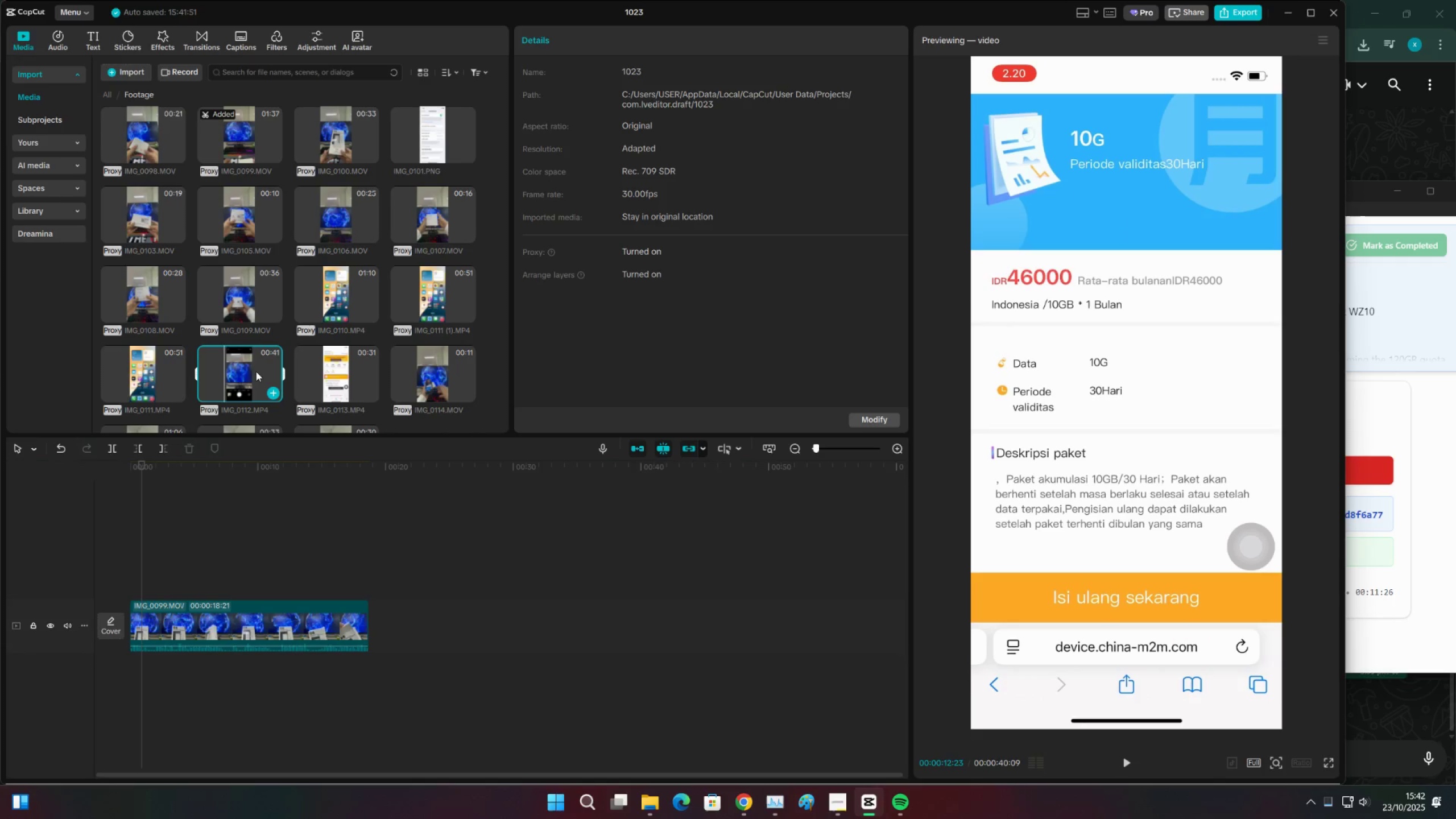 
triple_click([257, 371])
 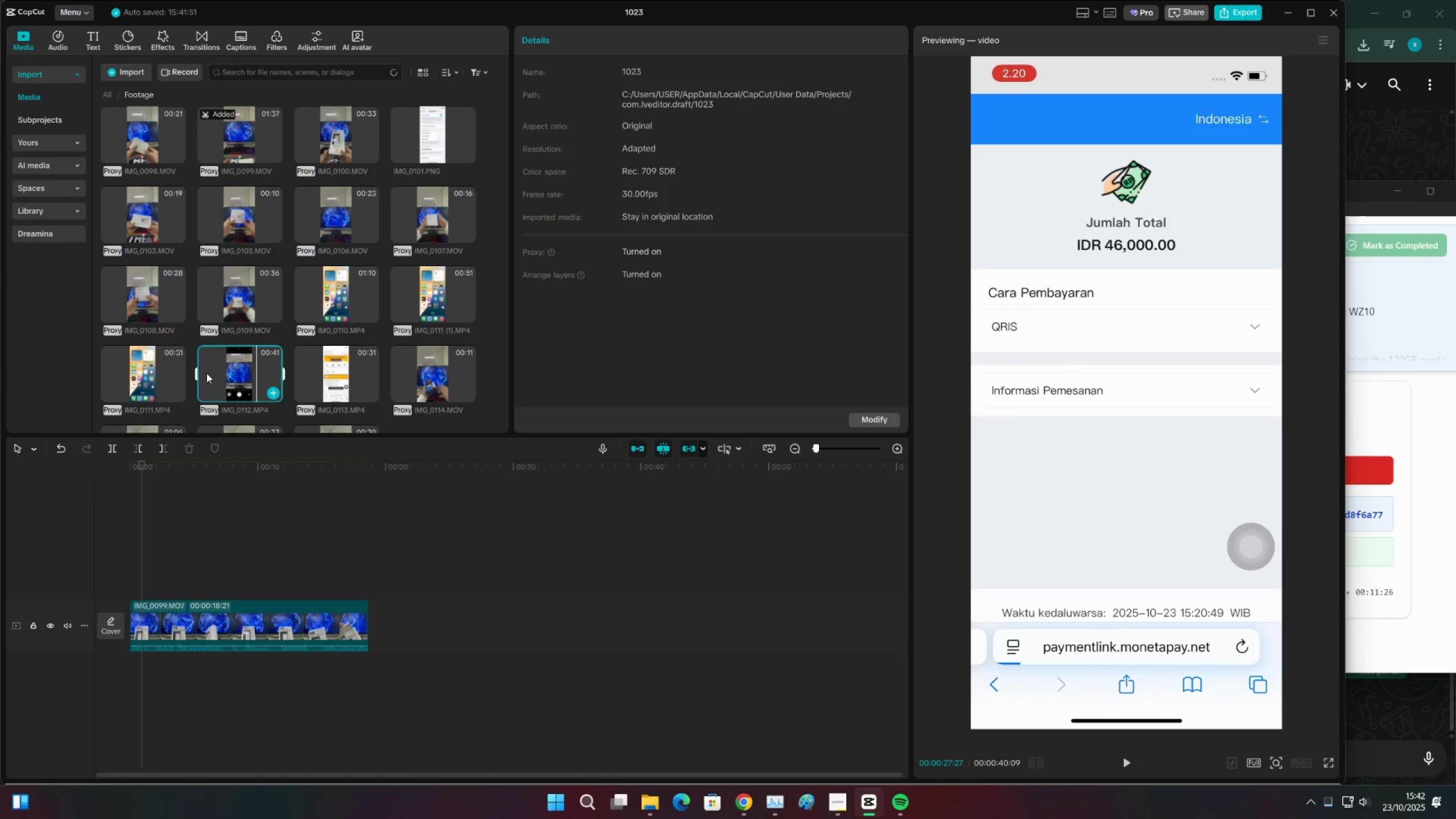 
triple_click([206, 373])
 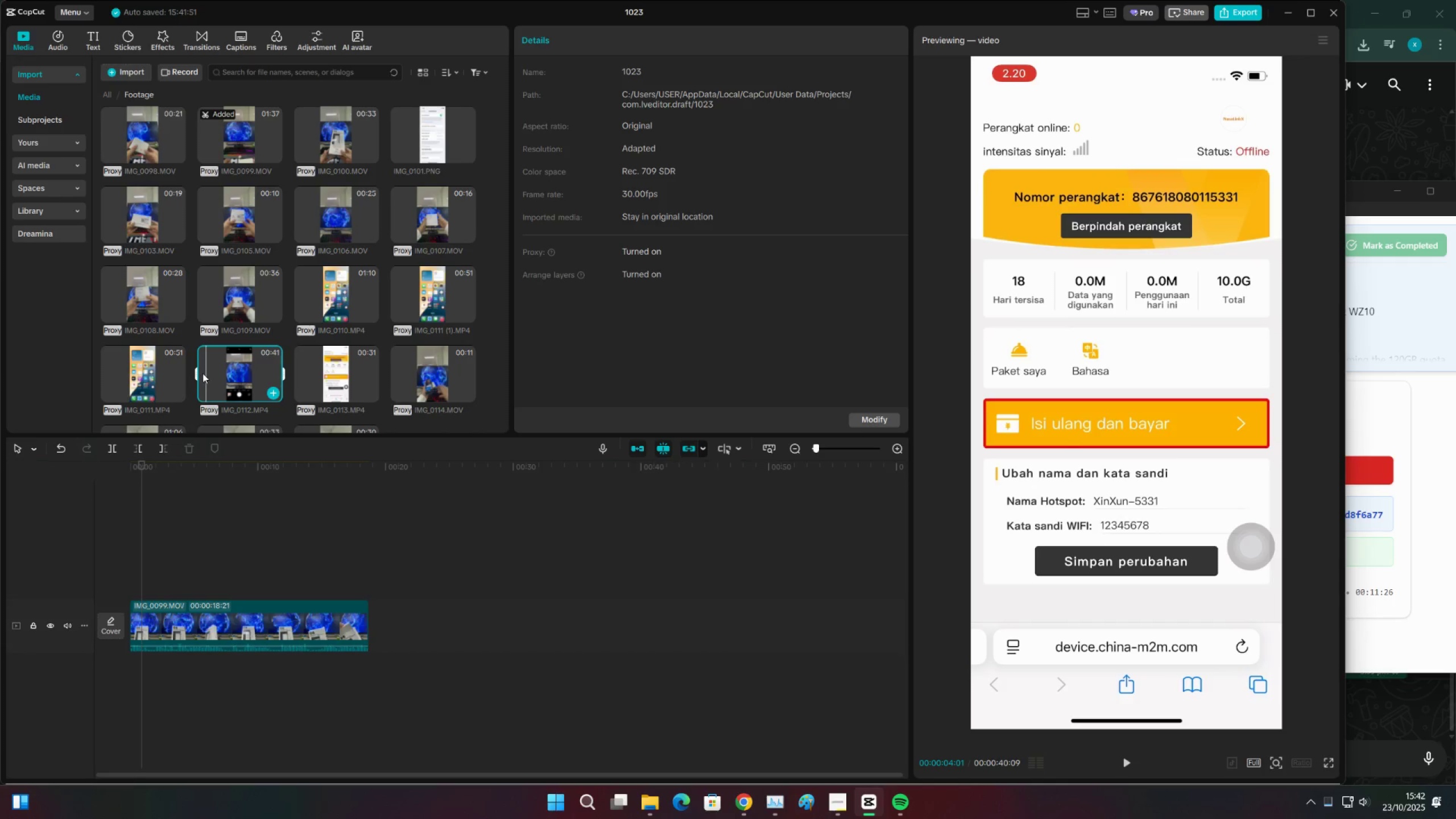 
left_click([202, 373])
 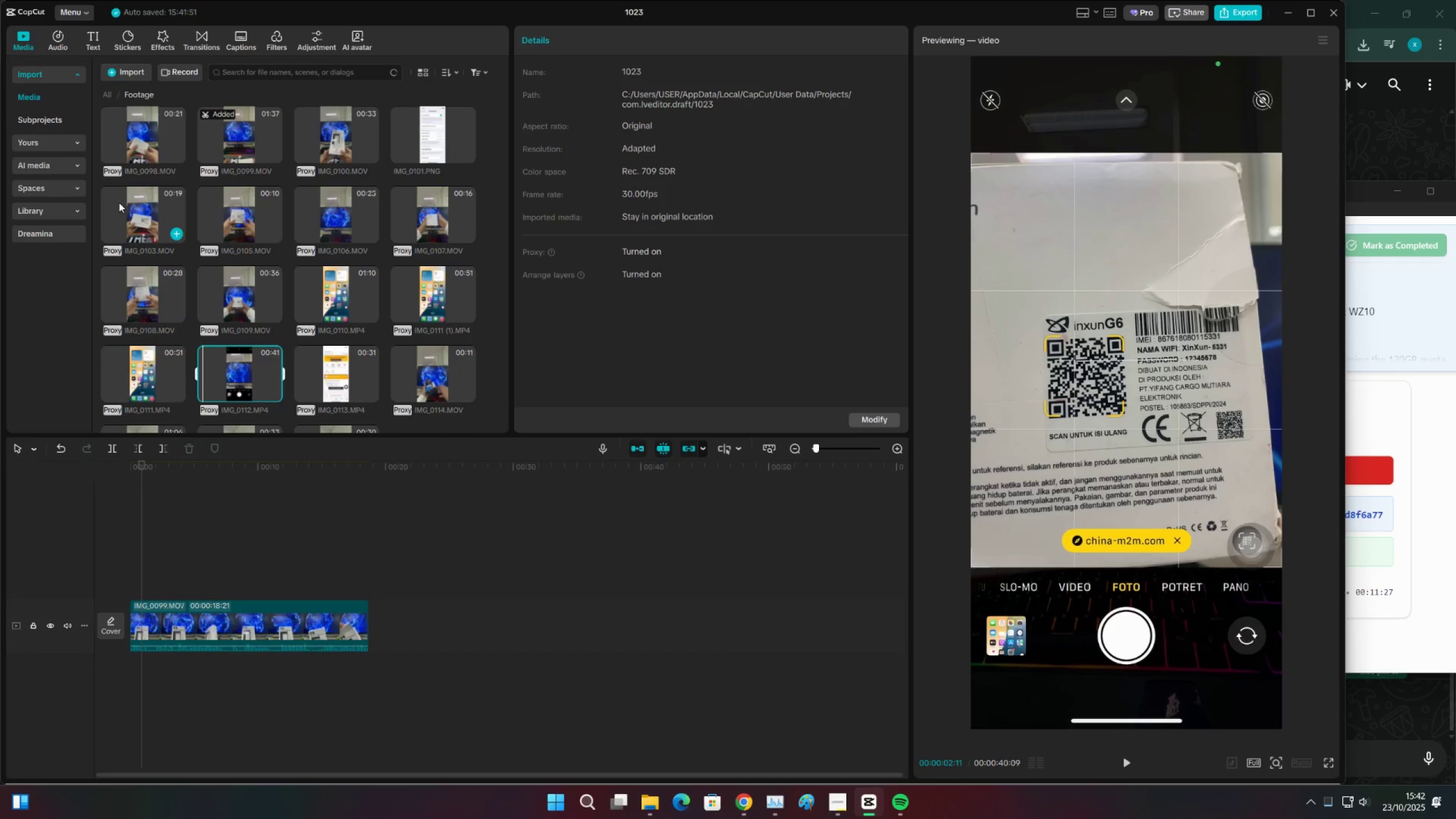 
left_click([119, 202])
 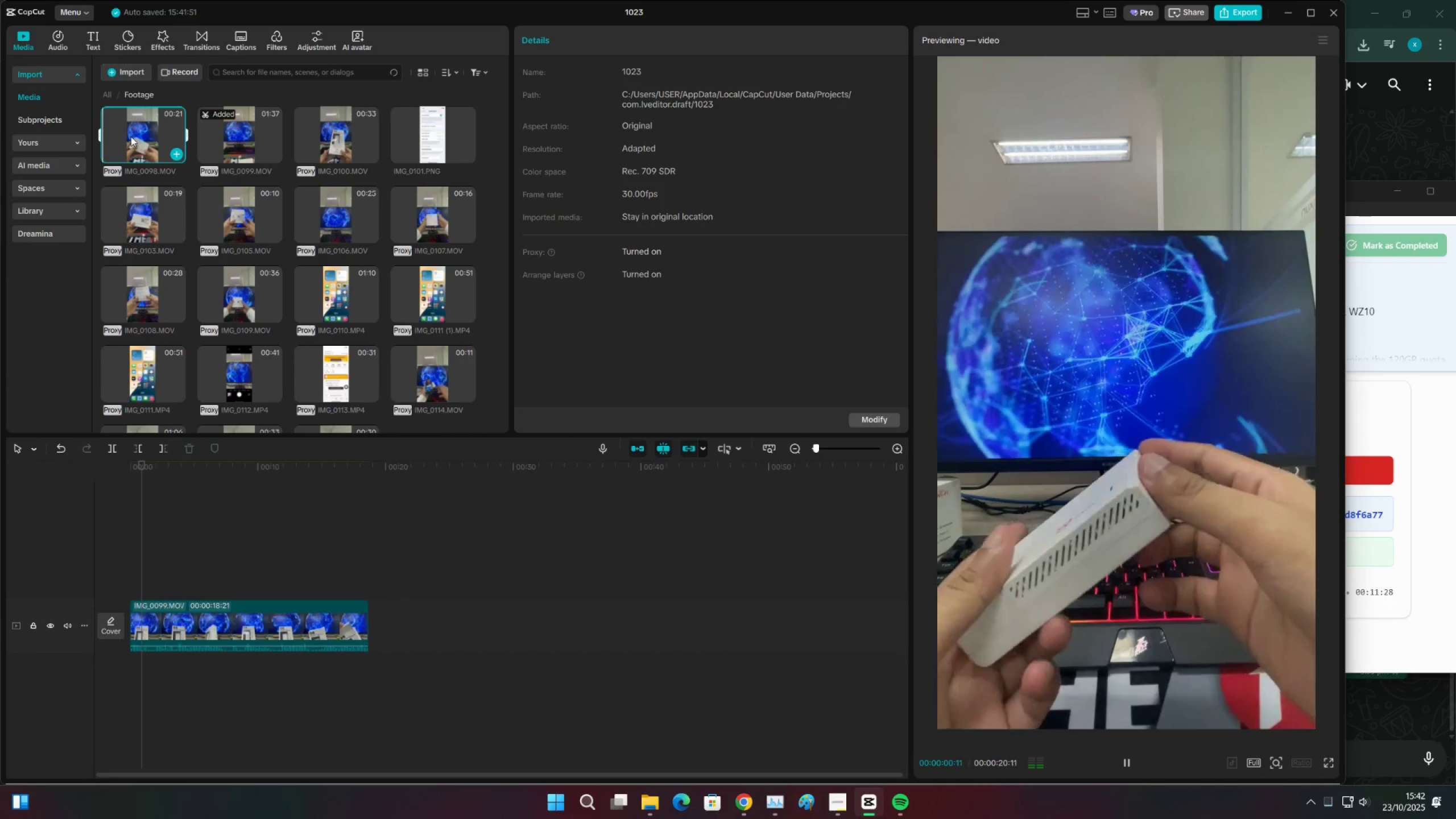 
left_click([125, 131])
 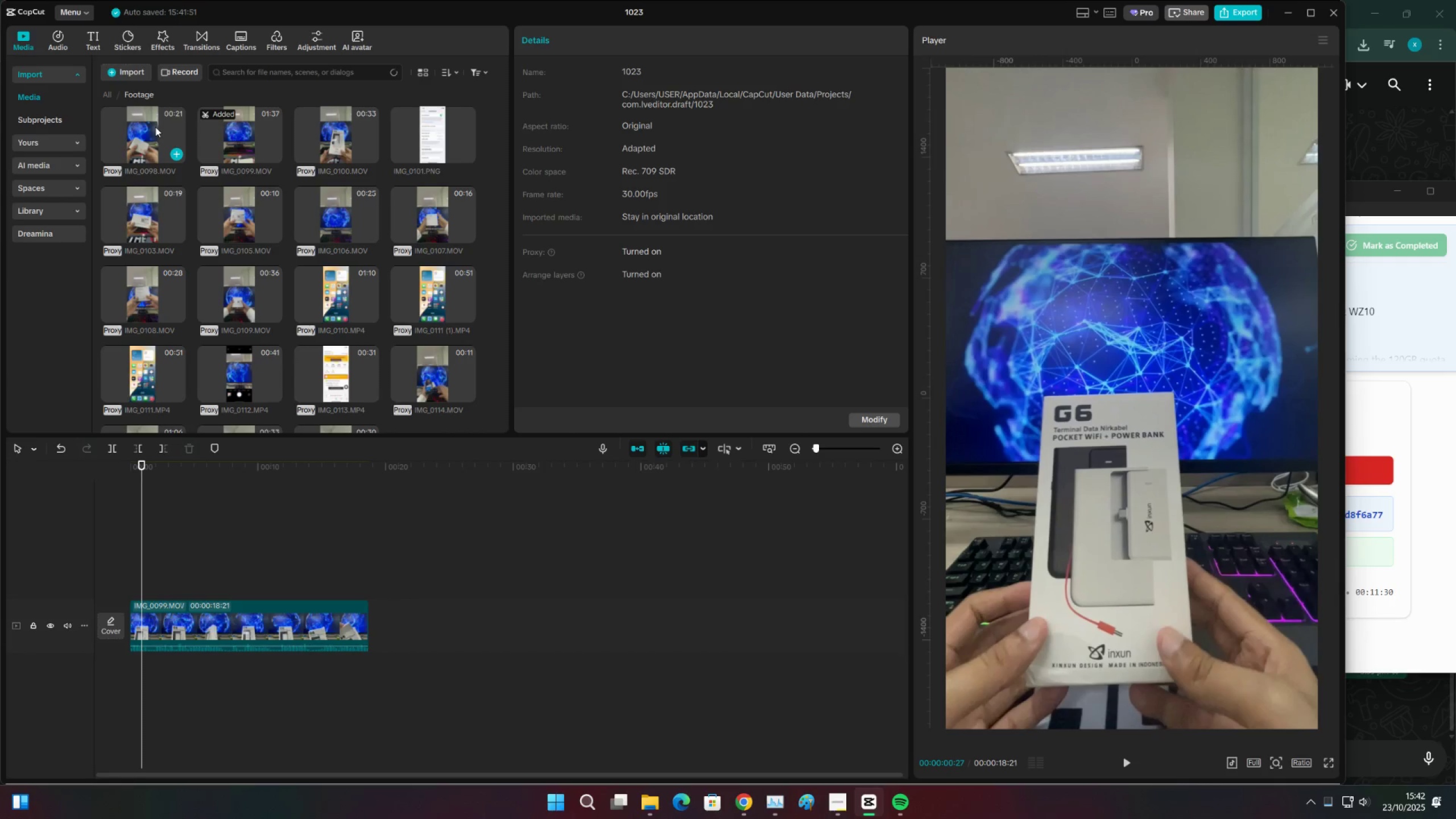 
left_click([130, 127])
 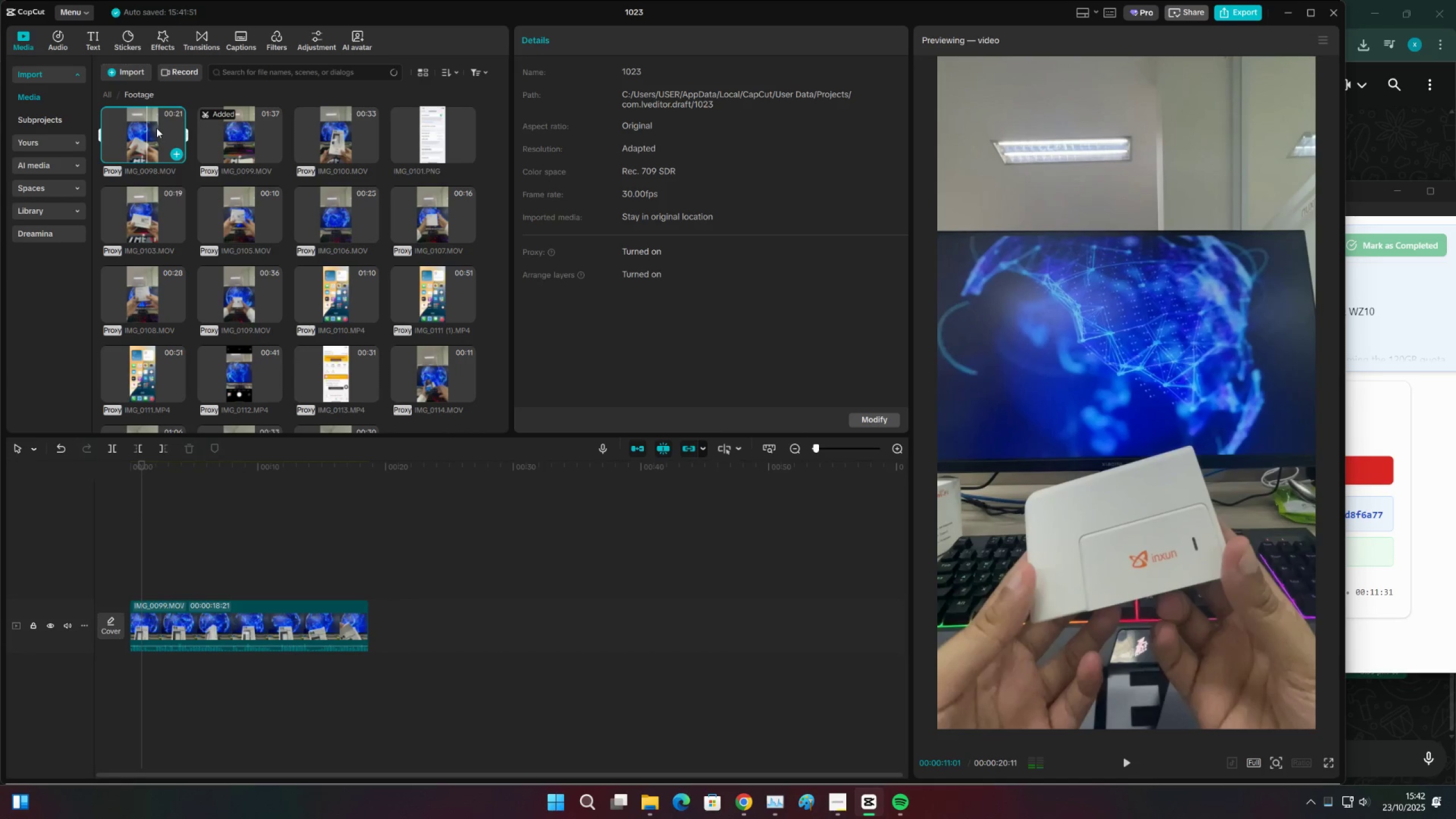 
triple_click([156, 128])
 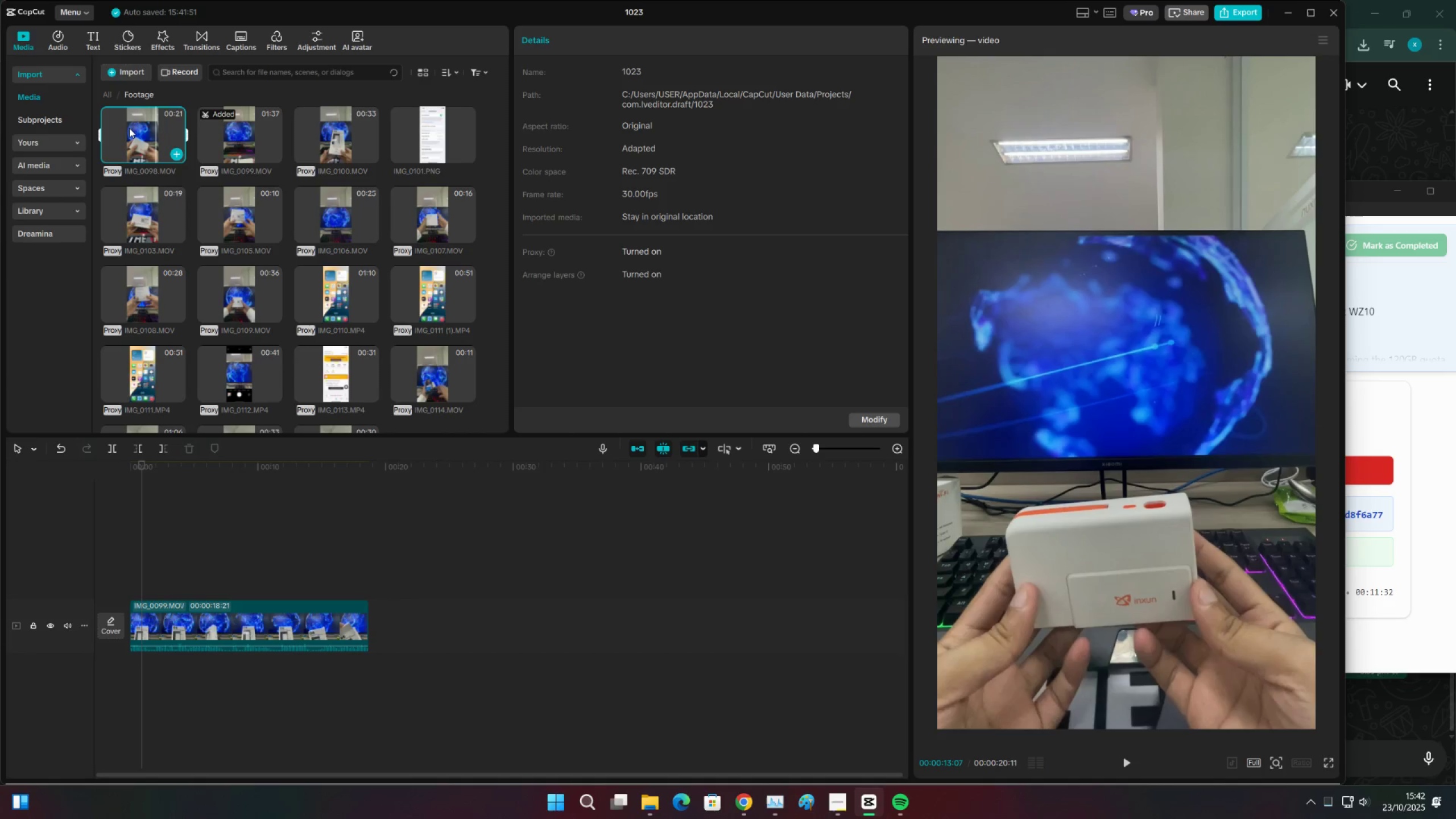 
triple_click([129, 128])
 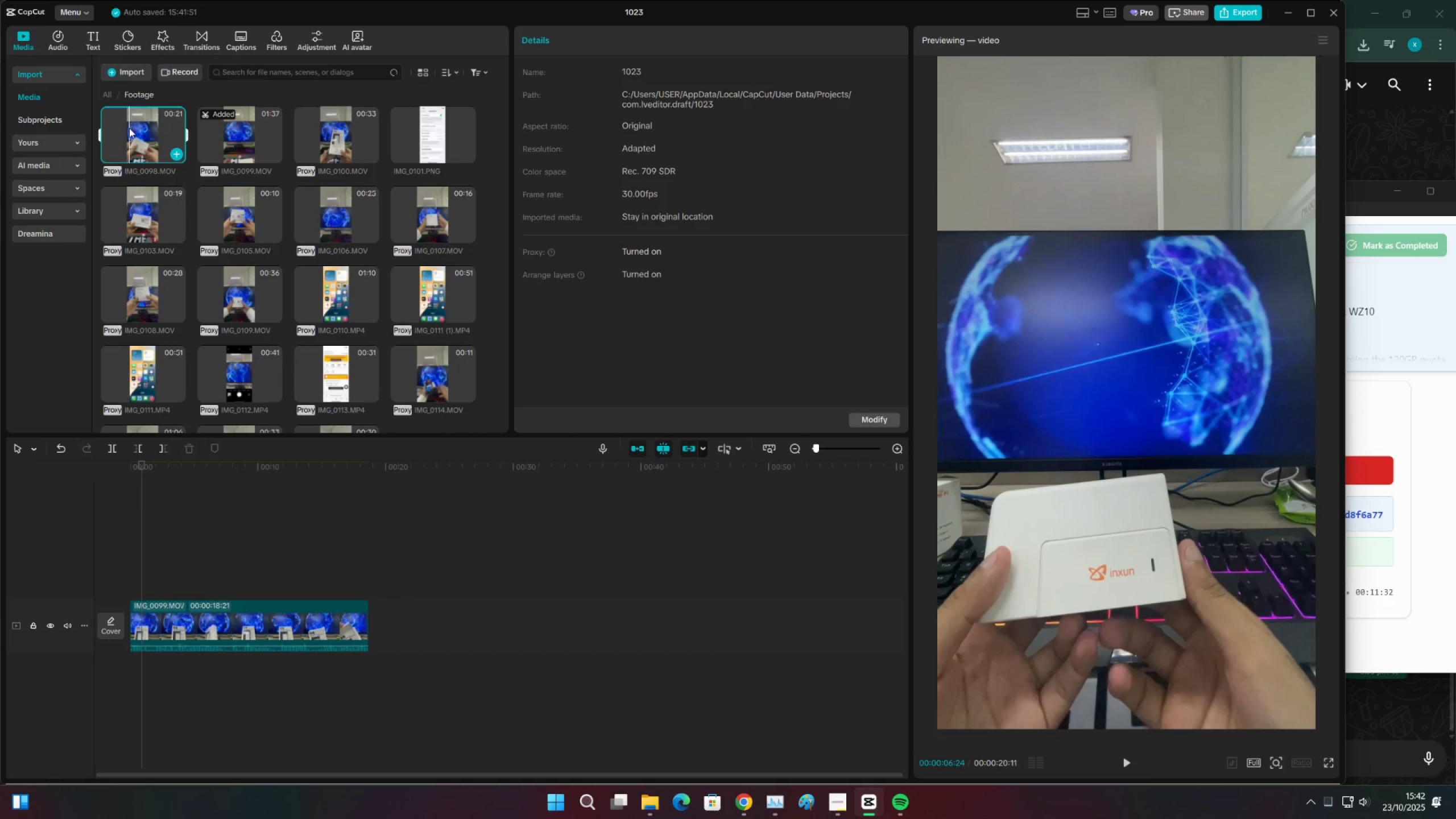 
key(I)
 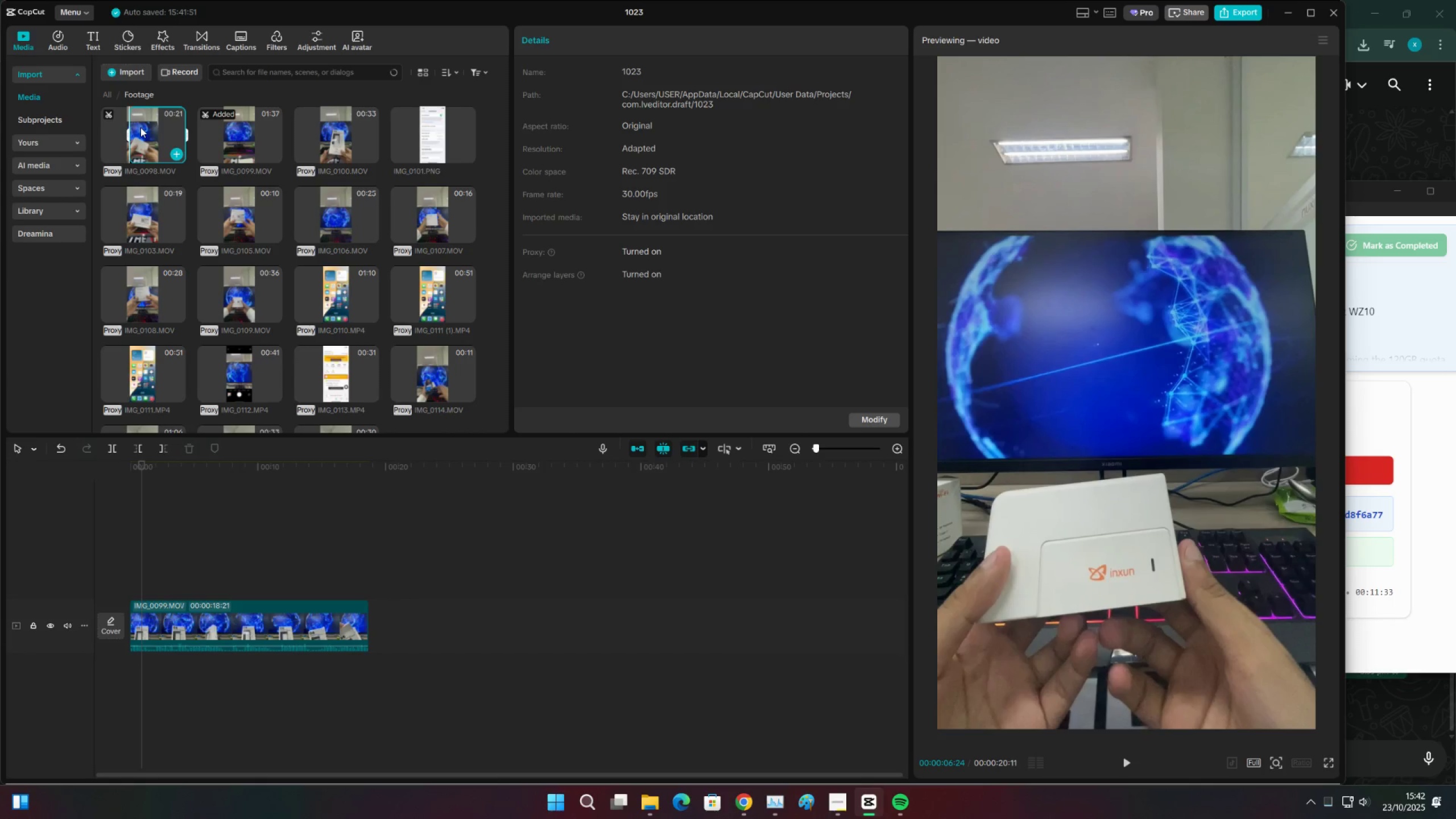 
left_click([140, 127])
 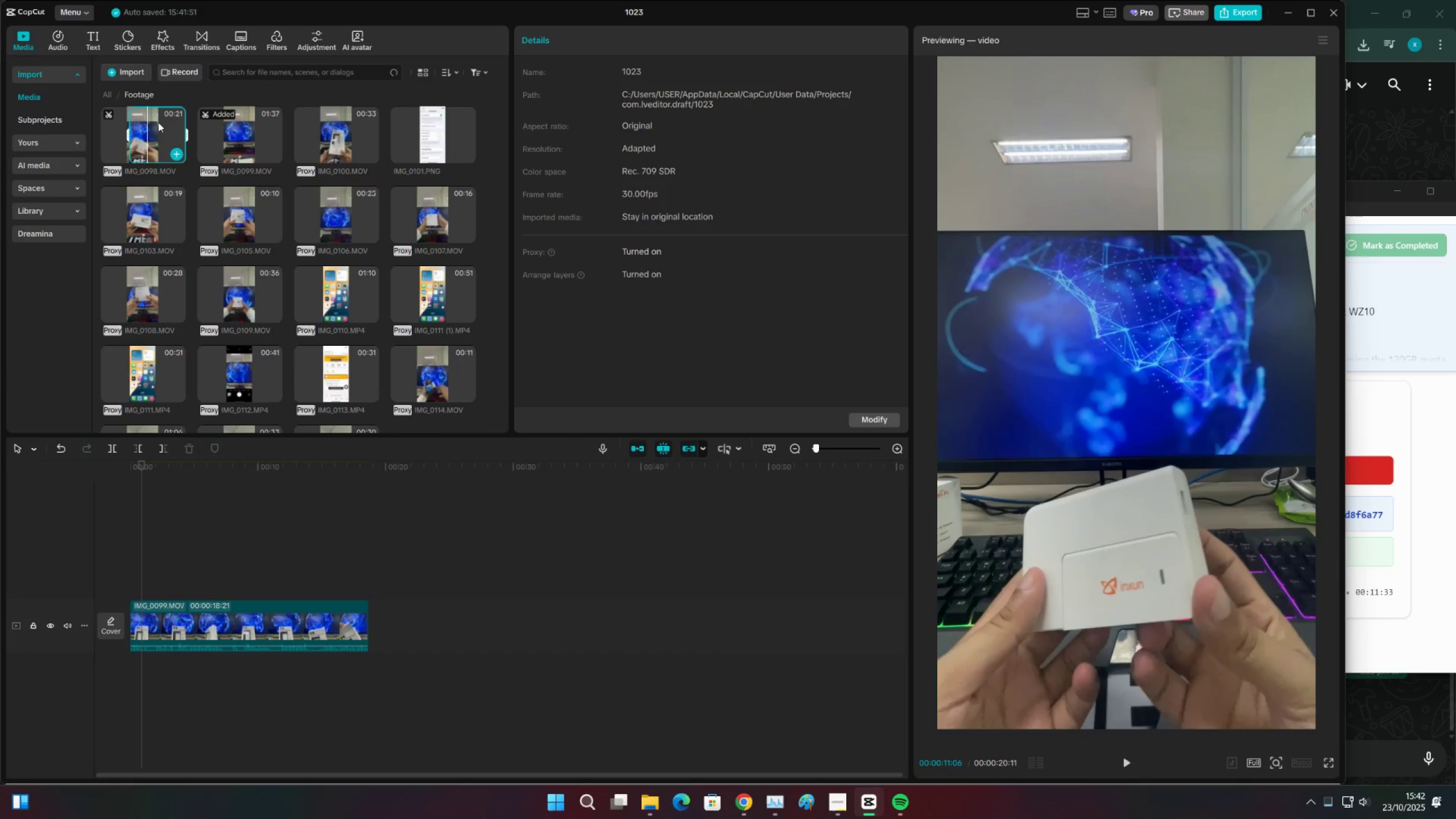 
triple_click([158, 122])
 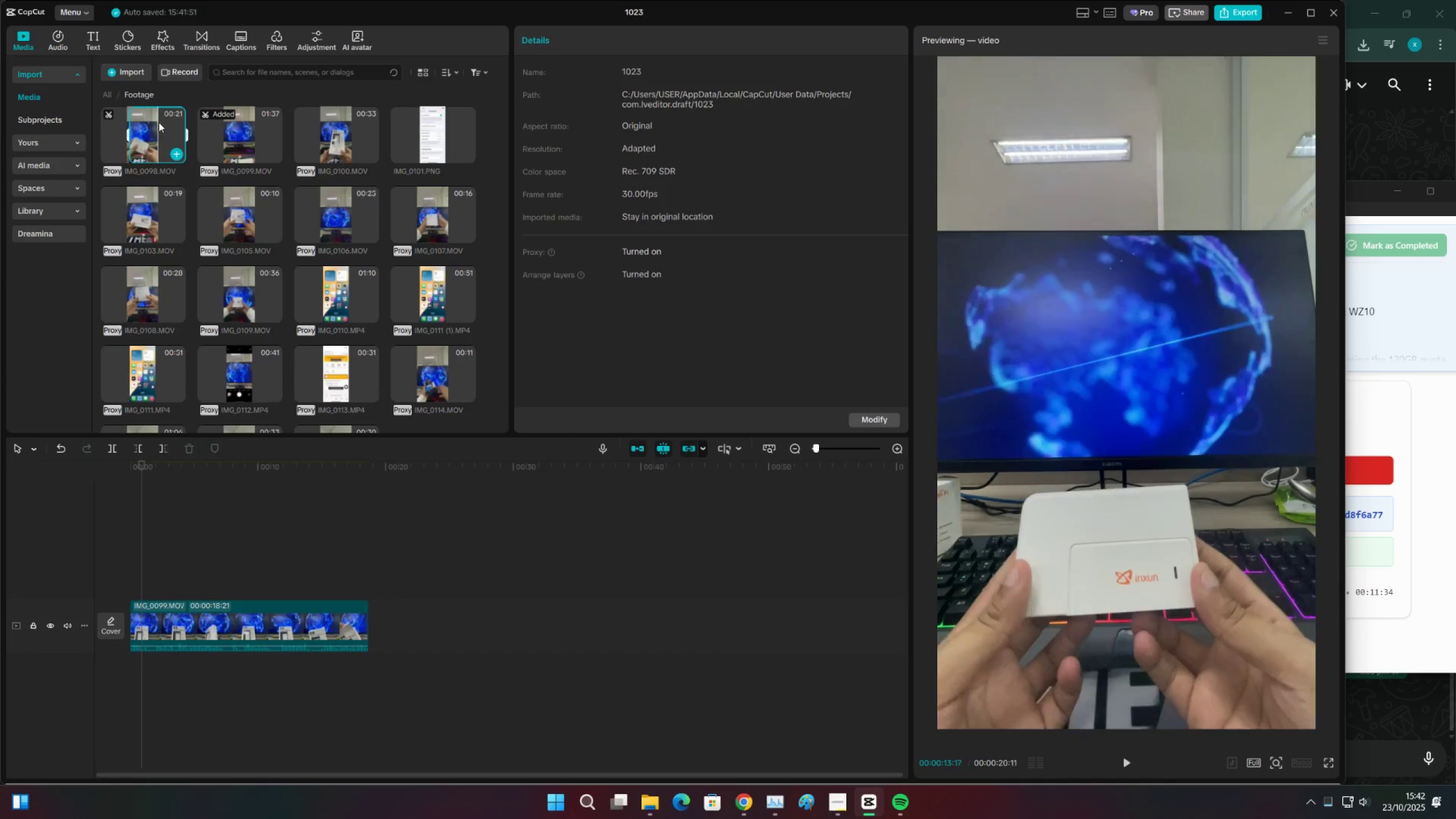 
key(O)
 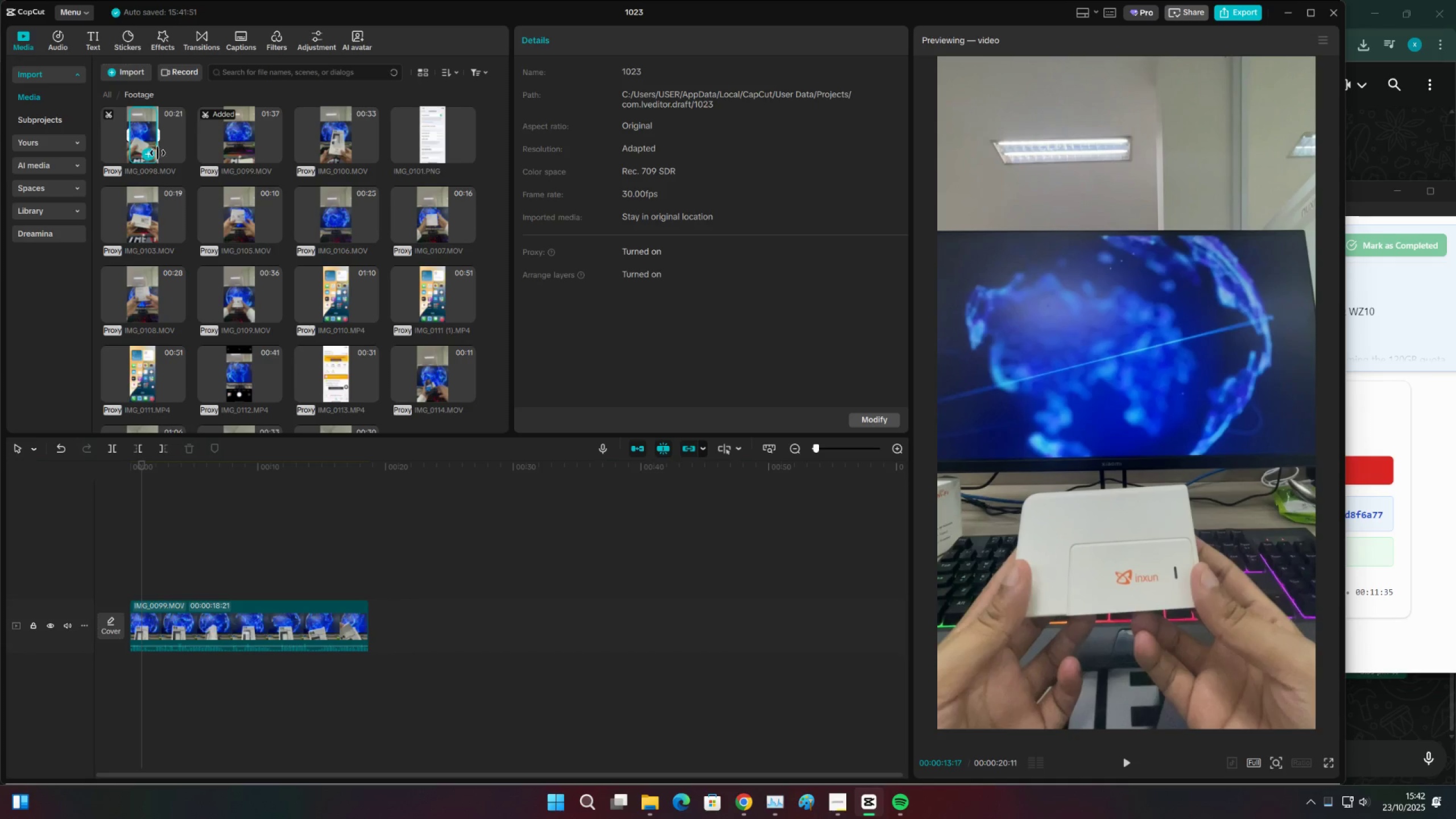 
left_click([150, 156])
 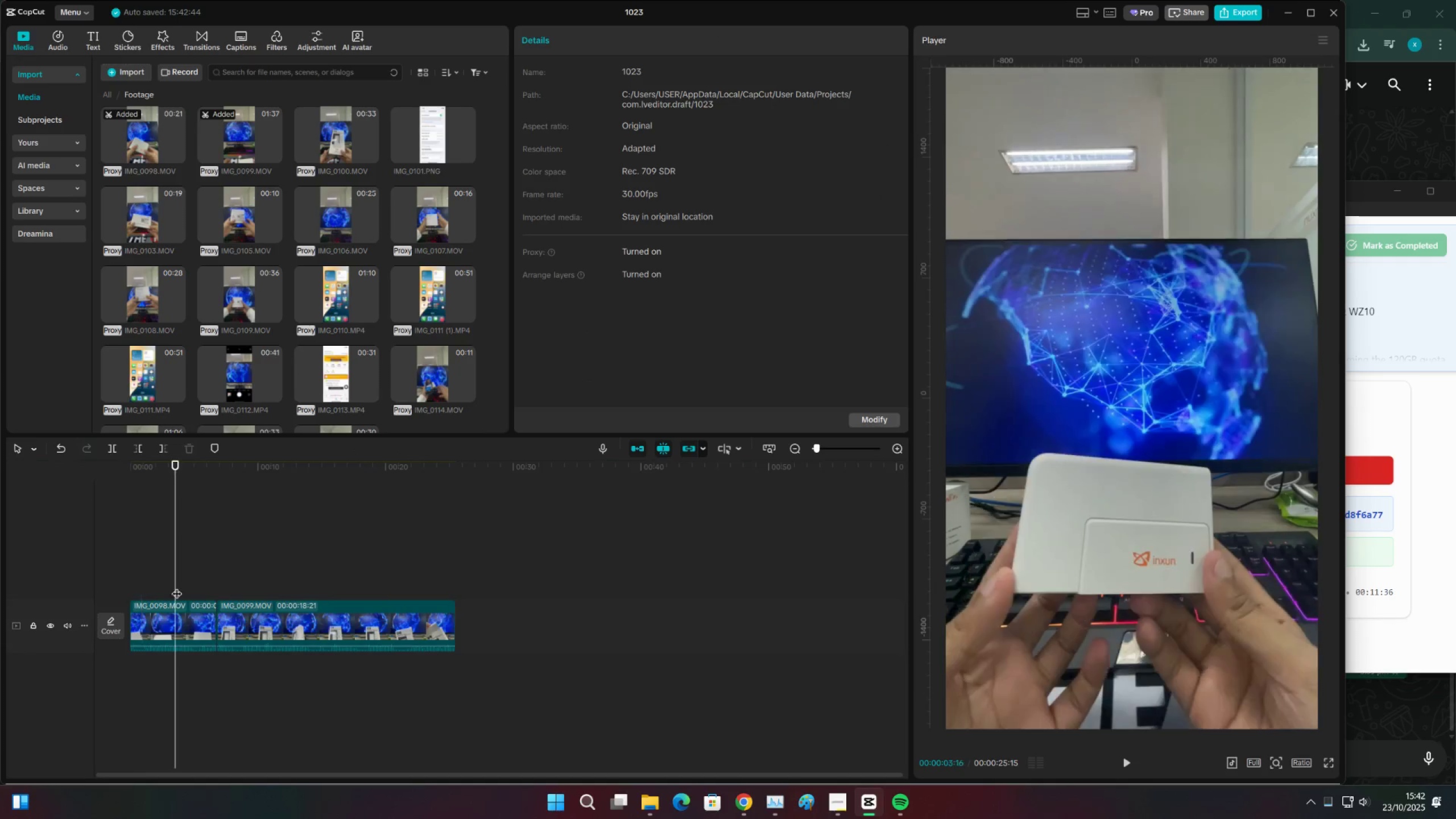 
double_click([173, 624])
 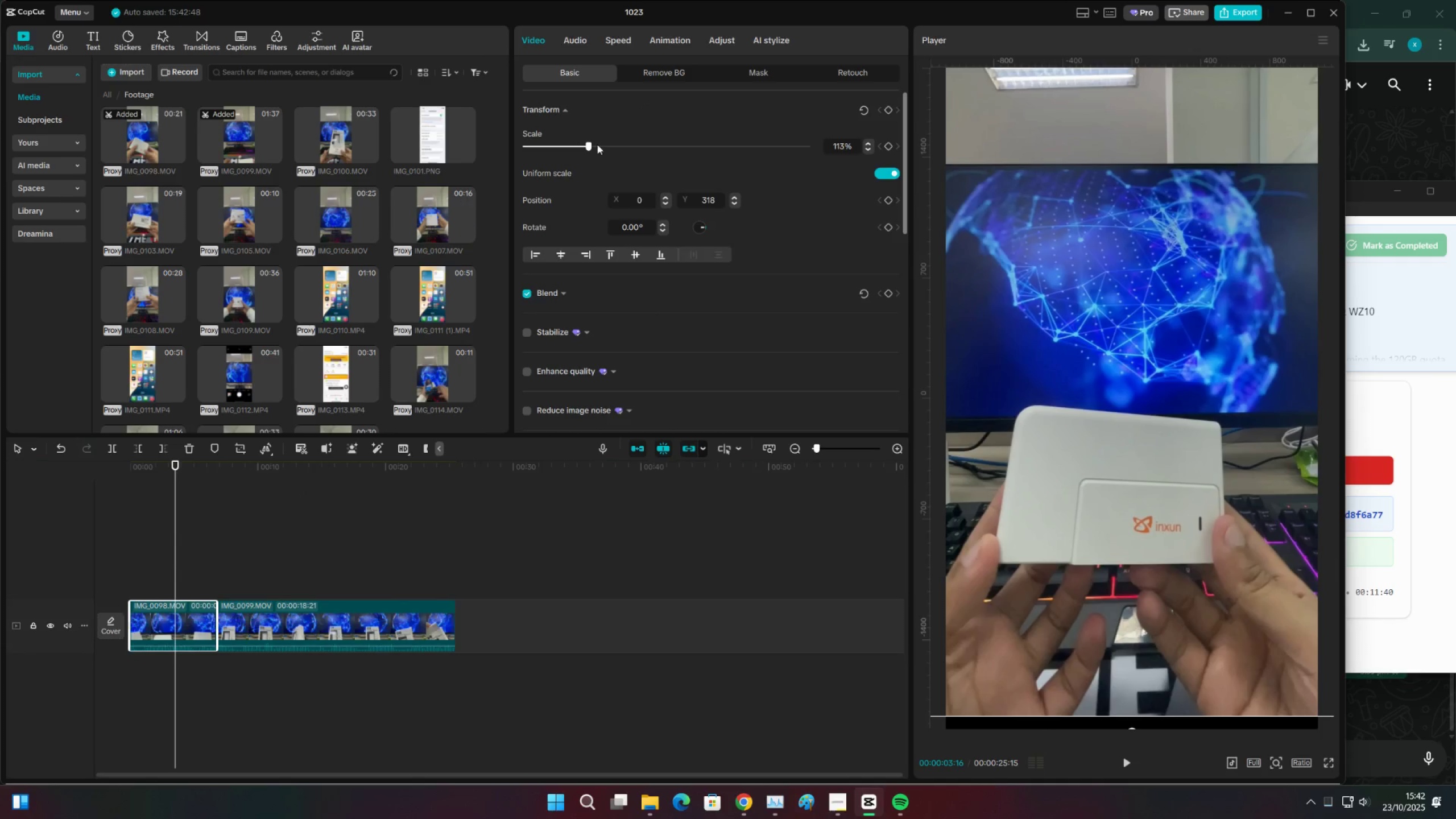 
wait(8.89)
 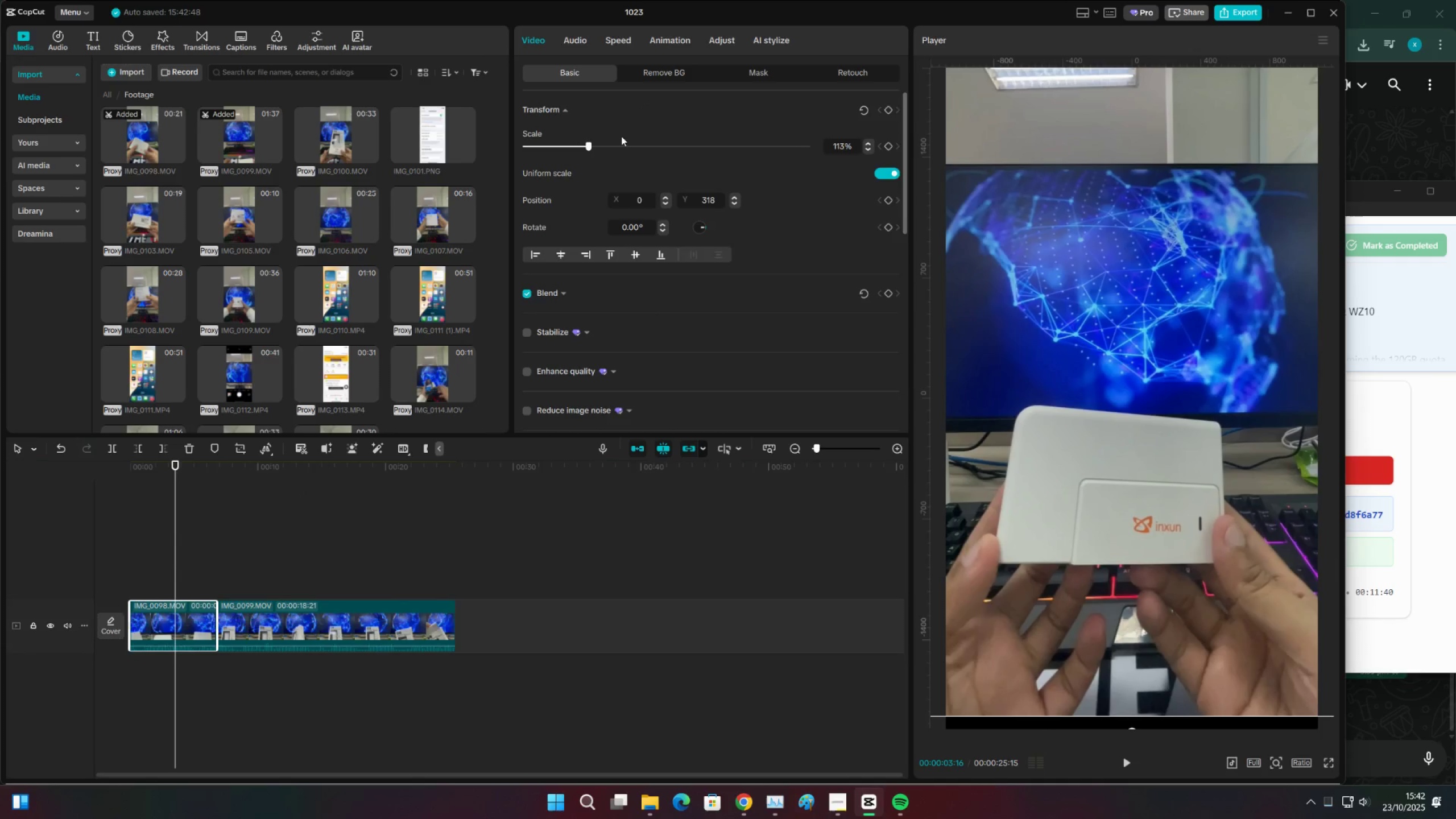 
key(Control+Z)
 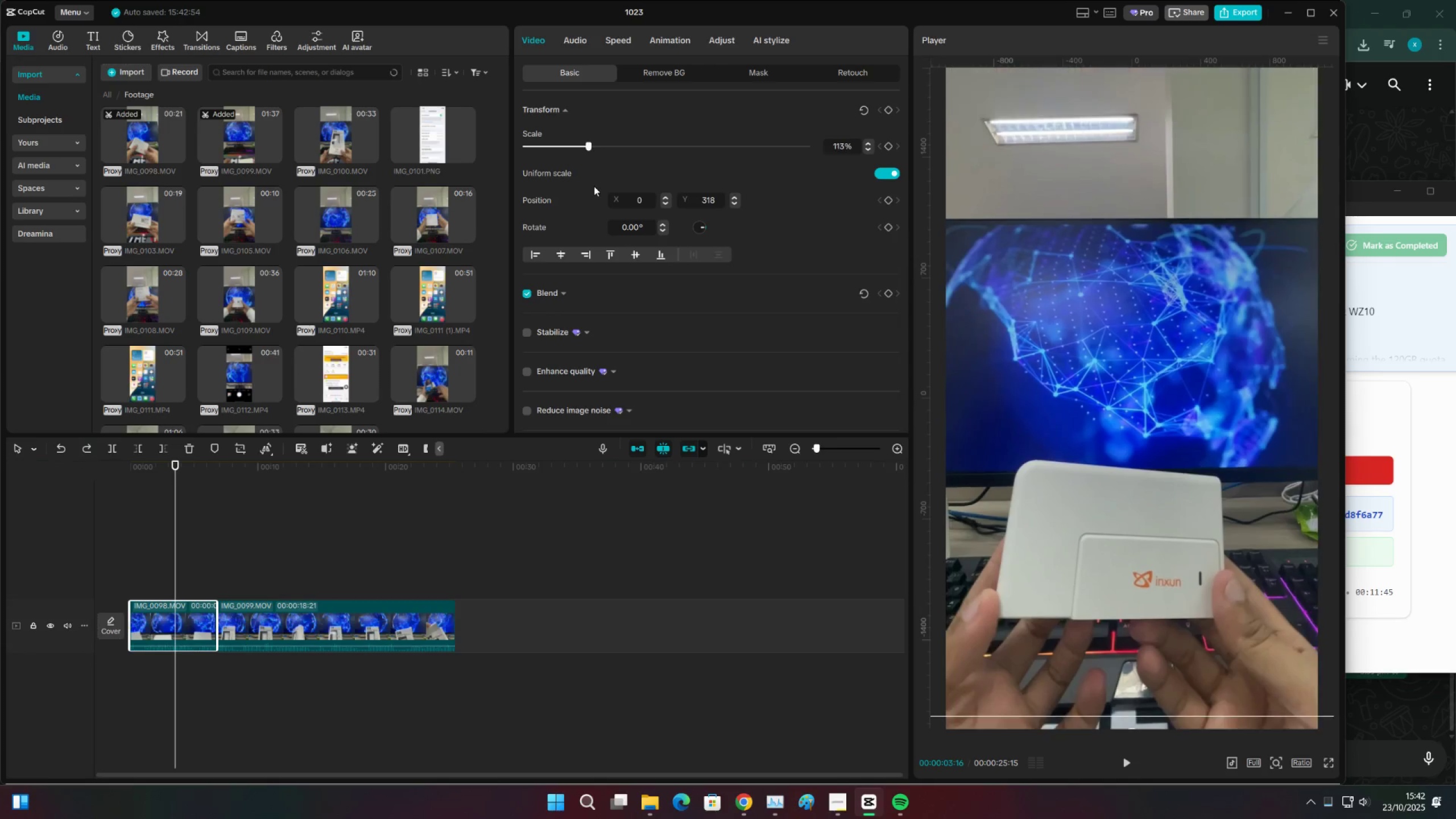 
key(Control+Z)
 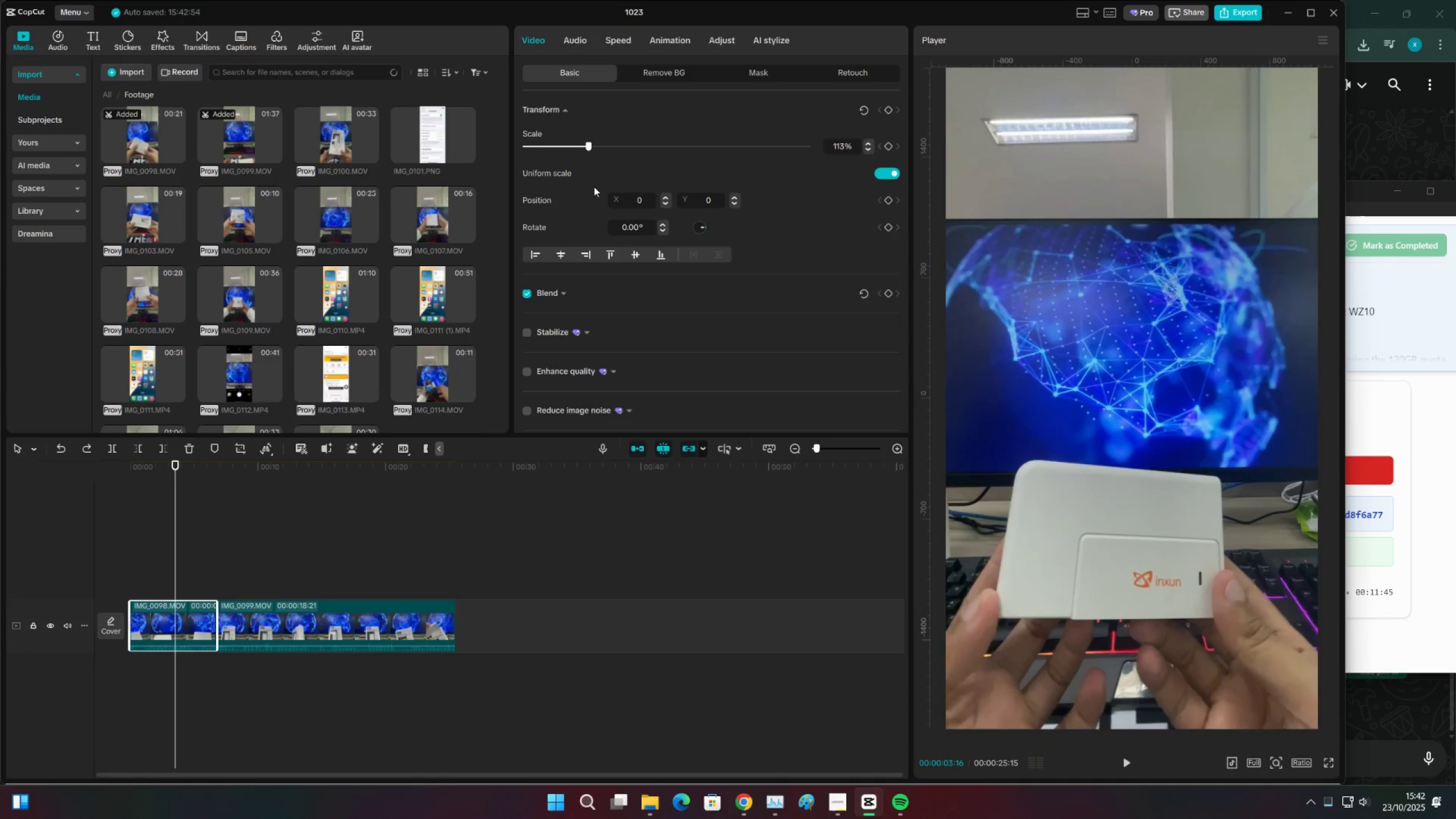 
key(Control+Z)
 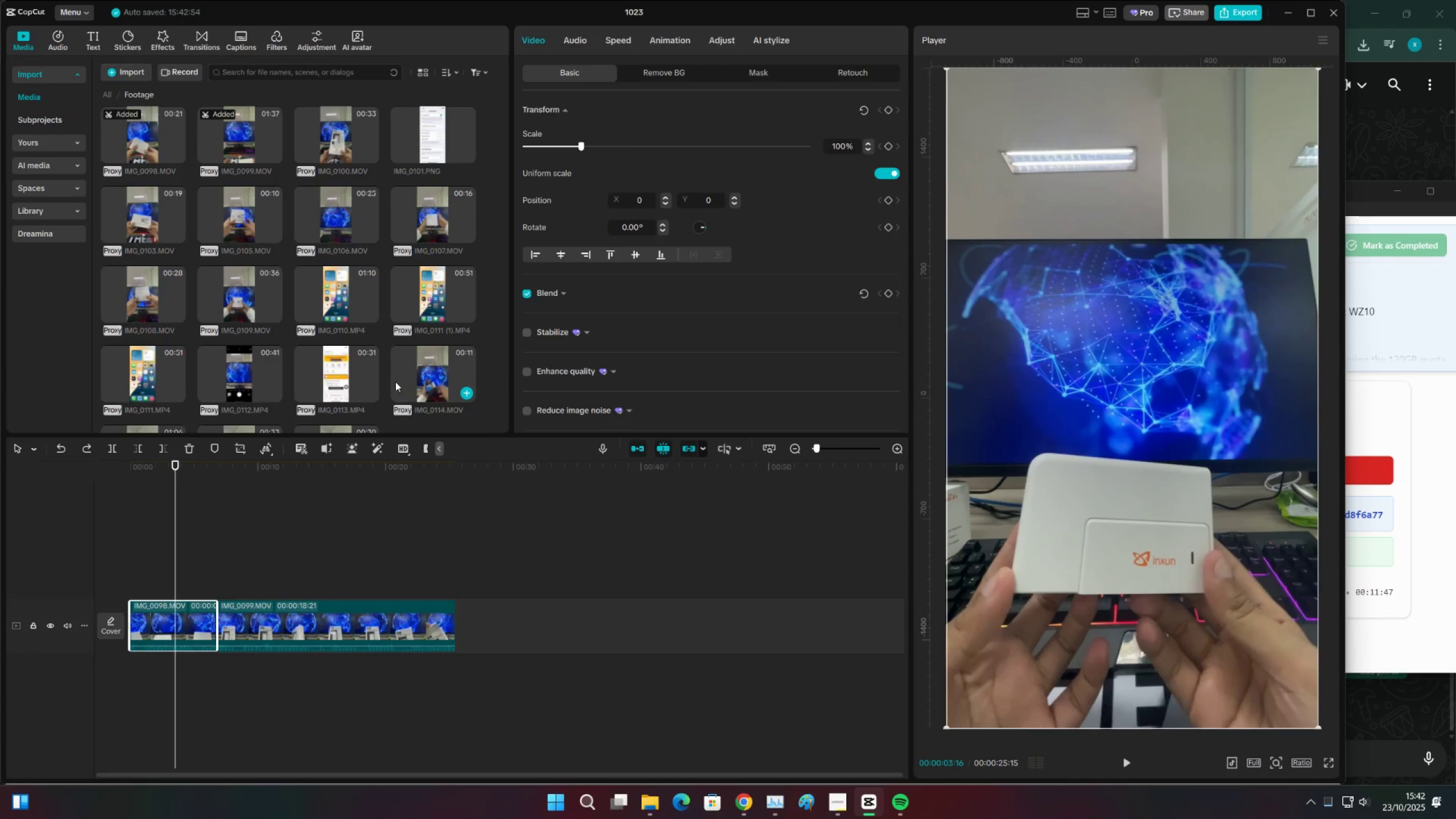 
mouse_move([376, 351])
 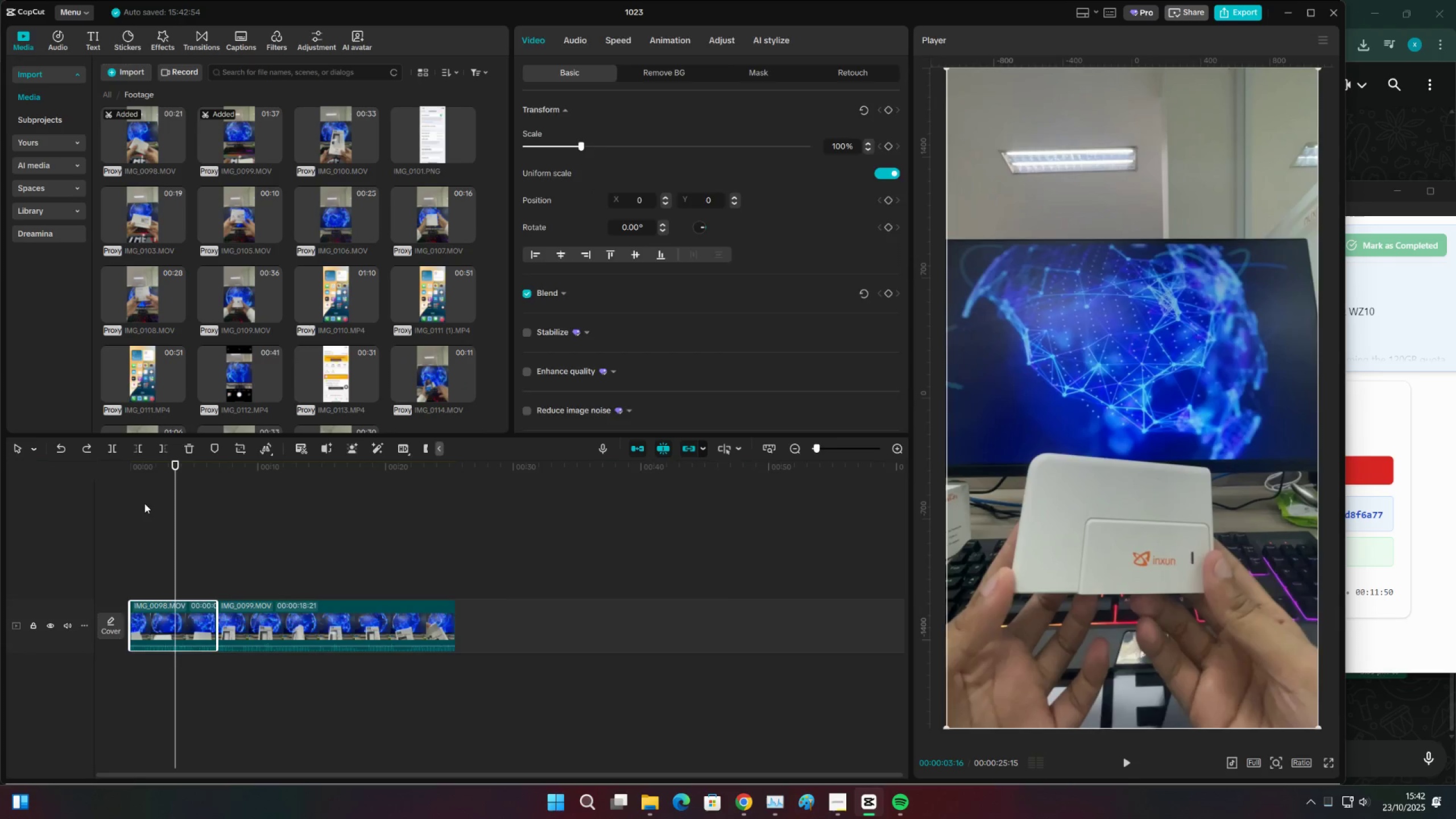 
left_click([142, 505])
 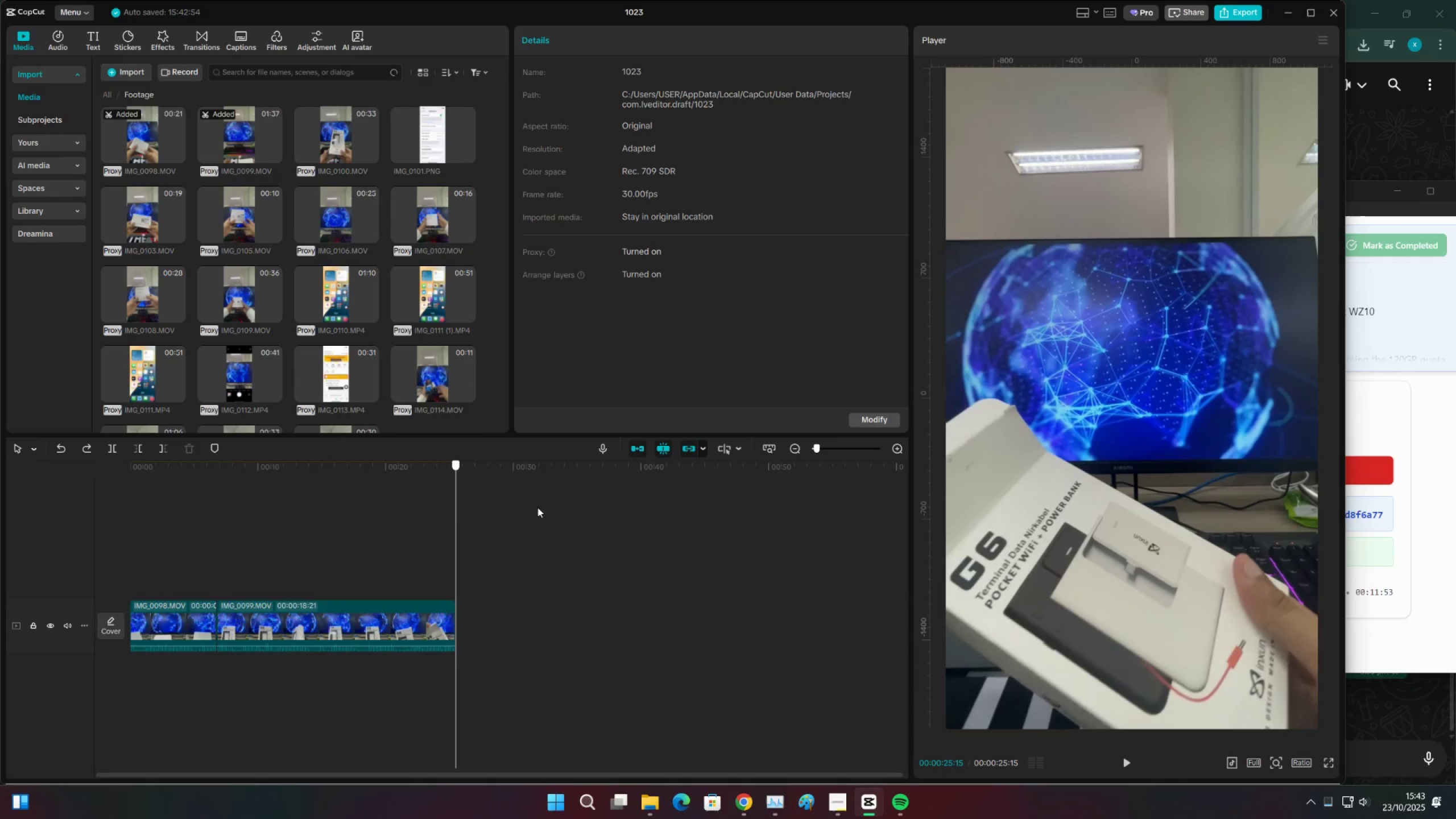 
wait(8.04)
 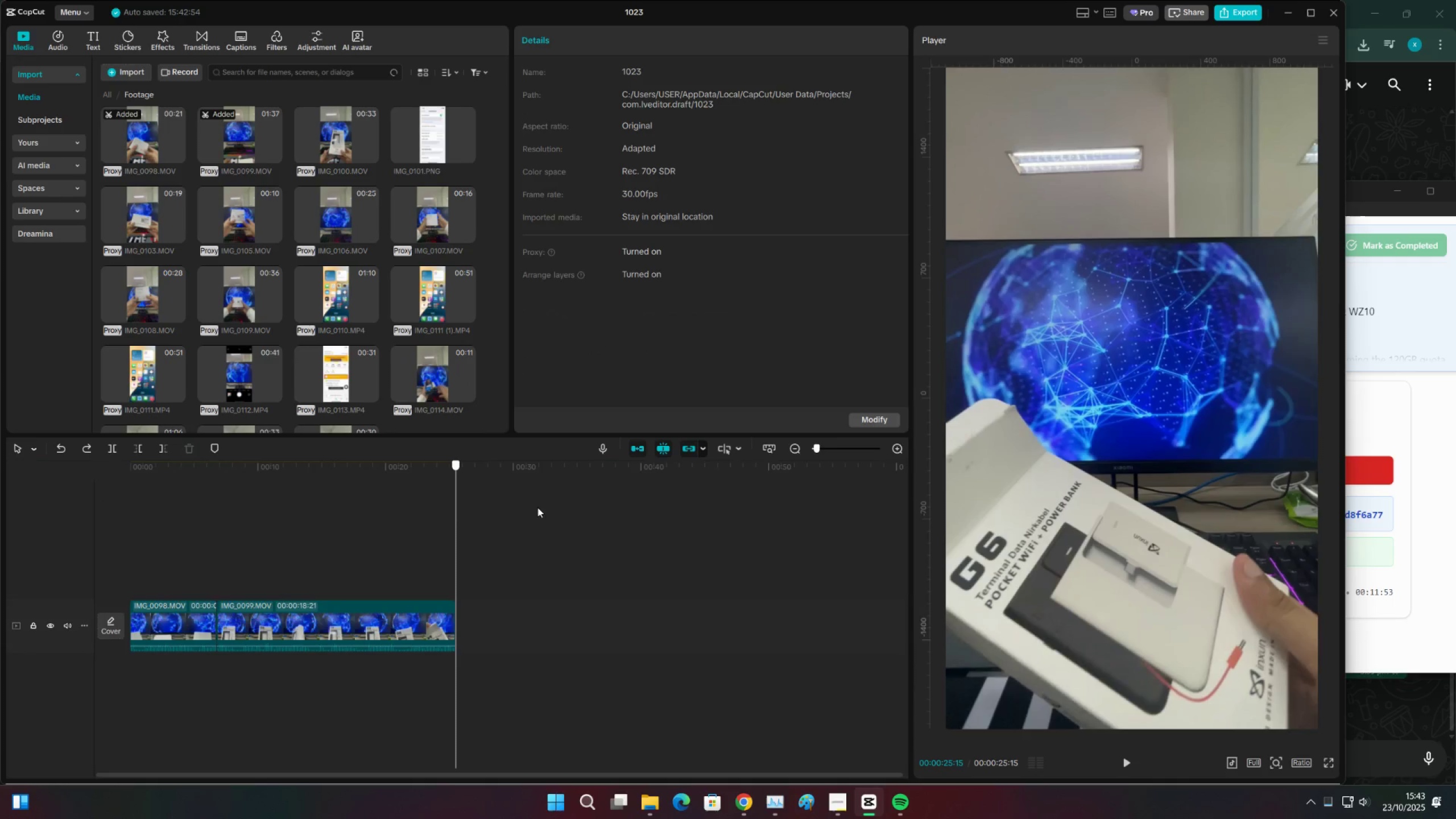 
double_click([222, 202])
 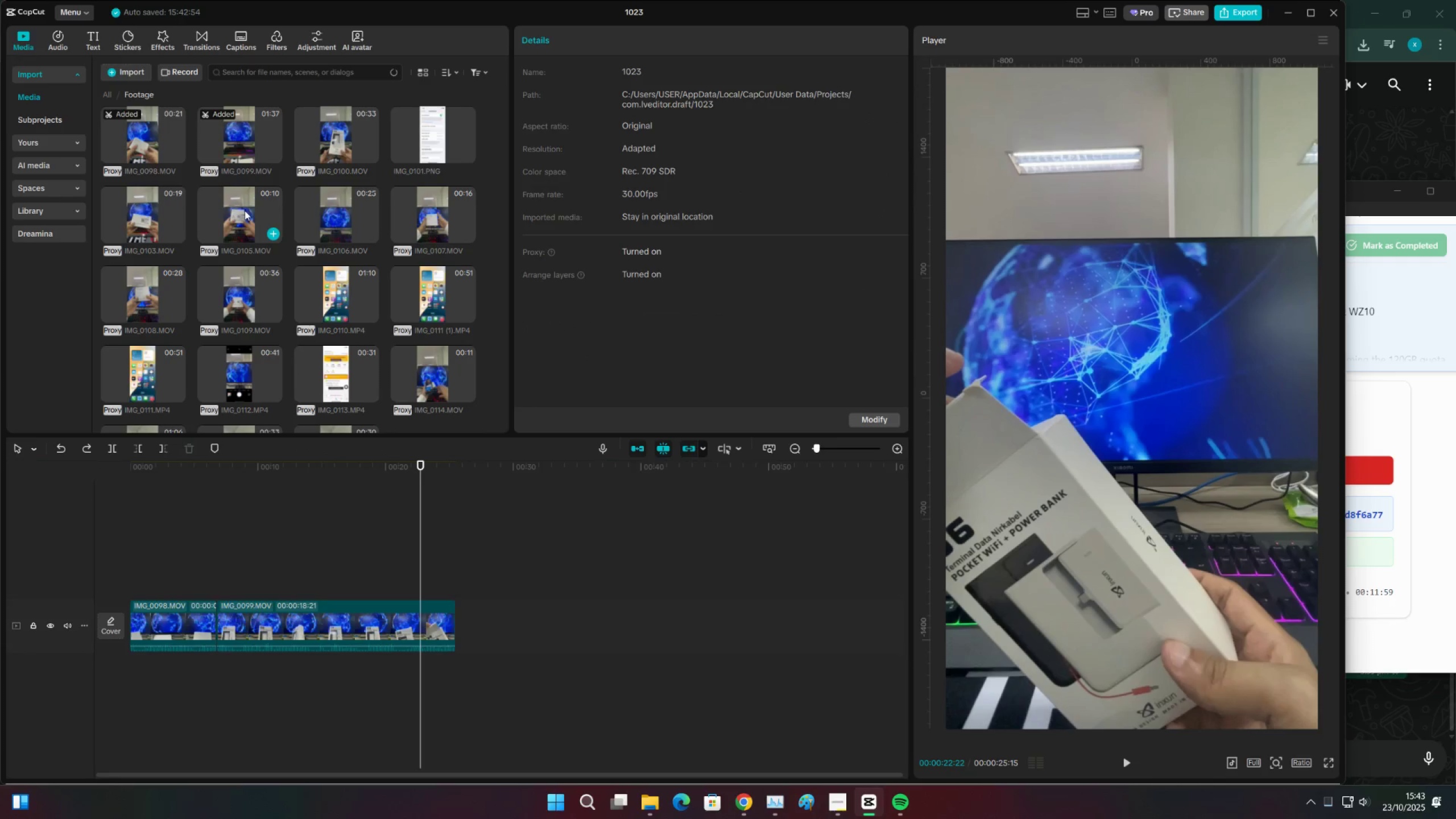 
triple_click([258, 208])
 